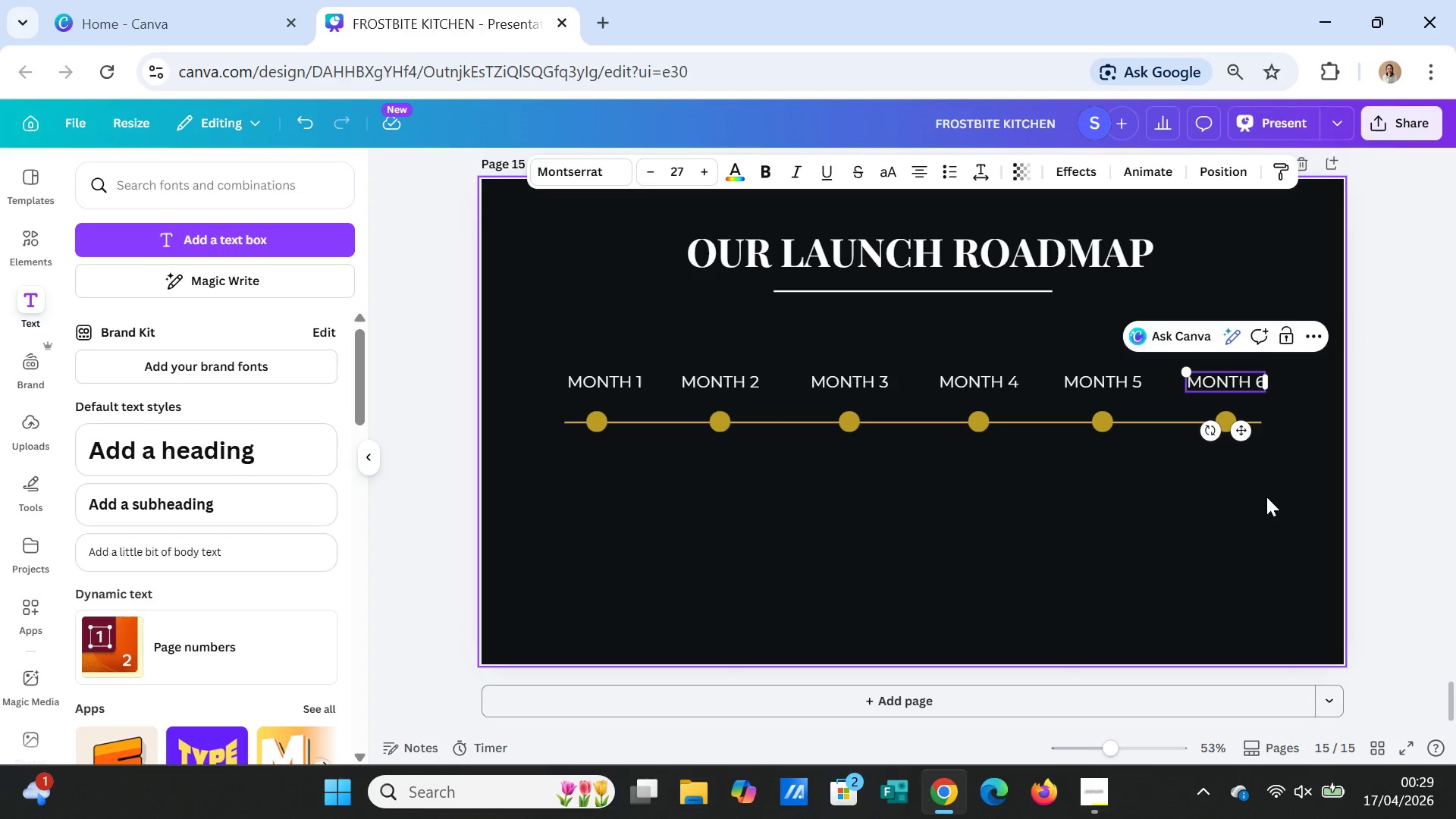 
left_click([1263, 517])
 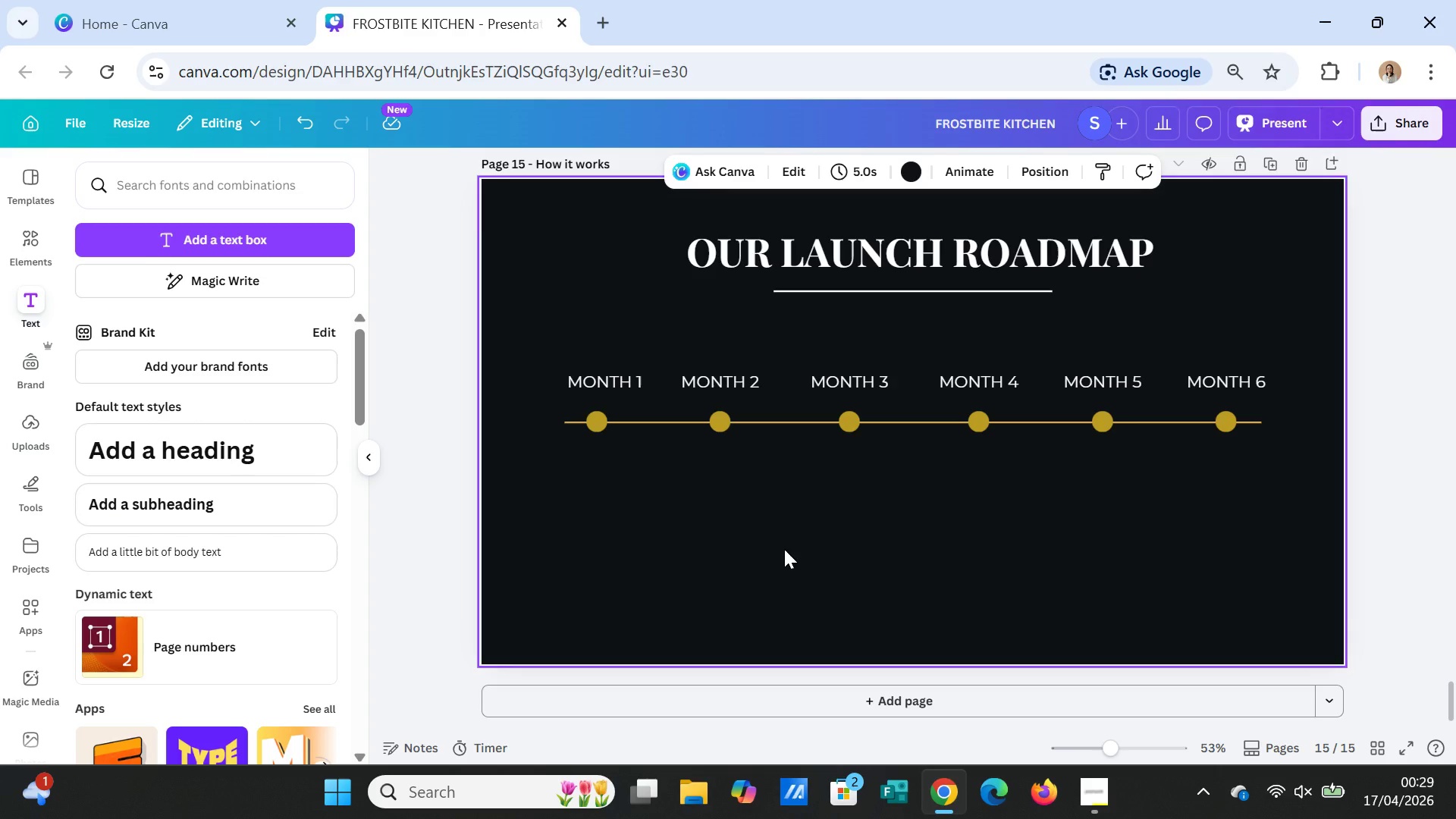 
wait(25.89)
 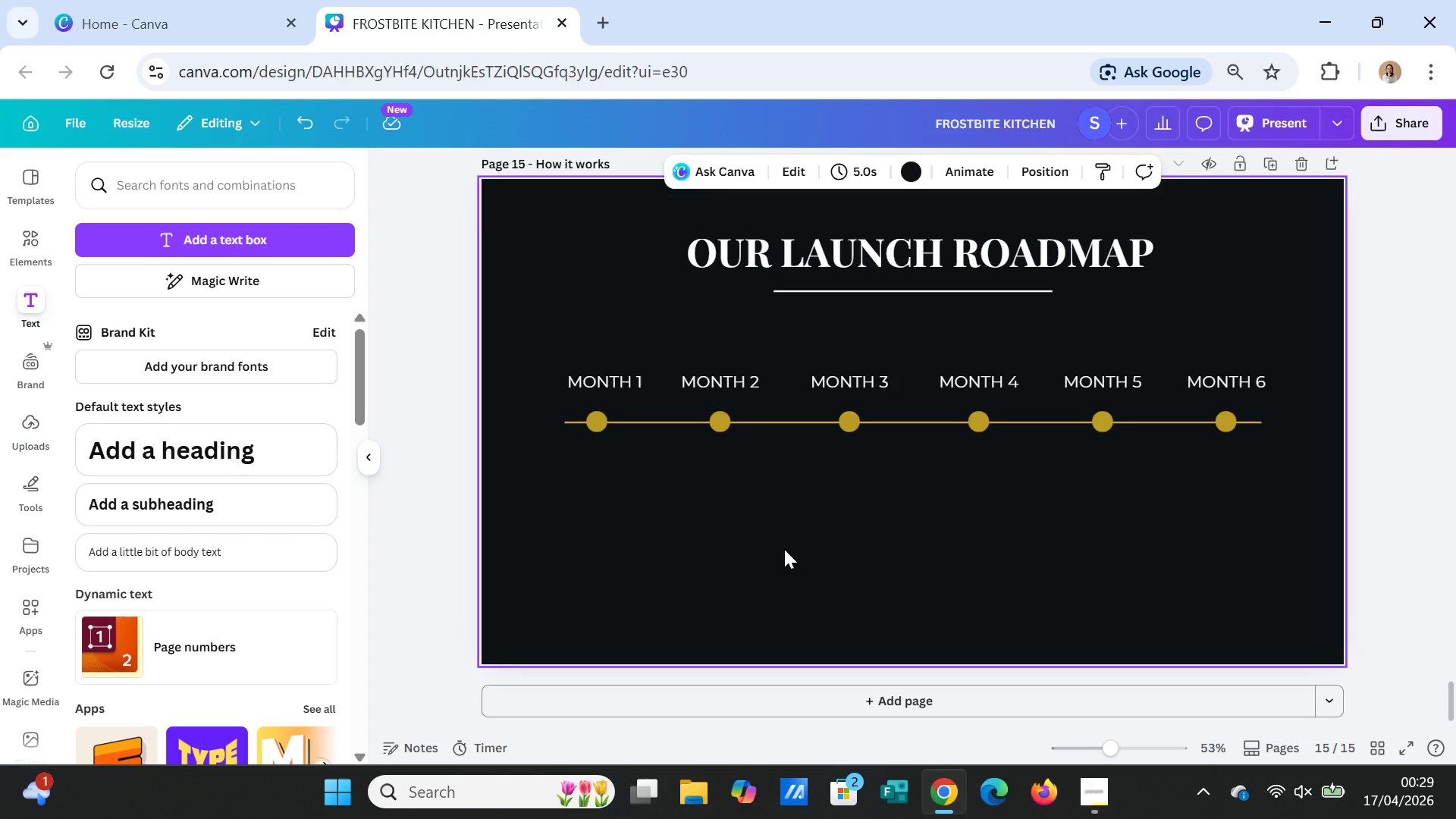 
left_click([33, 240])
 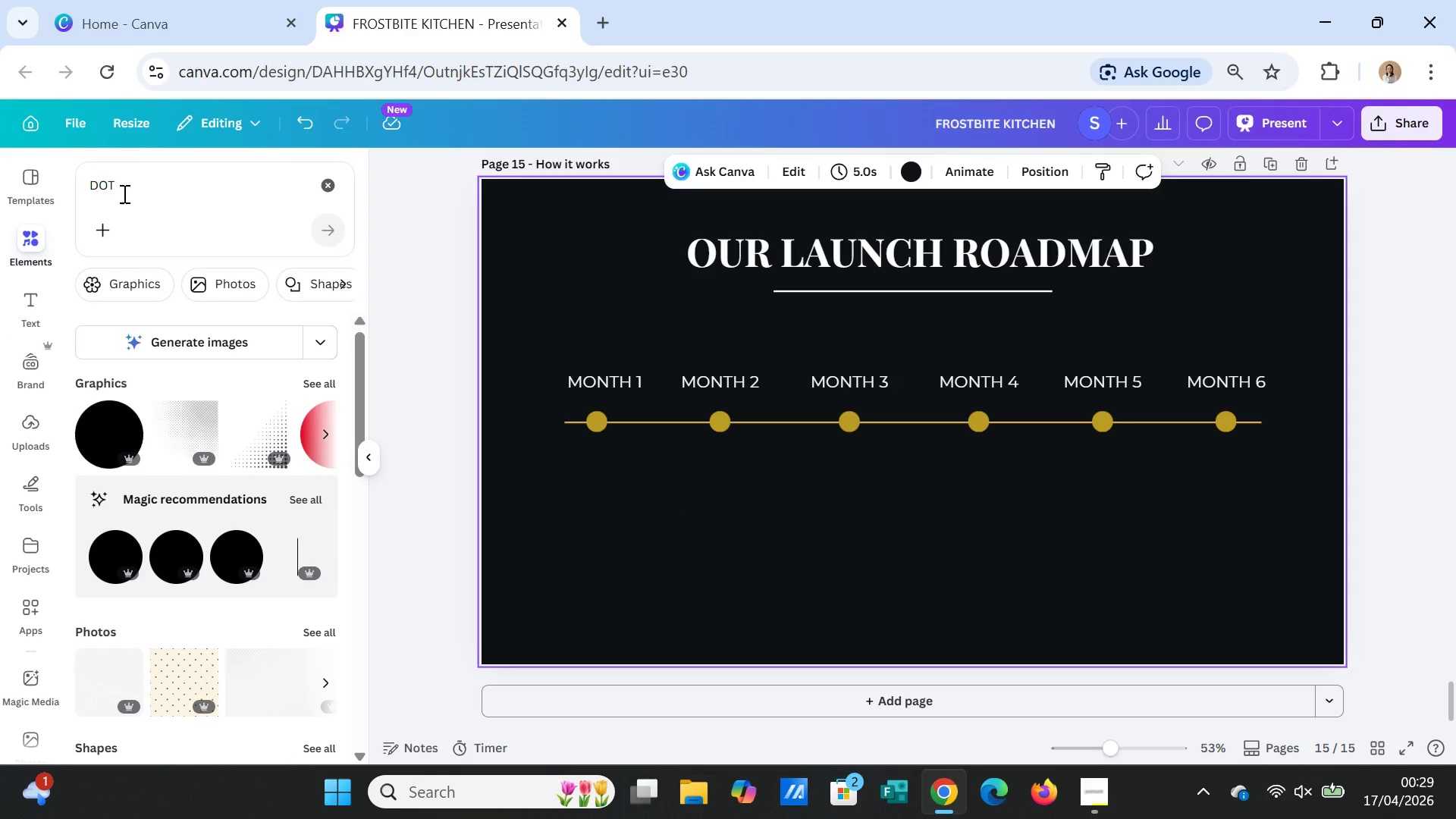 
left_click_drag(start_coordinate=[128, 187], to_coordinate=[86, 185])
 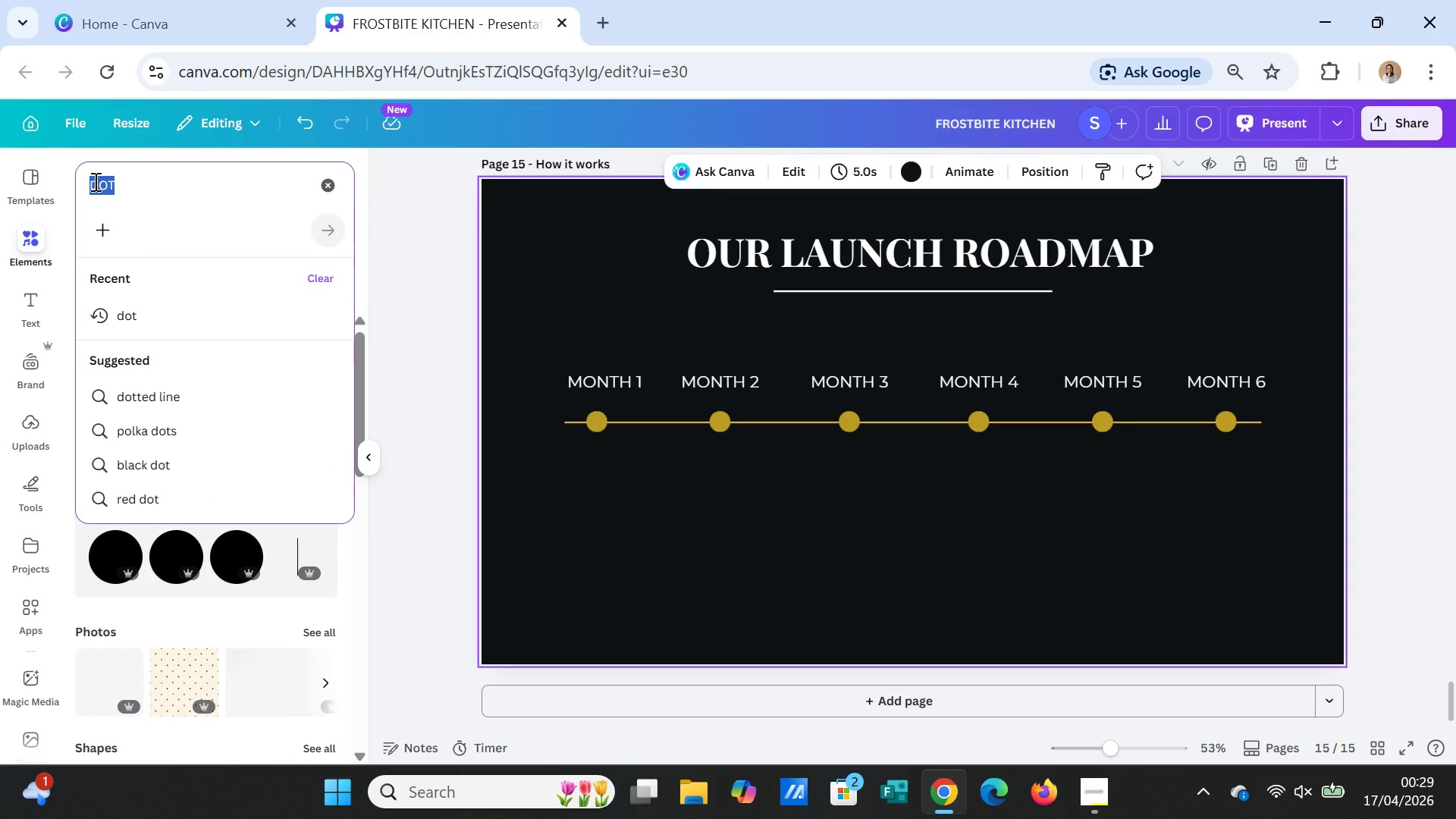 
type(Line)
 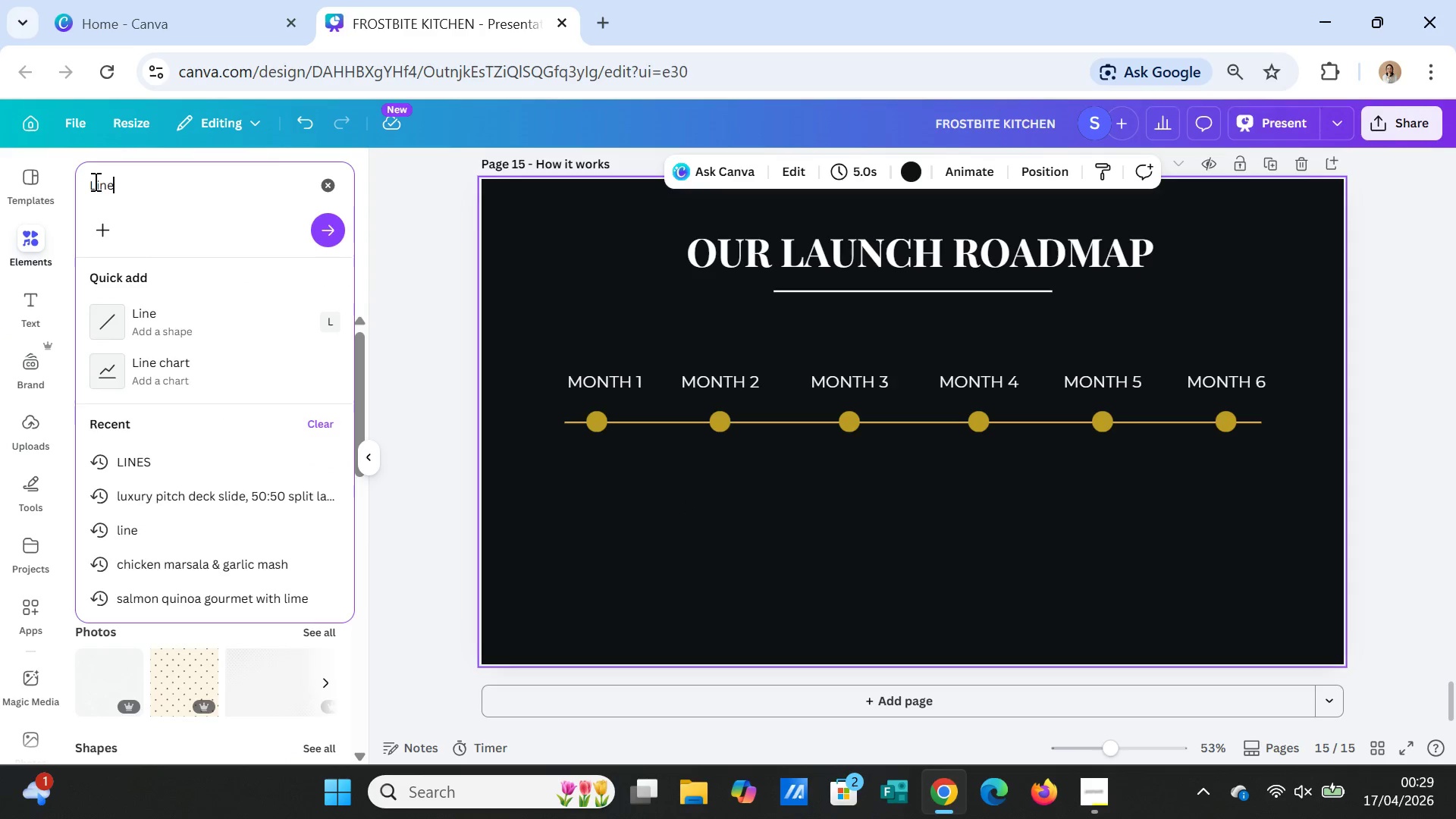 
key(Enter)
 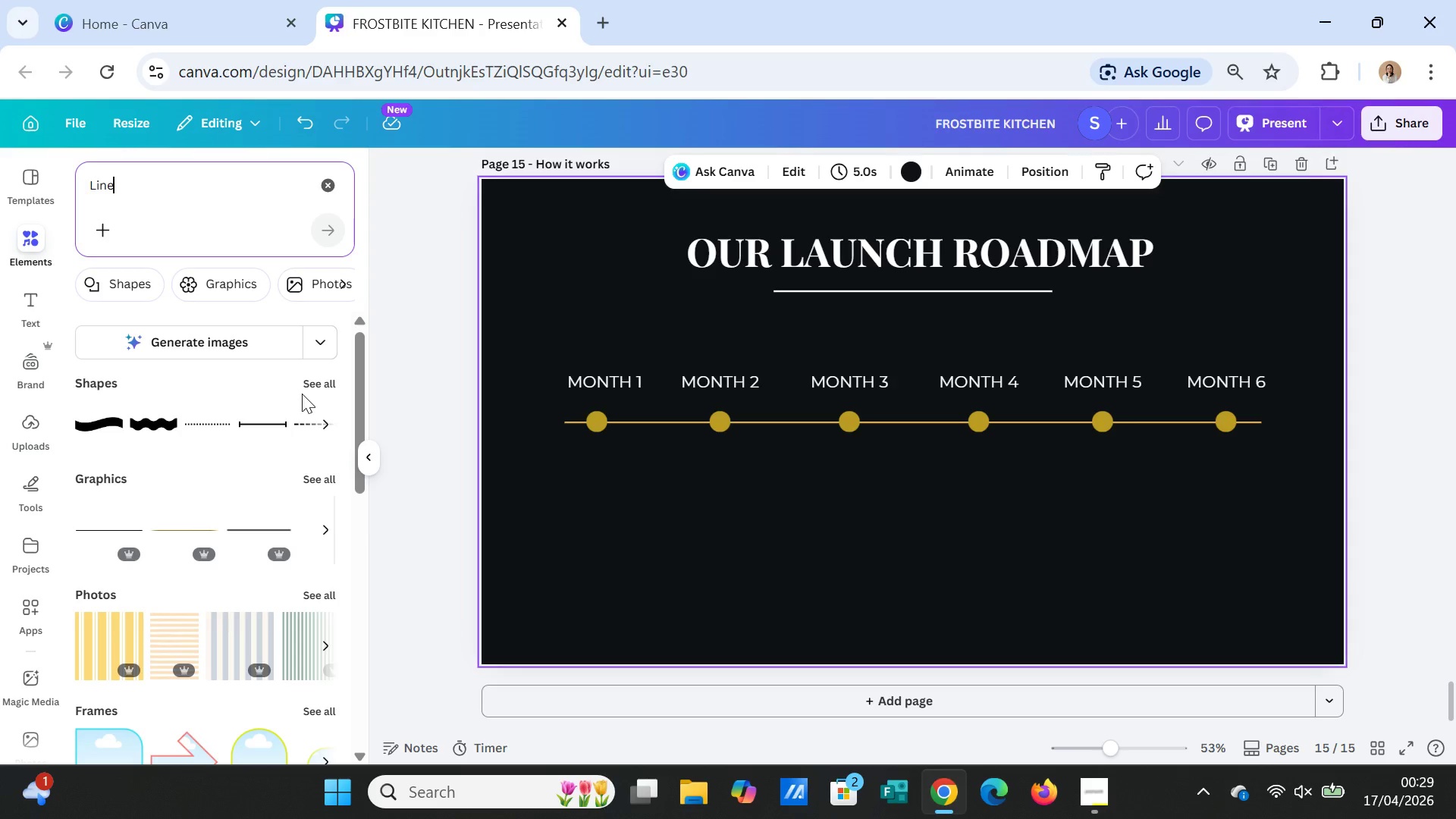 
left_click([306, 393])
 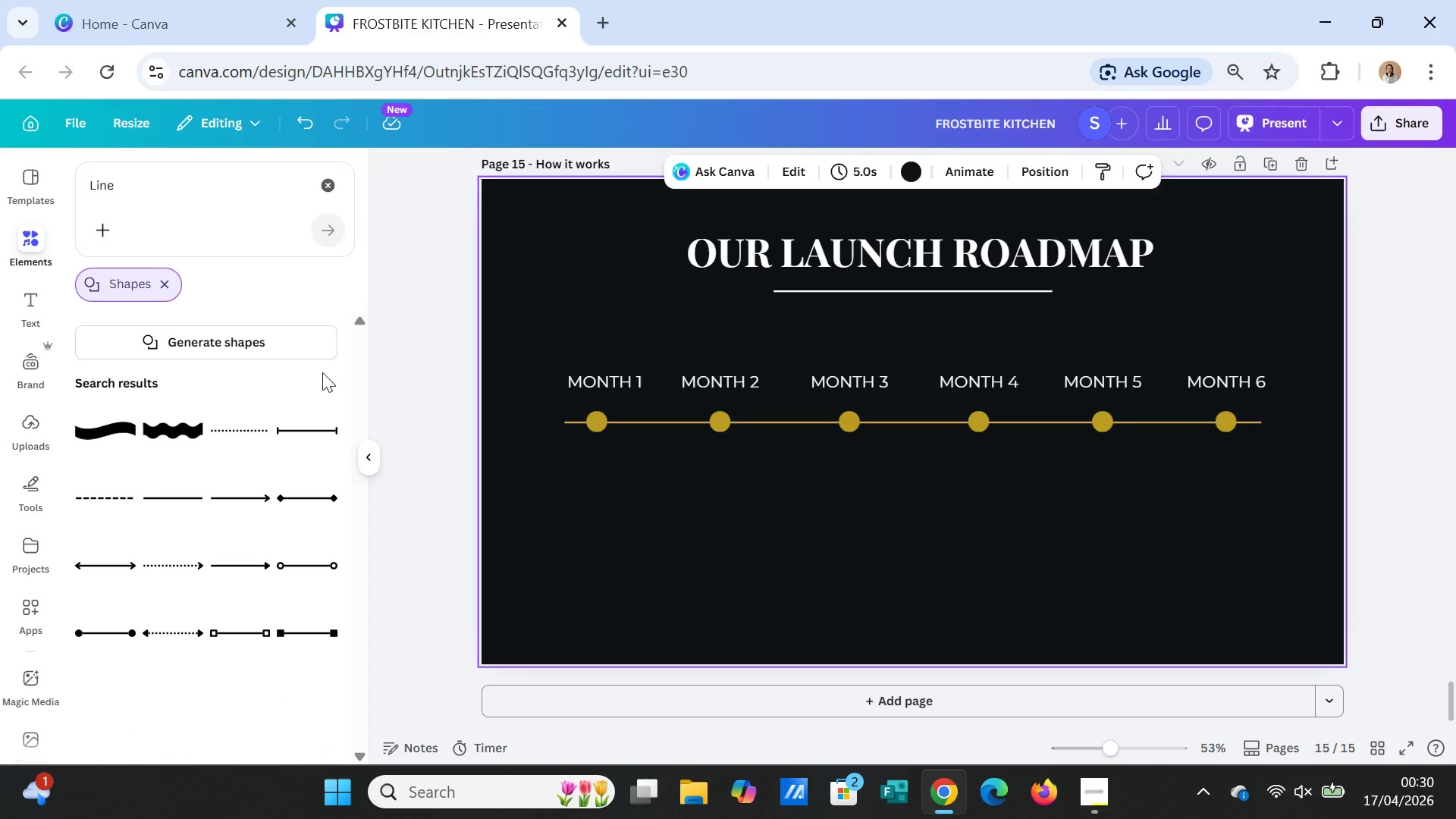 
wait(15.75)
 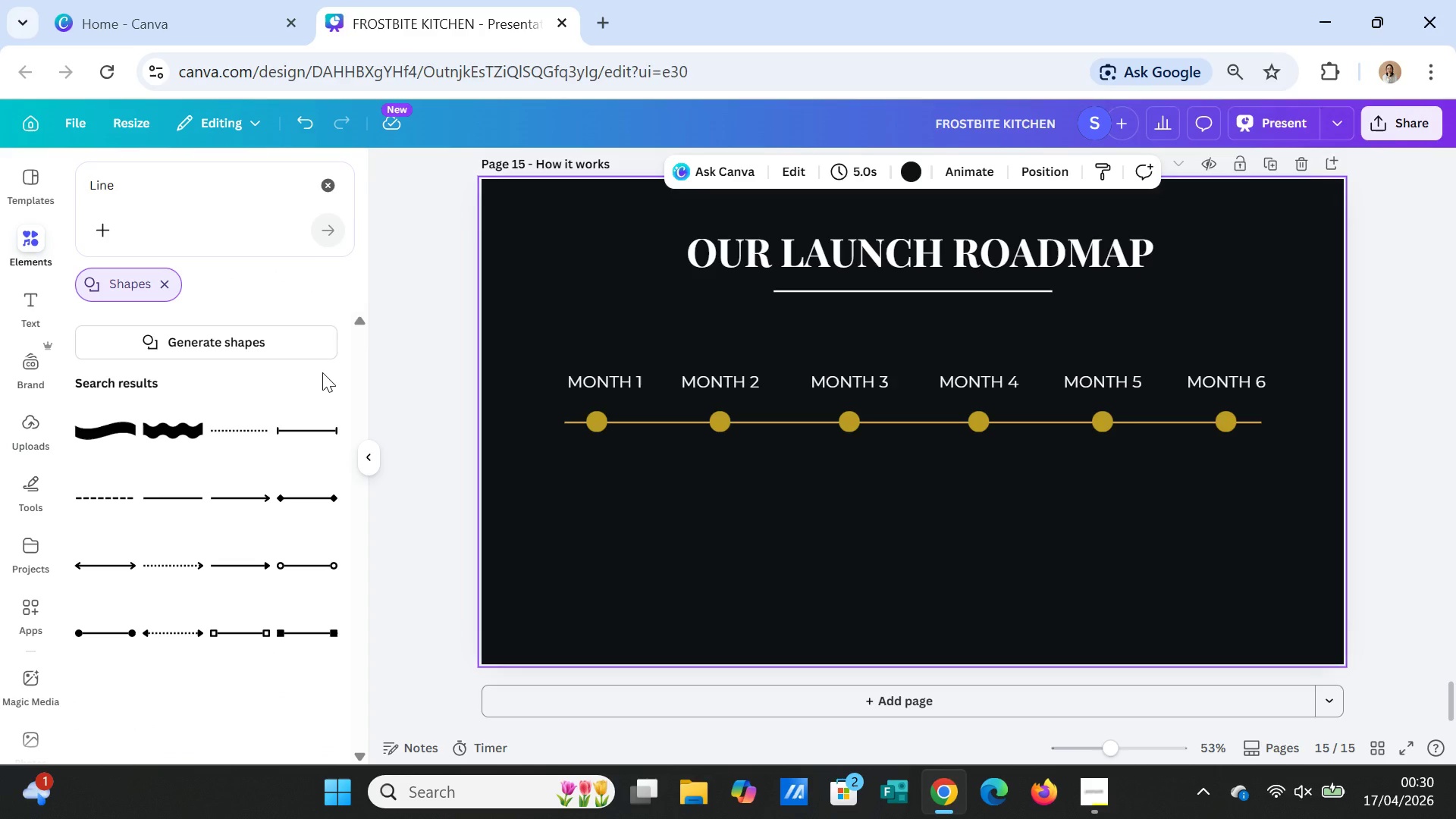 
scroll: coordinate [259, 493], scroll_direction: down, amount: 1.0
 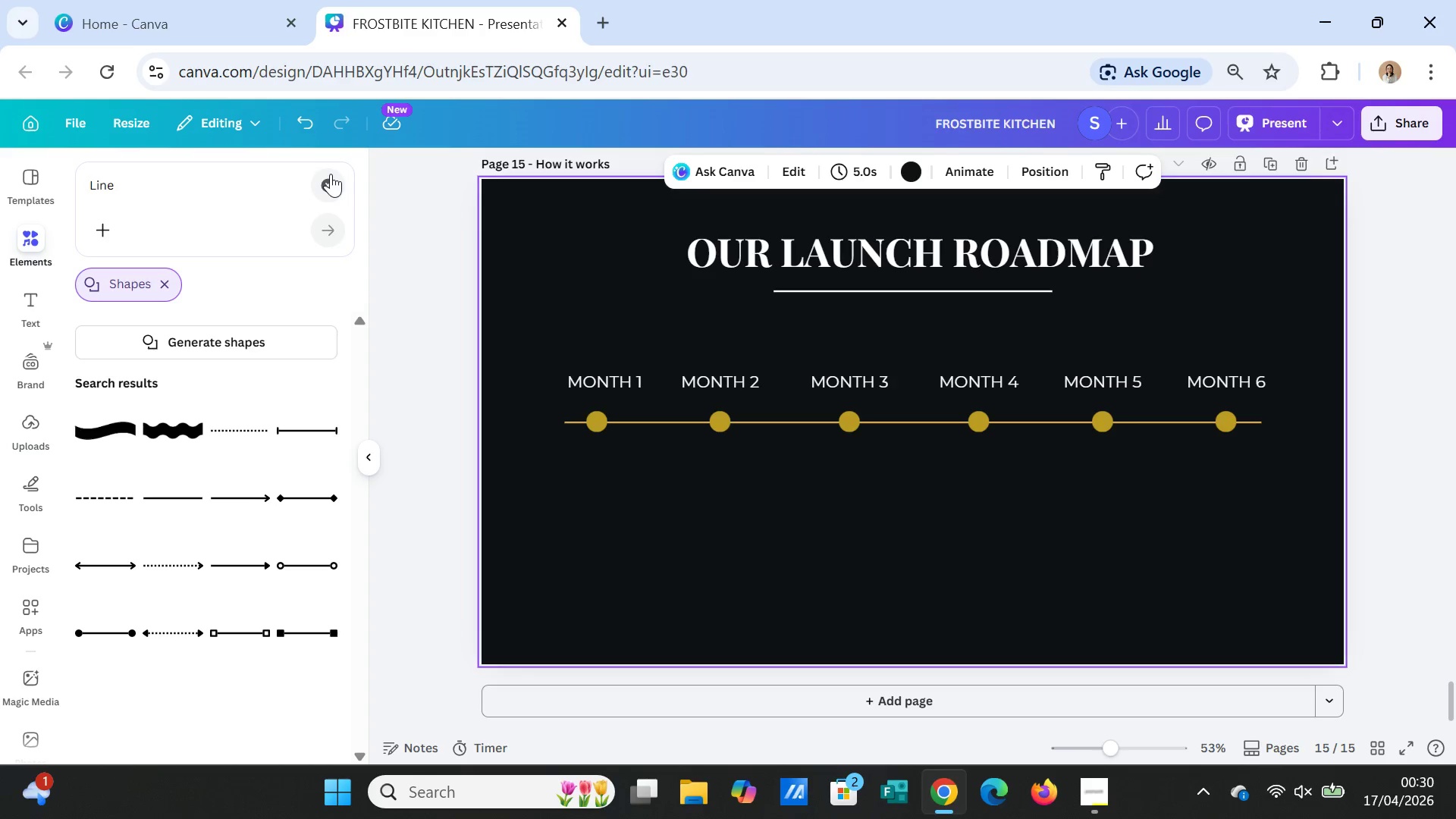 
left_click([331, 174])
 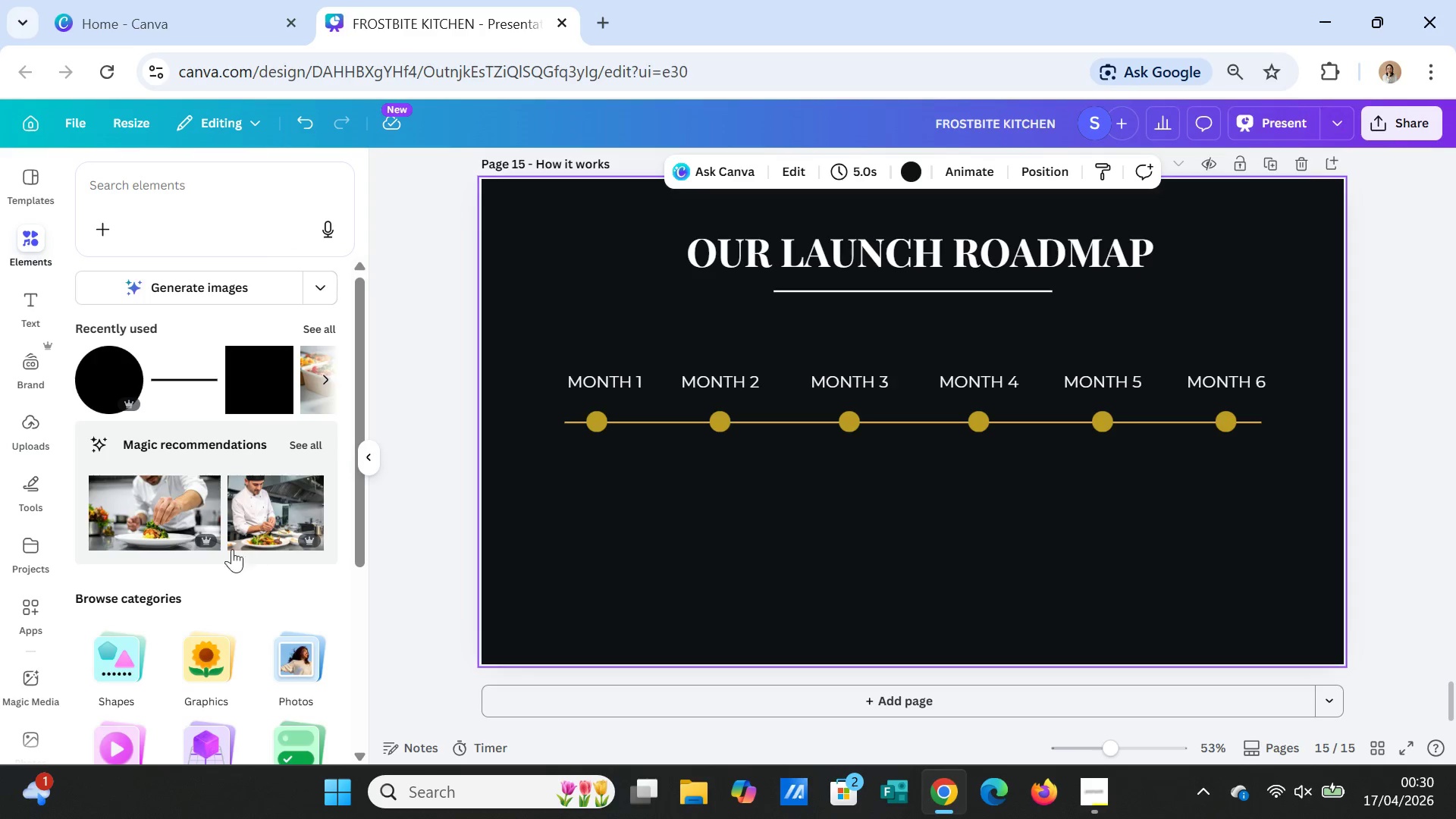 
scroll: coordinate [207, 603], scroll_direction: down, amount: 1.0
 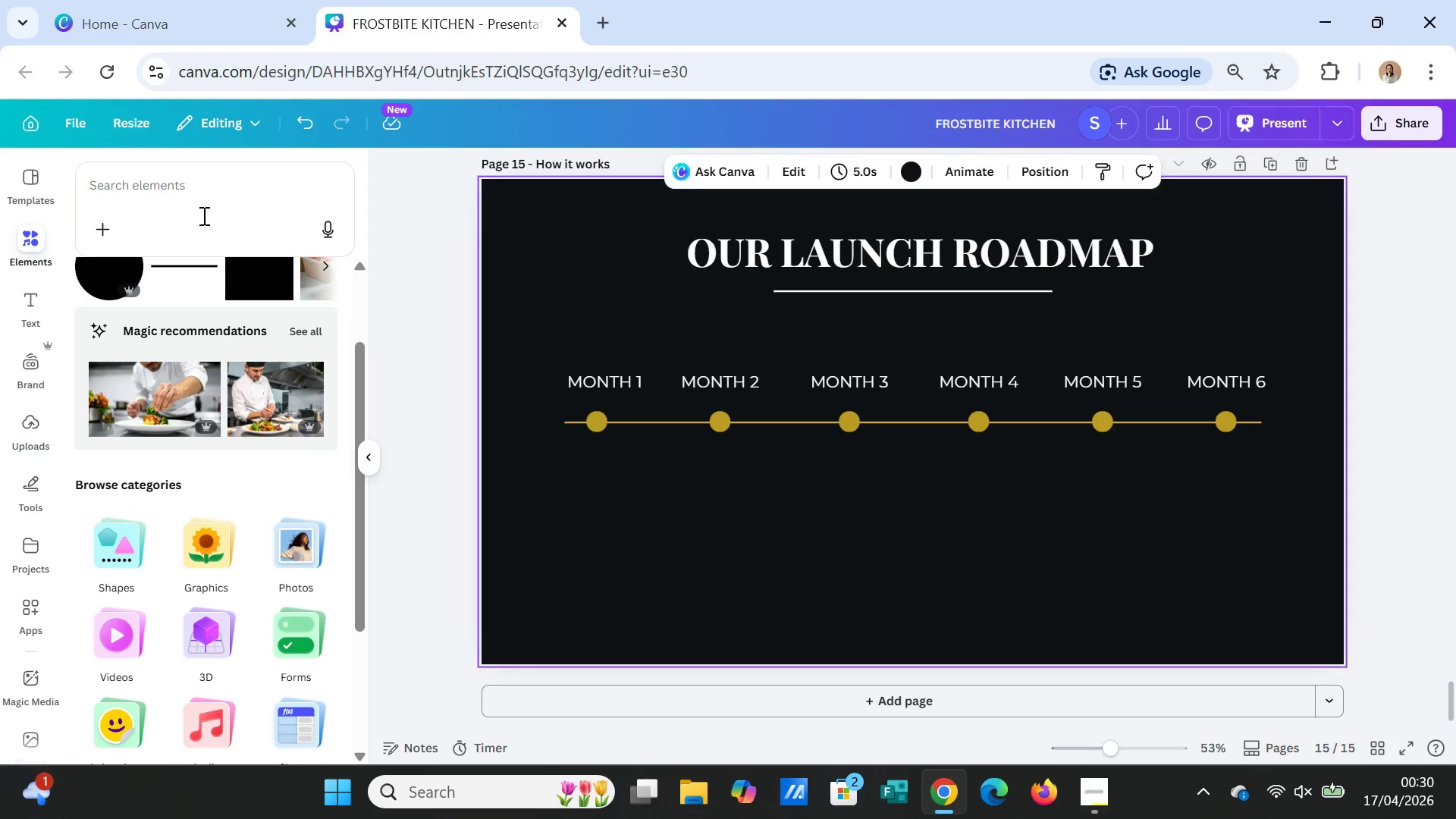 
left_click([202, 195])
 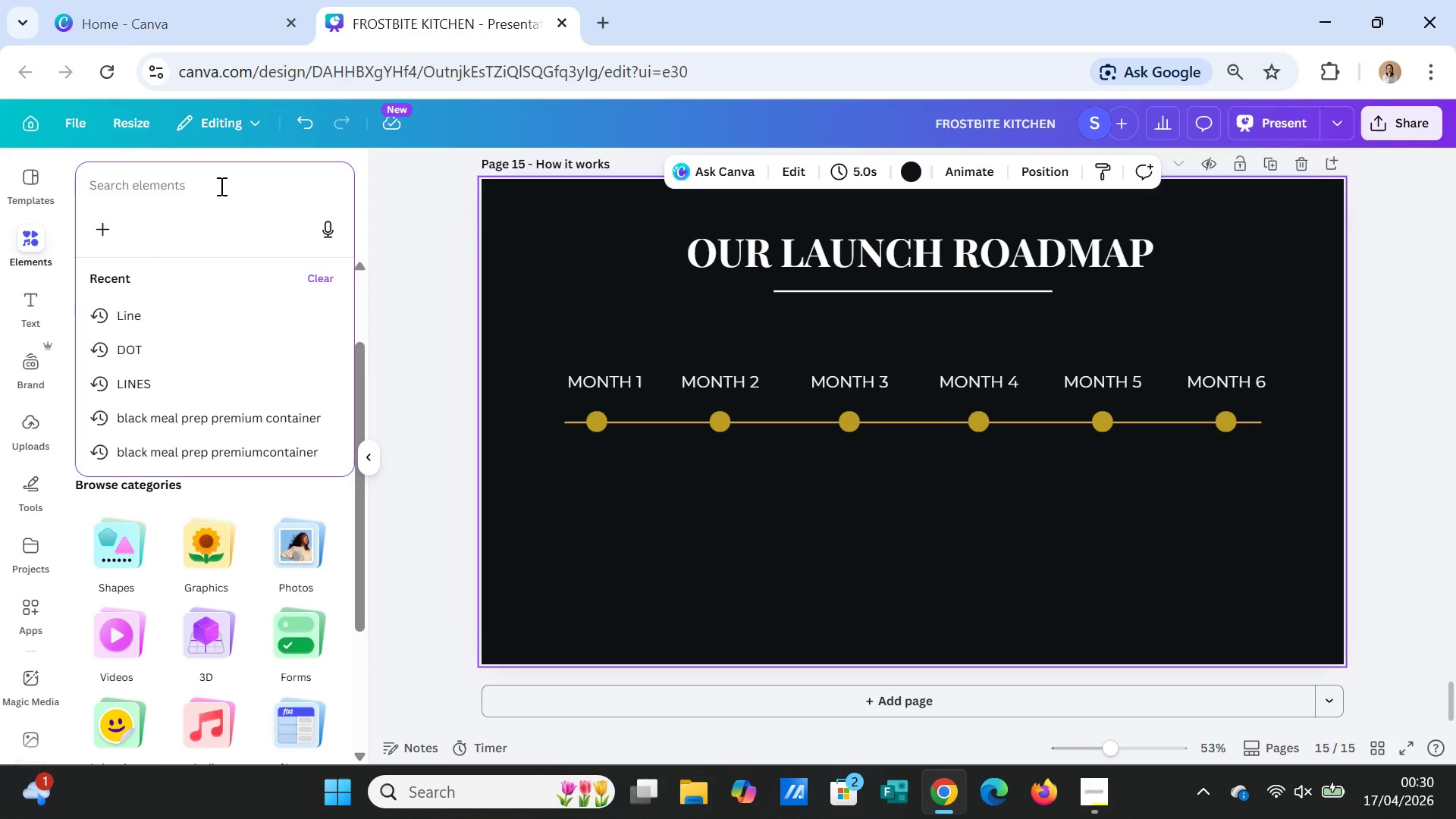 
type(lines)
 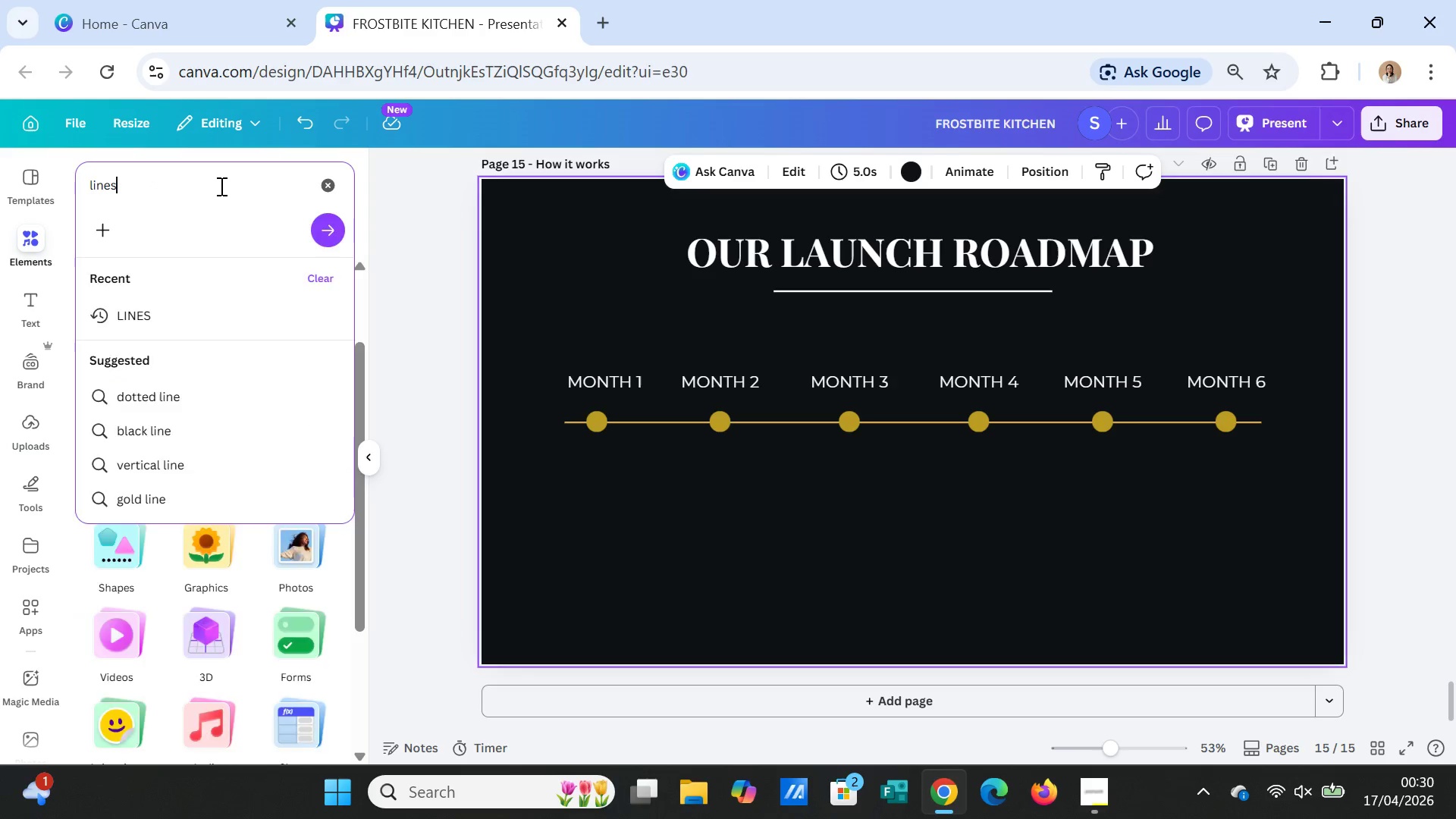 
key(Enter)
 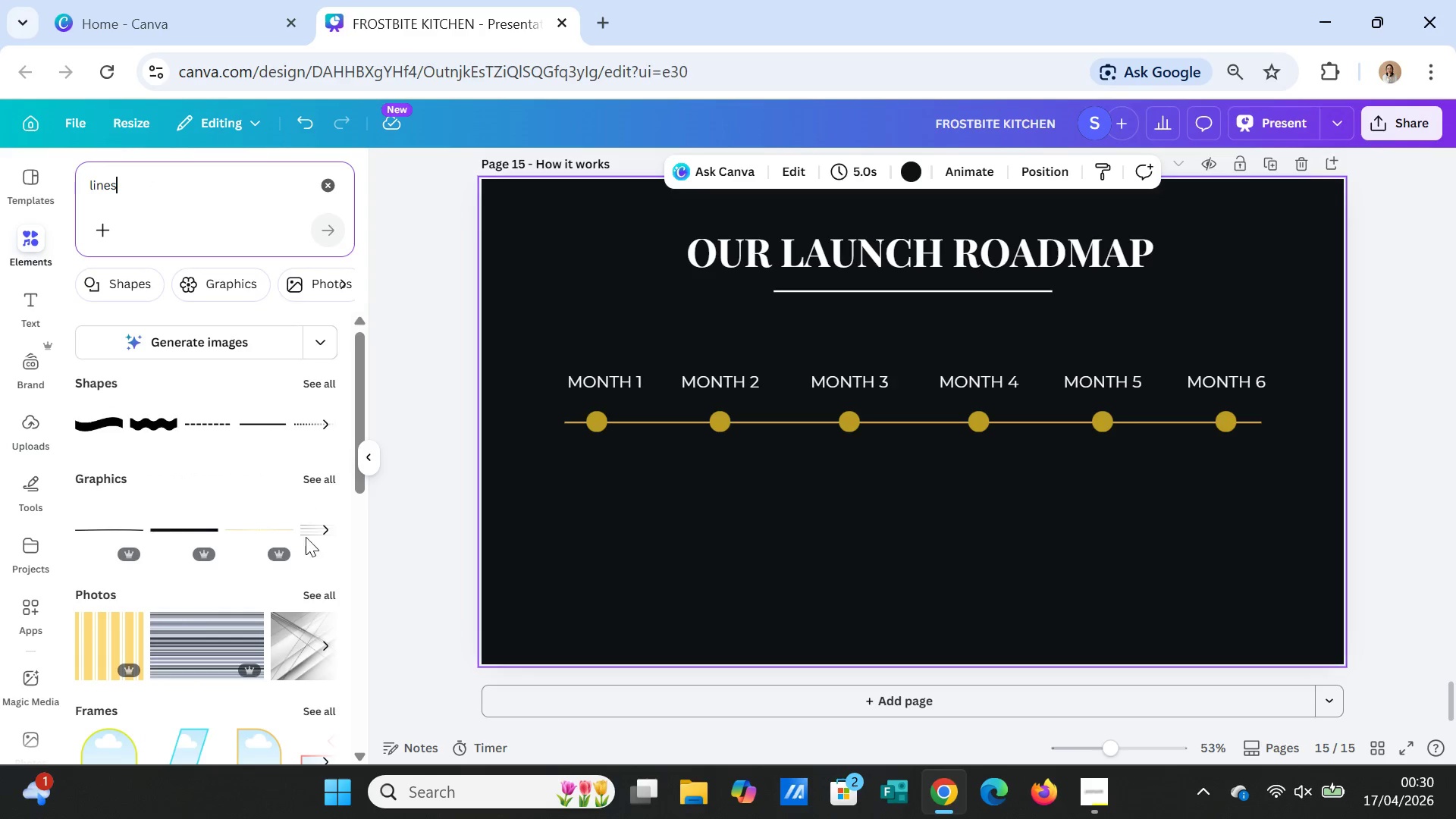 
mouse_move([309, 479])
 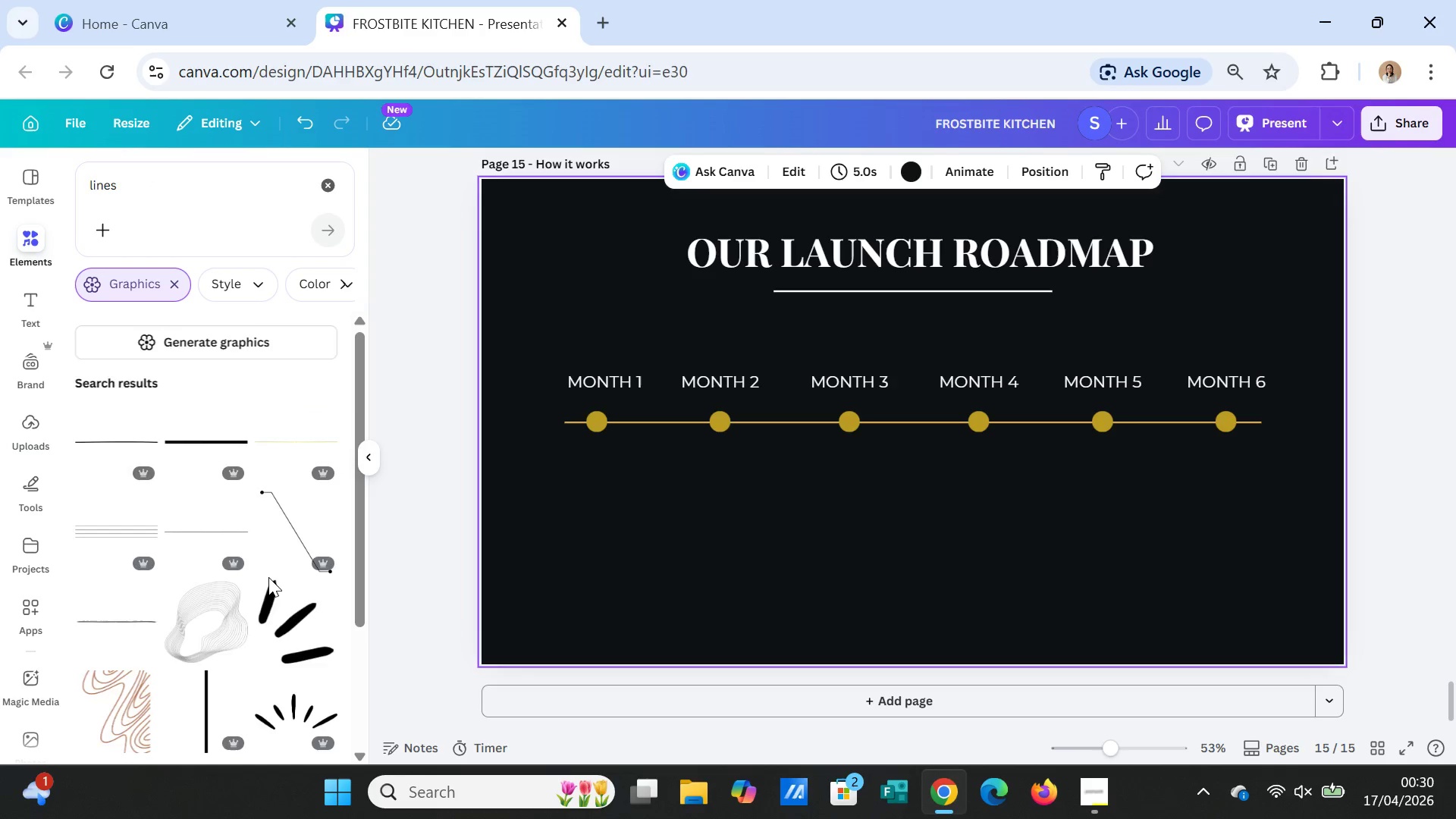 
scroll: coordinate [266, 579], scroll_direction: down, amount: 8.0
 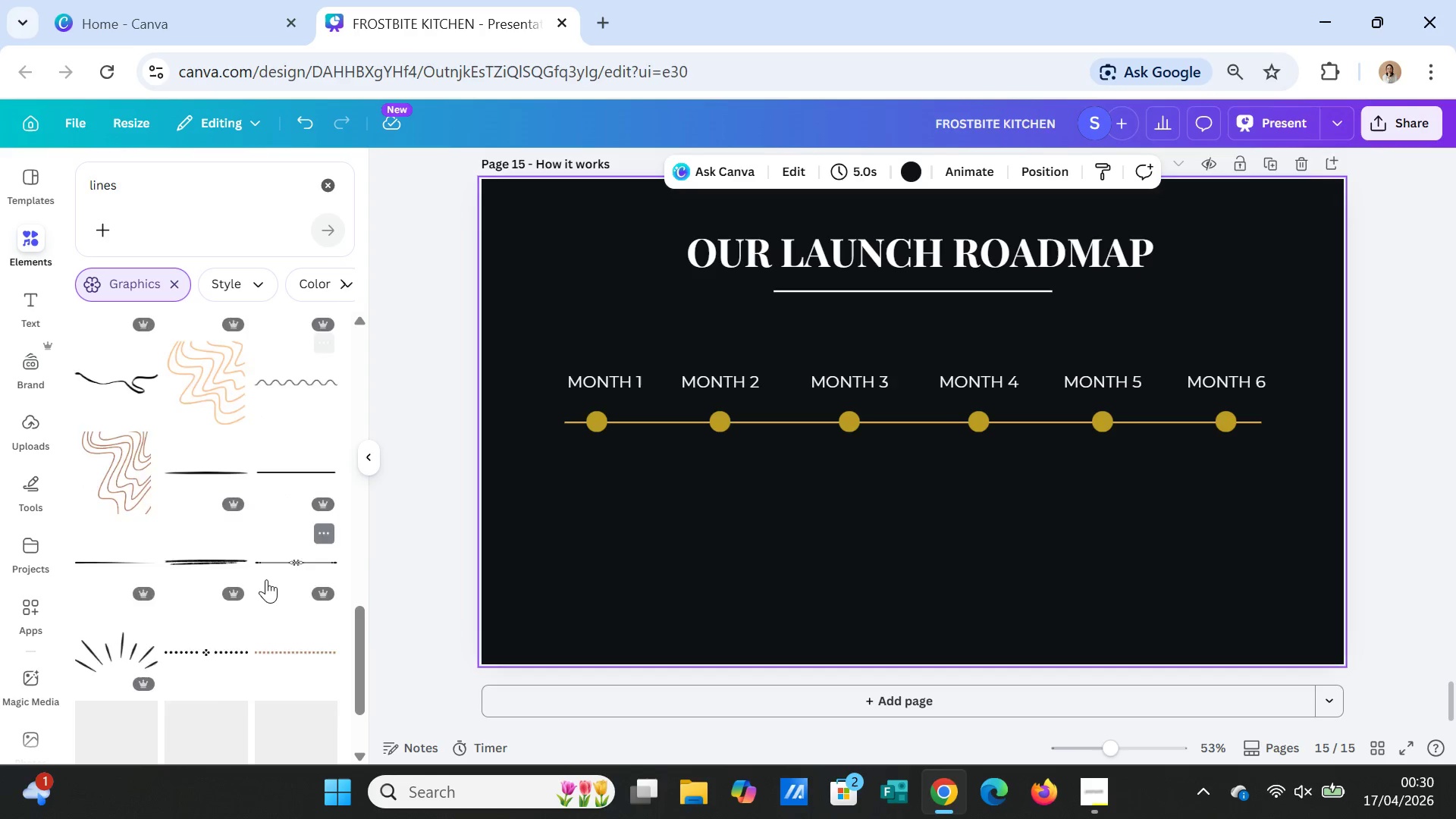 
scroll: coordinate [266, 579], scroll_direction: up, amount: 1.0
 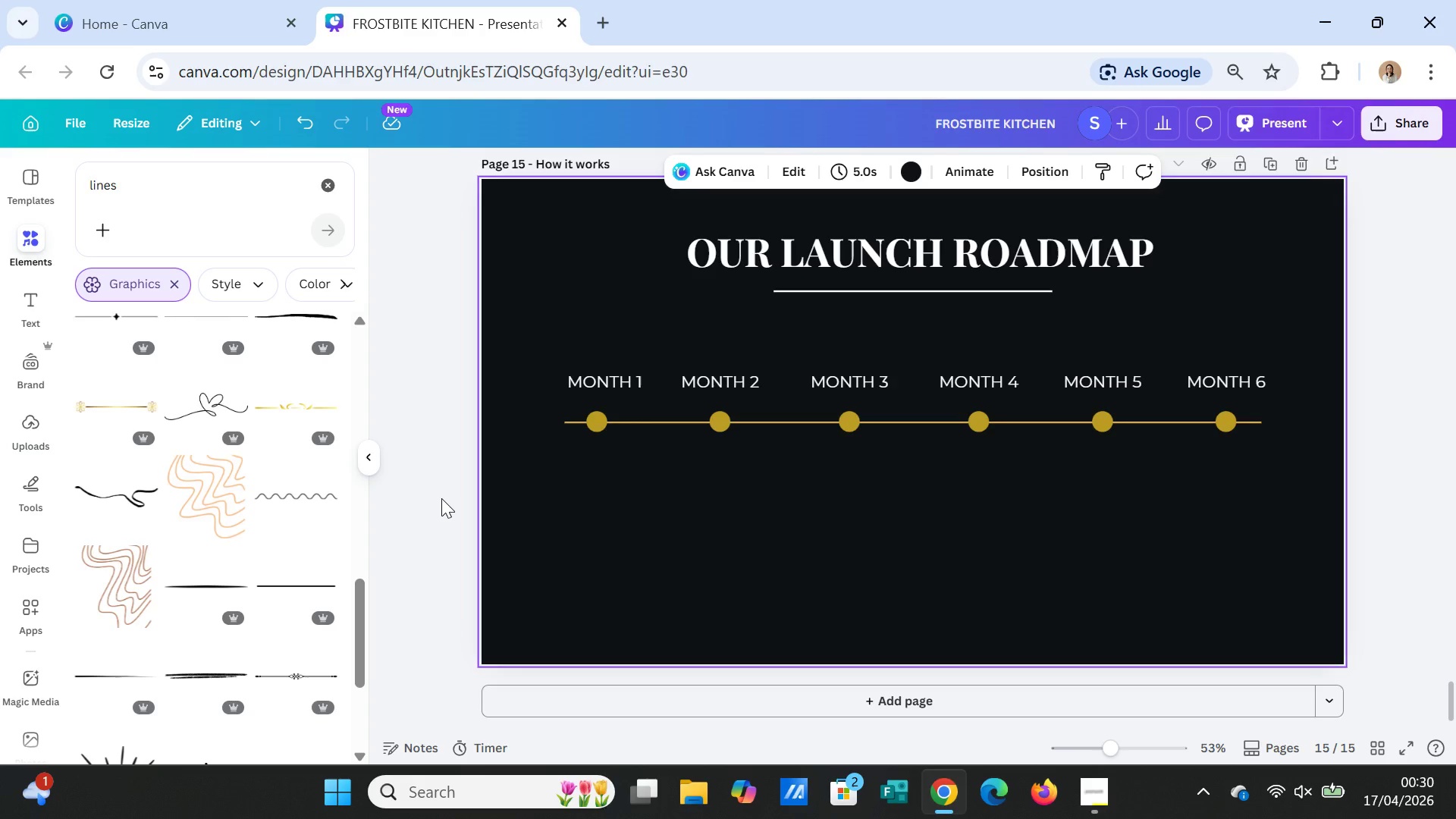 
wait(36.12)
 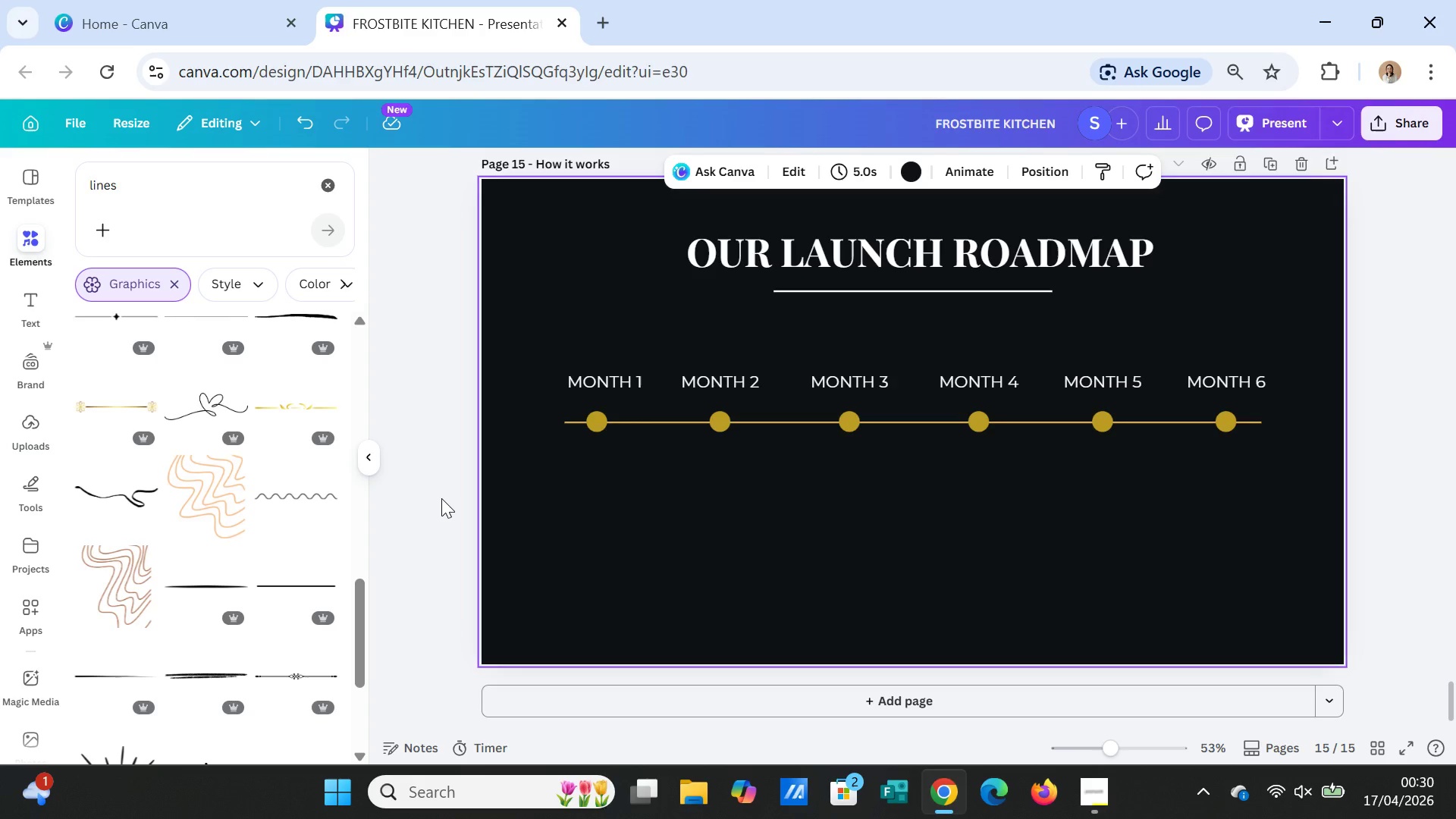 
left_click_drag(start_coordinate=[129, 191], to_coordinate=[69, 171])
 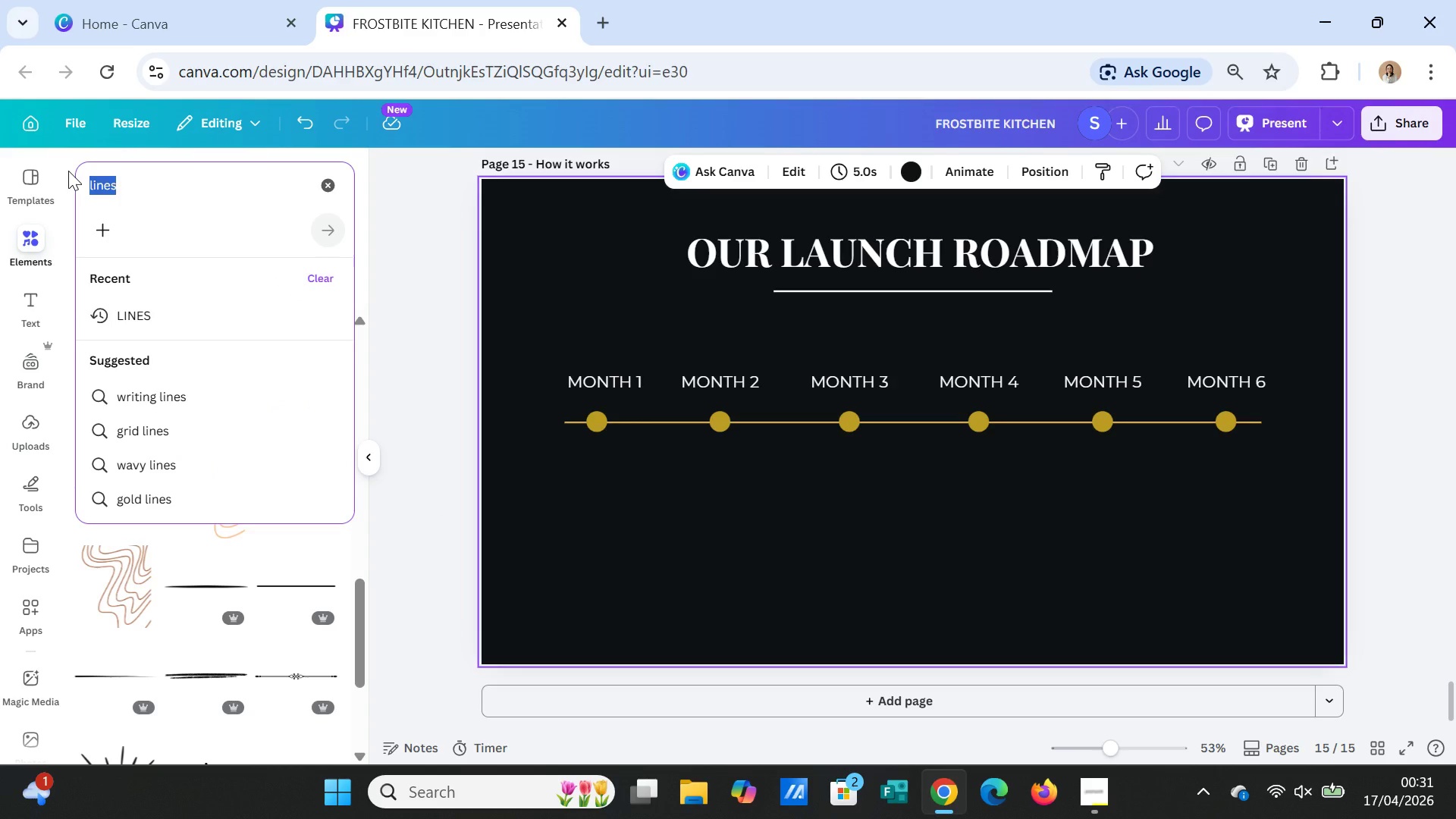 
type(braces)
 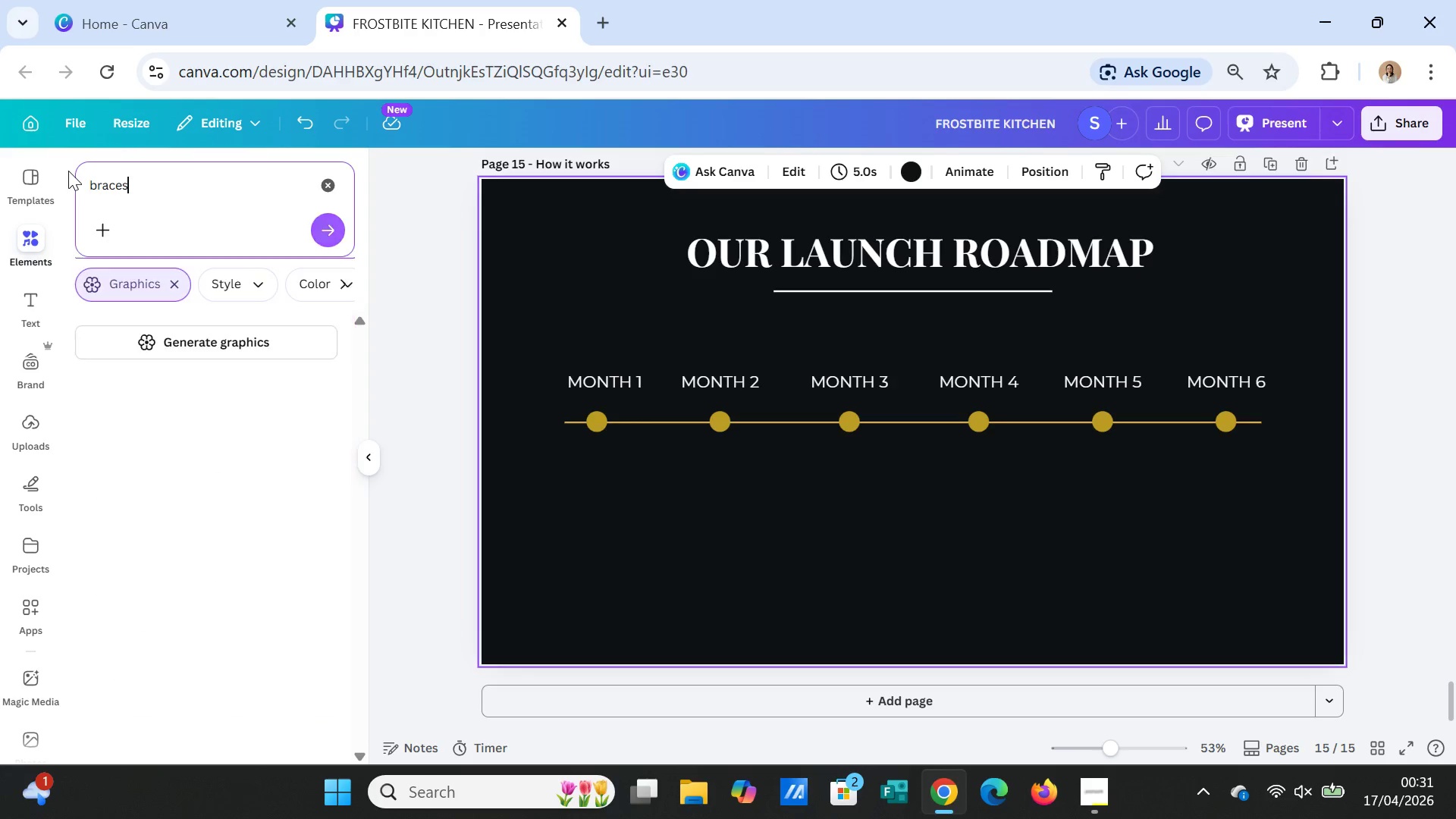 
key(Enter)
 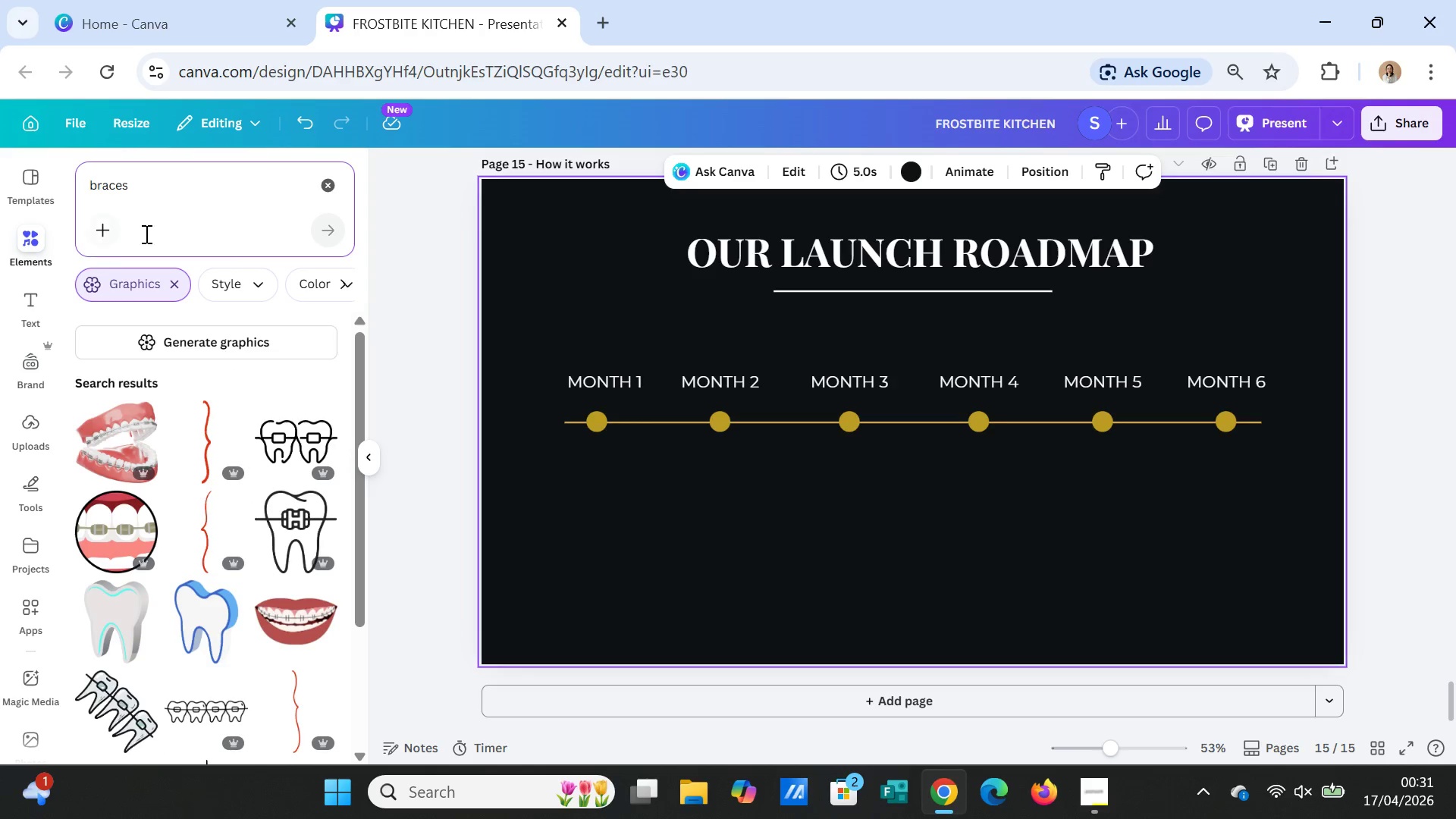 
left_click_drag(start_coordinate=[158, 177], to_coordinate=[11, 173])
 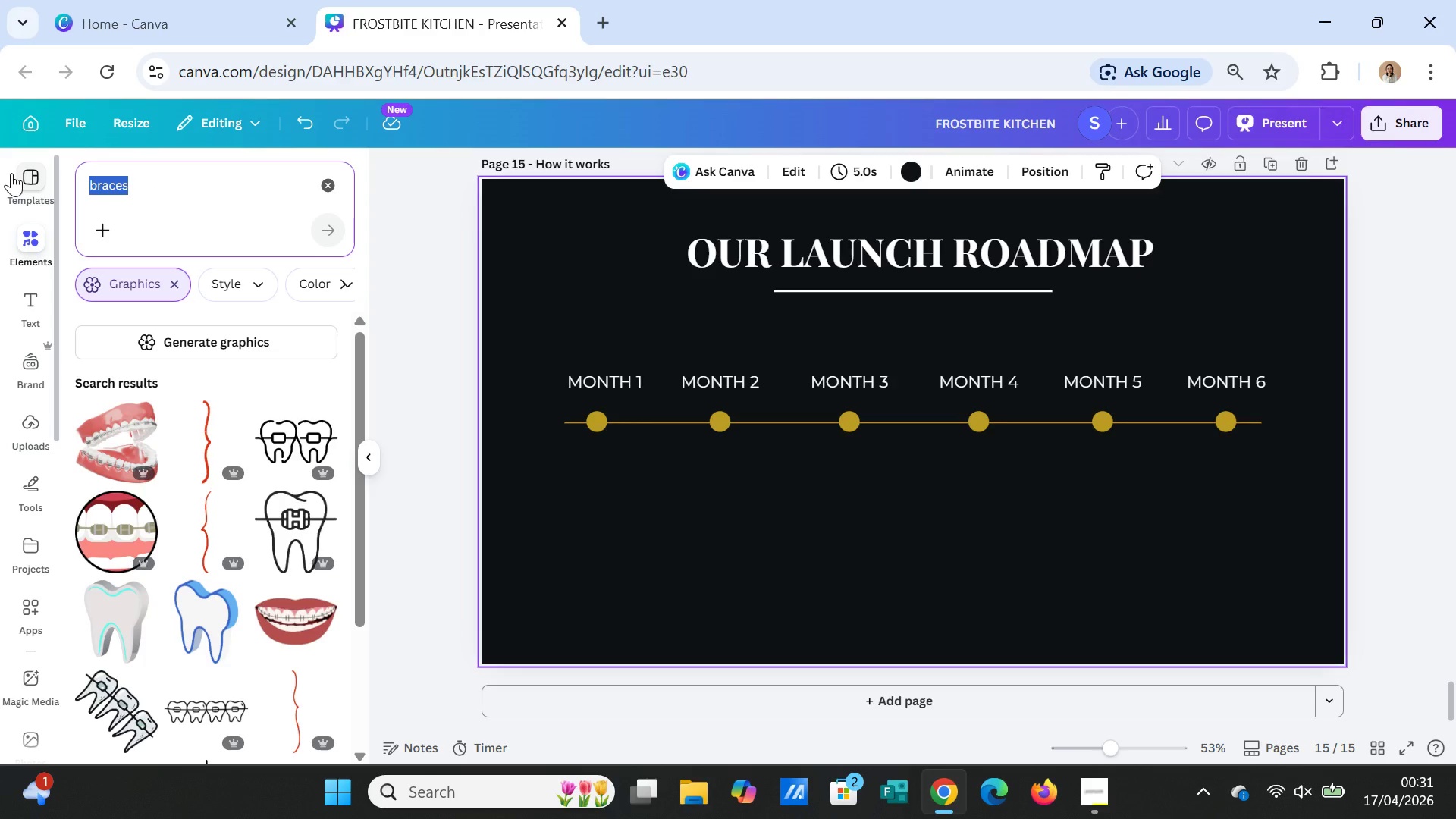 
type(curly )
 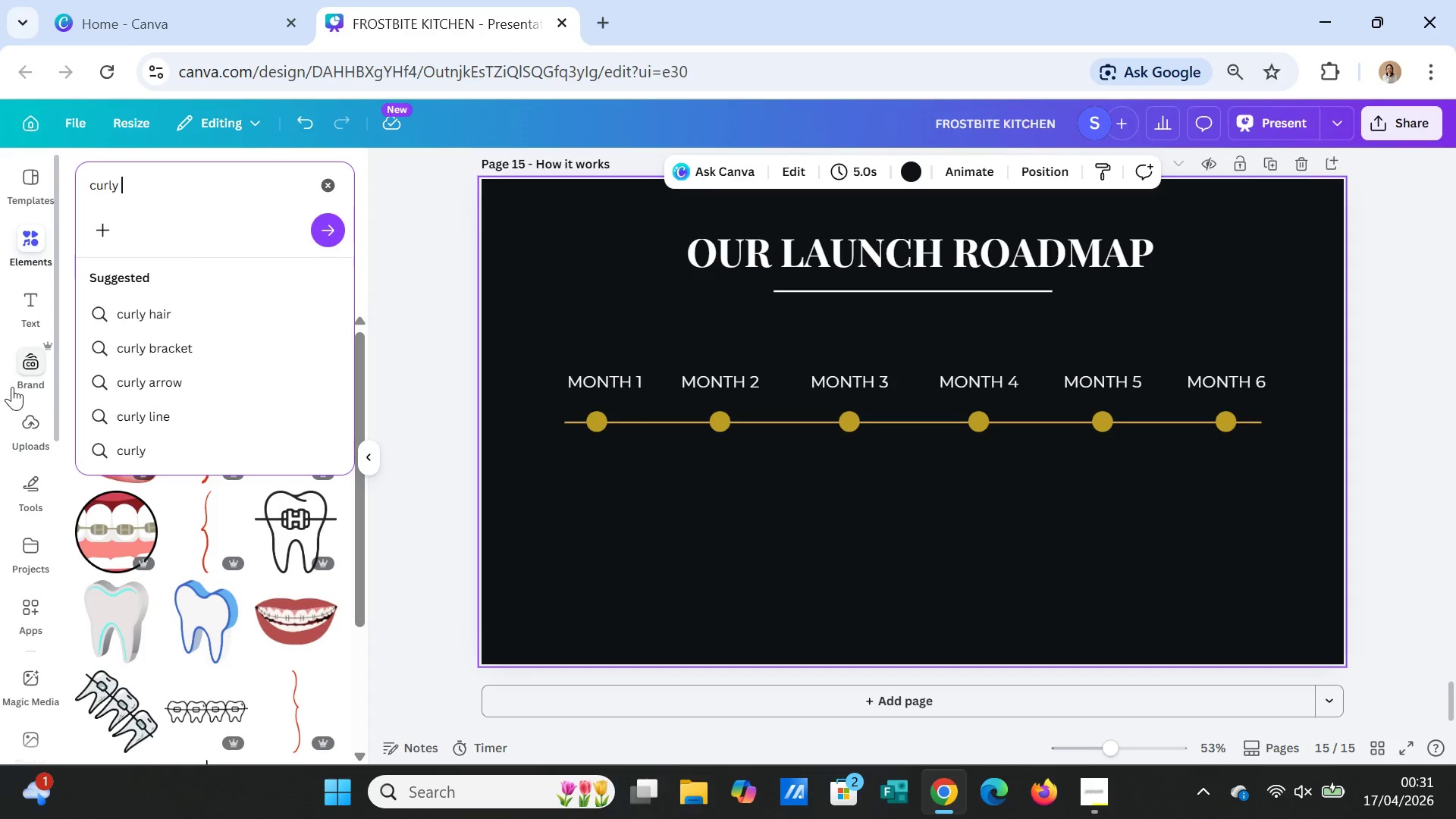 
left_click([149, 376])
 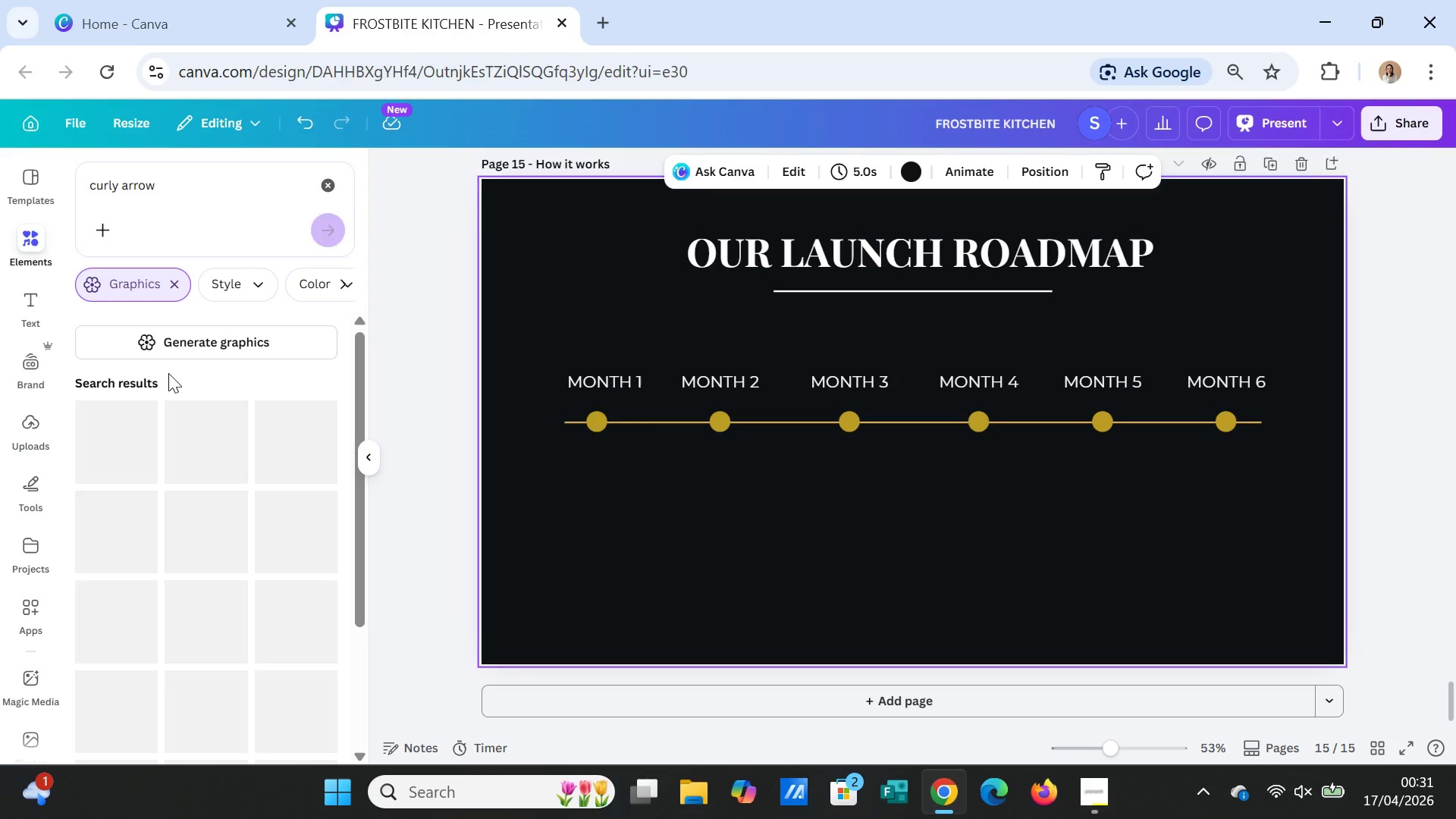 
mouse_move([180, 370])
 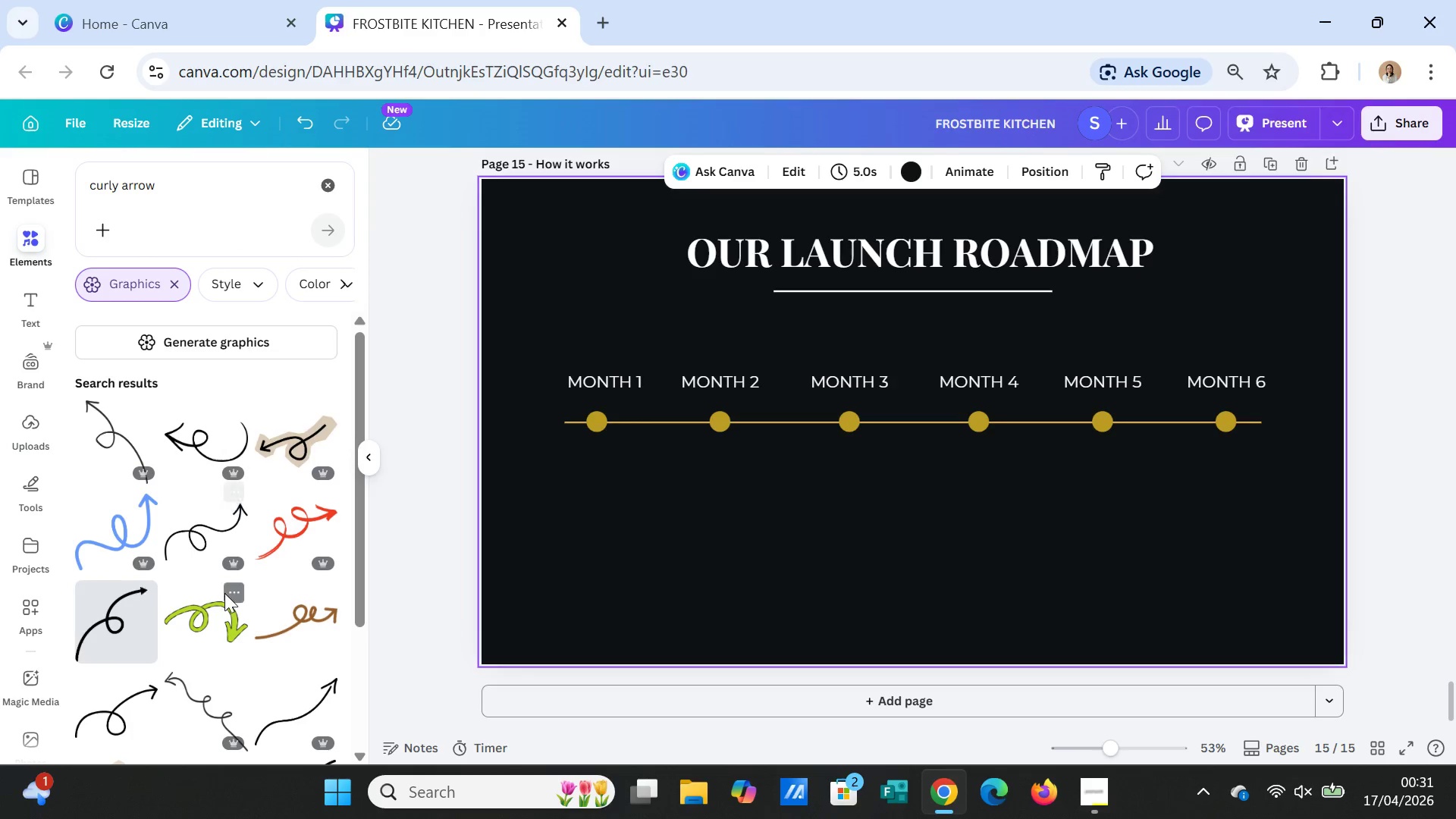 
scroll: coordinate [227, 596], scroll_direction: down, amount: 3.0
 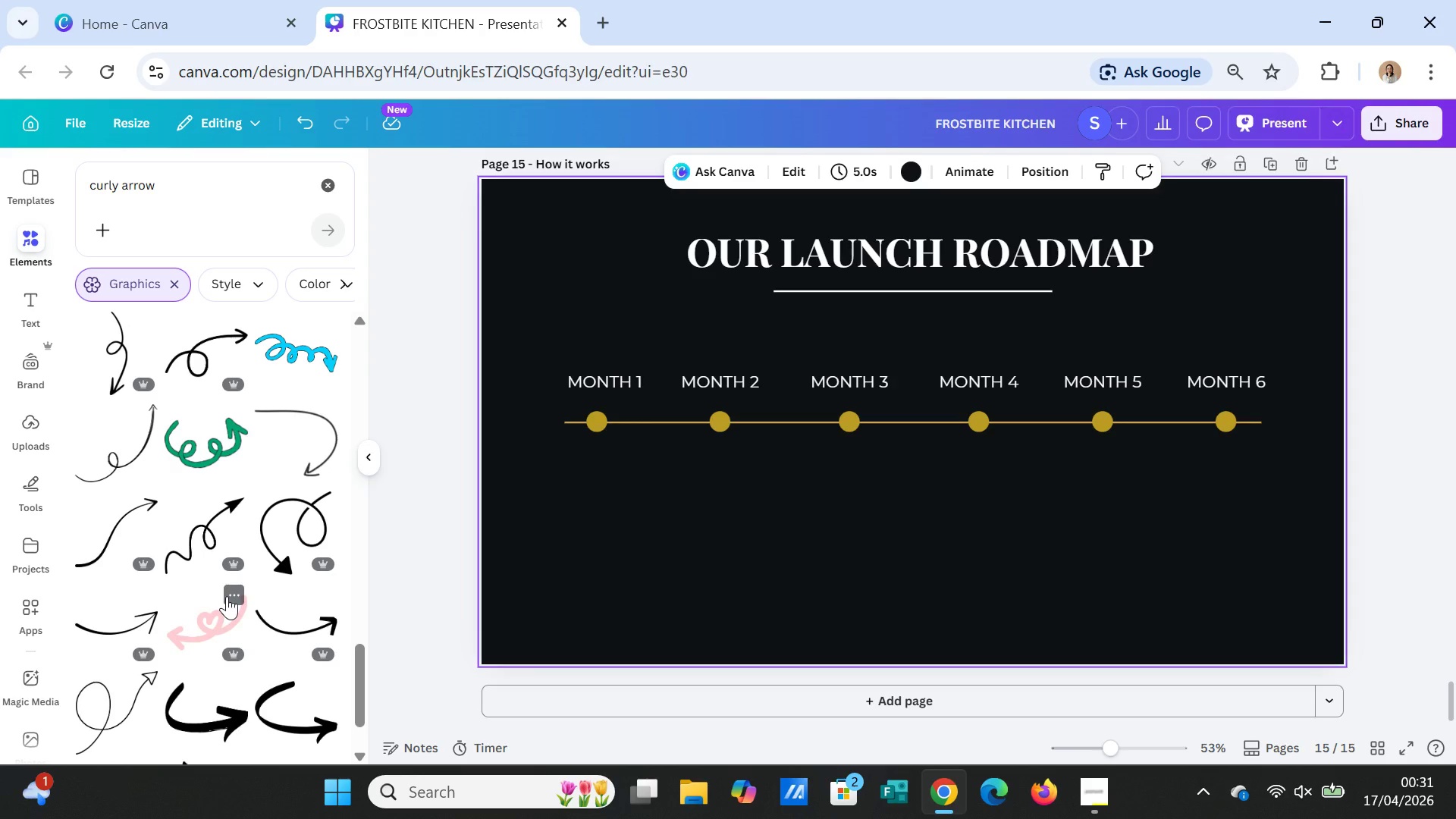 
left_click([287, 631])
 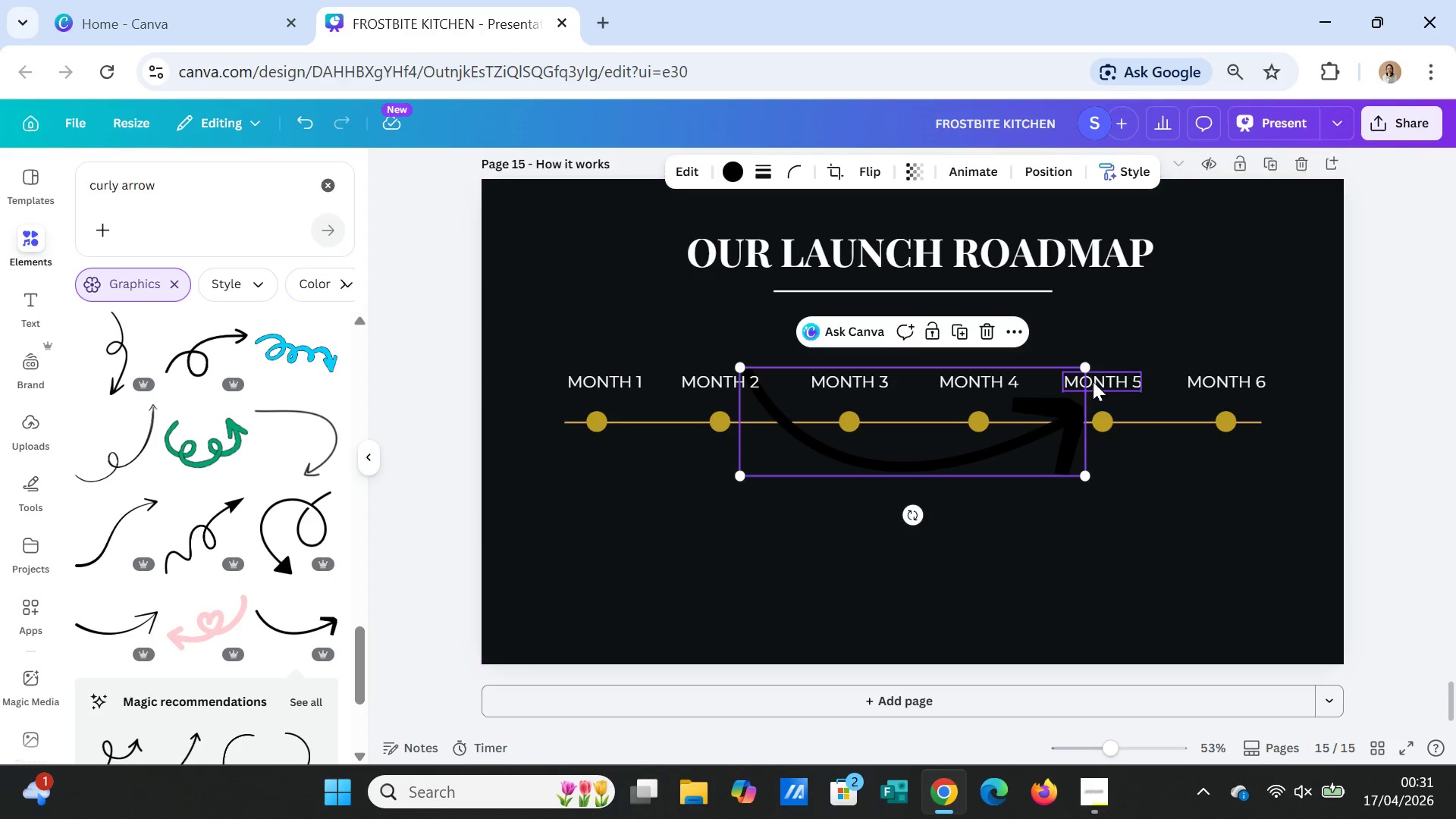 
left_click_drag(start_coordinate=[1086, 367], to_coordinate=[883, 464])
 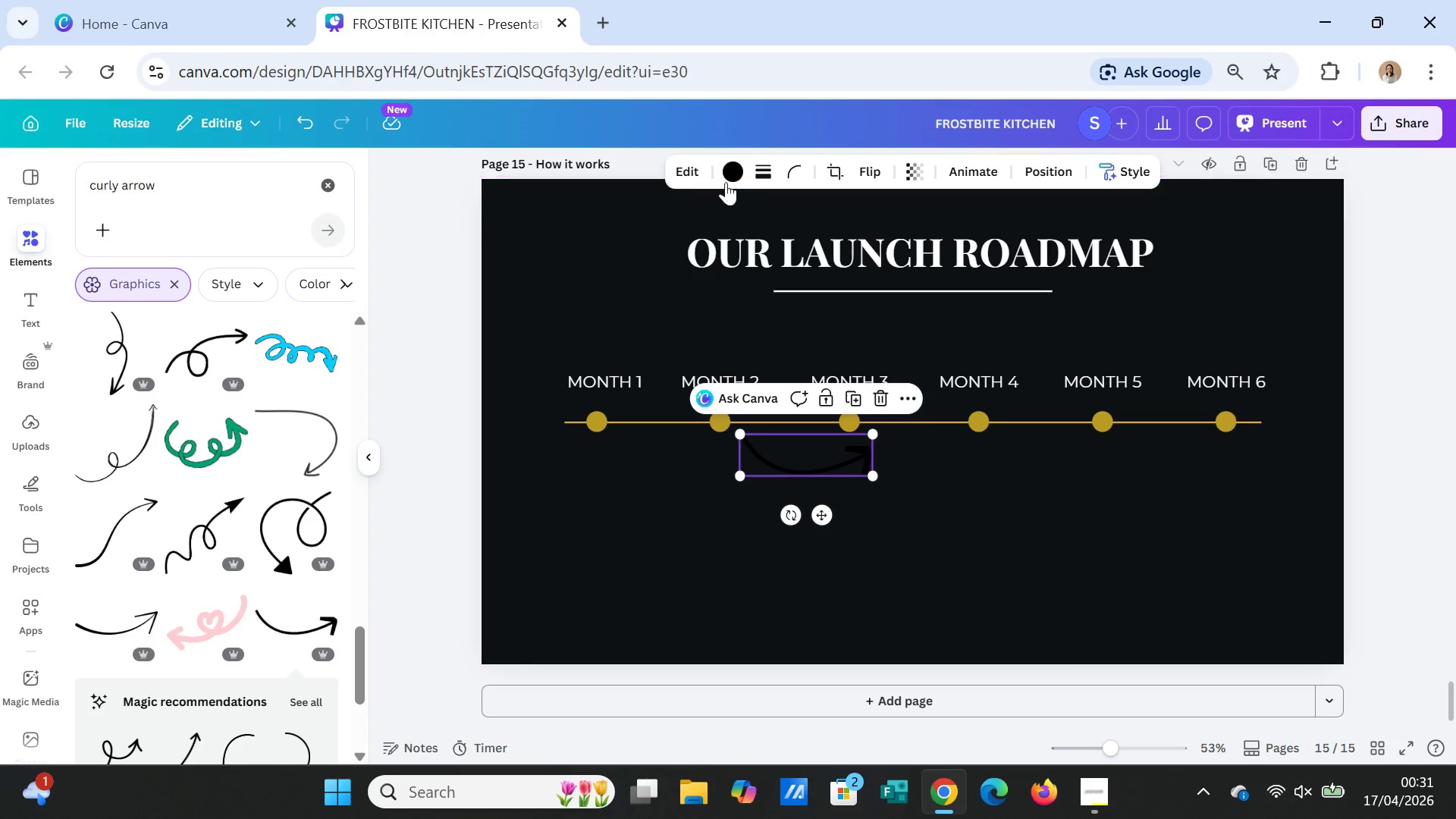 
left_click([728, 171])
 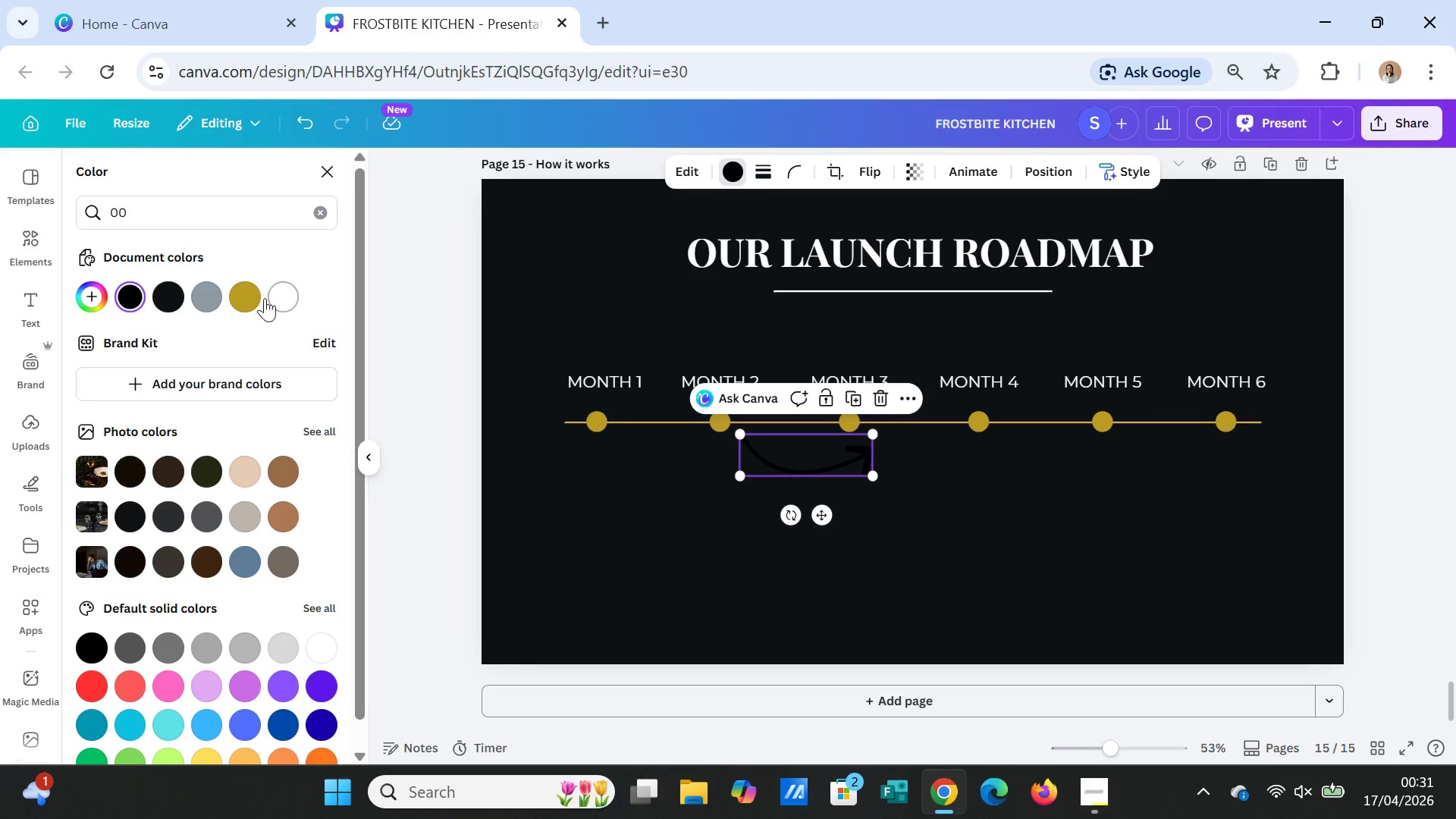 
left_click([244, 294])
 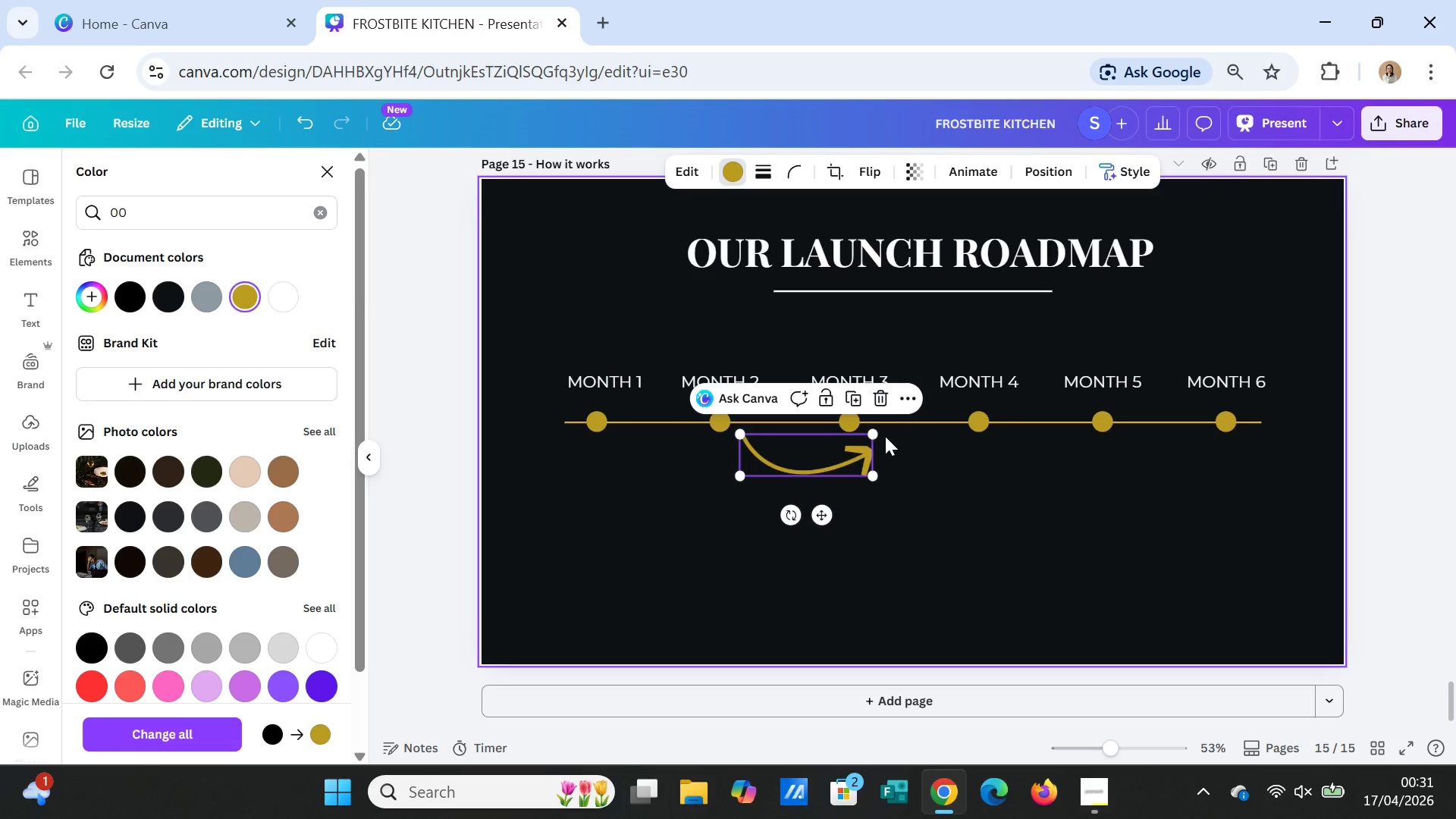 
left_click_drag(start_coordinate=[876, 430], to_coordinate=[846, 449])
 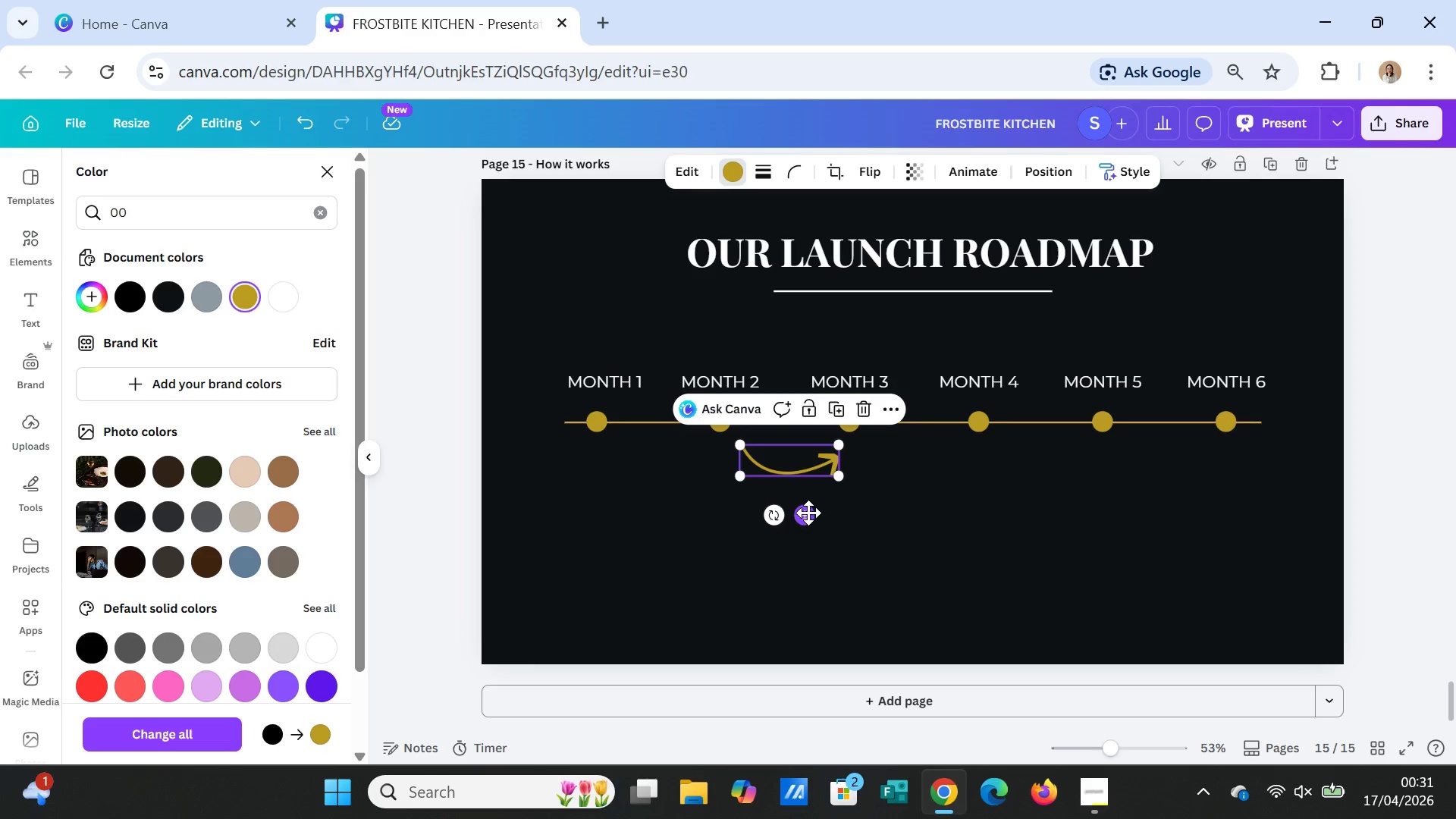 
left_click_drag(start_coordinate=[808, 513], to_coordinate=[684, 503])
 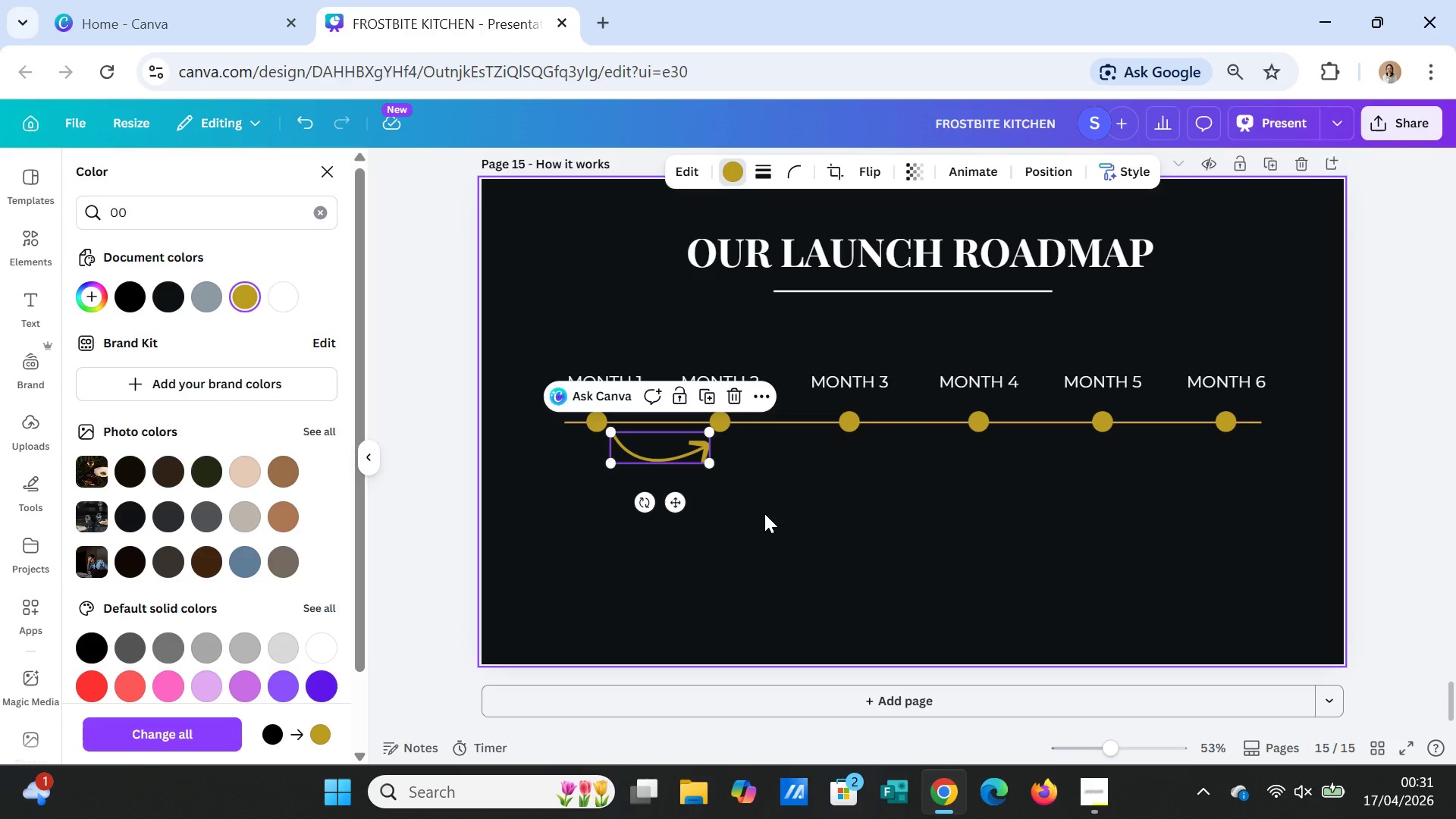 
left_click([764, 513])
 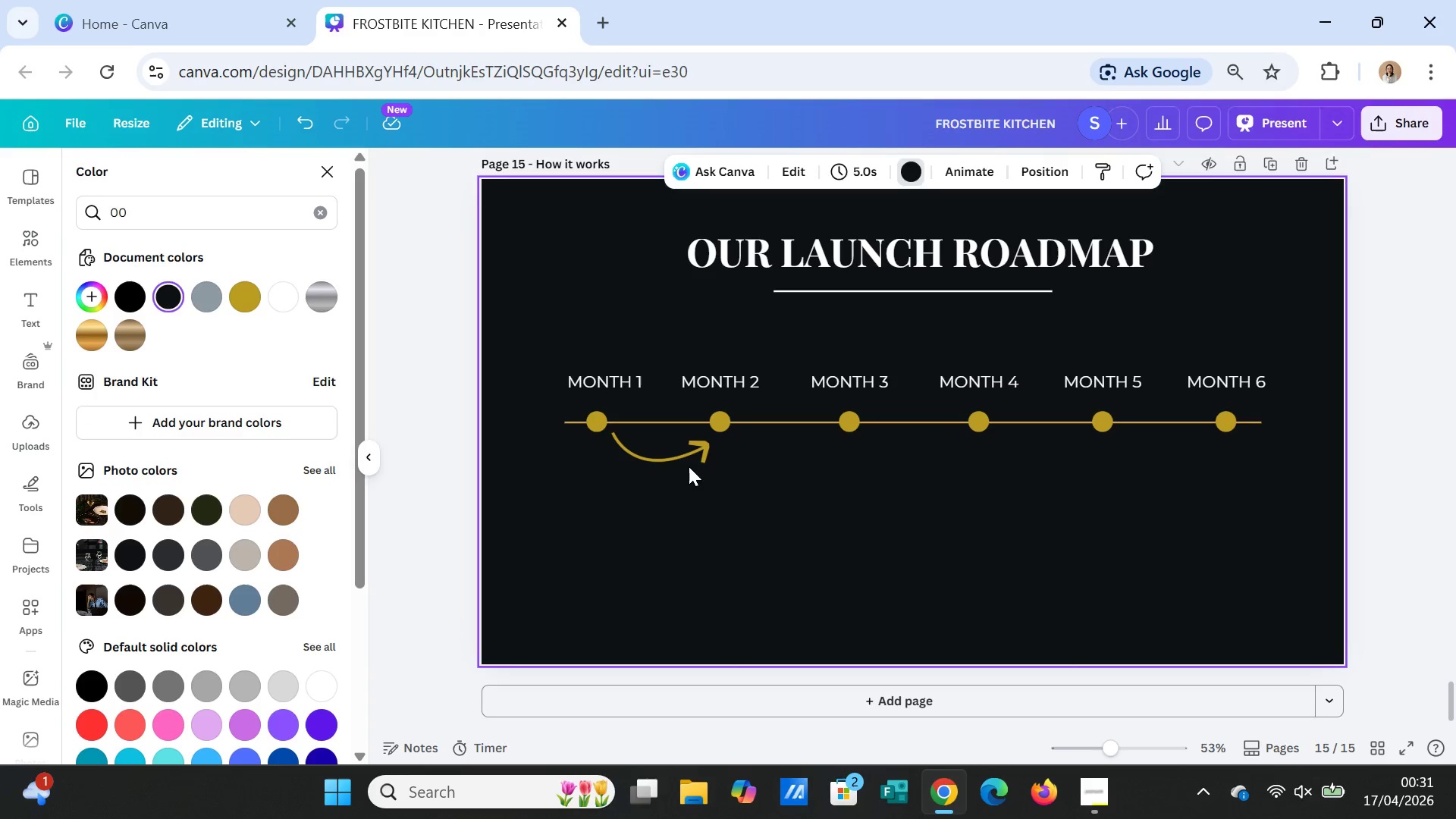 
left_click([678, 457])
 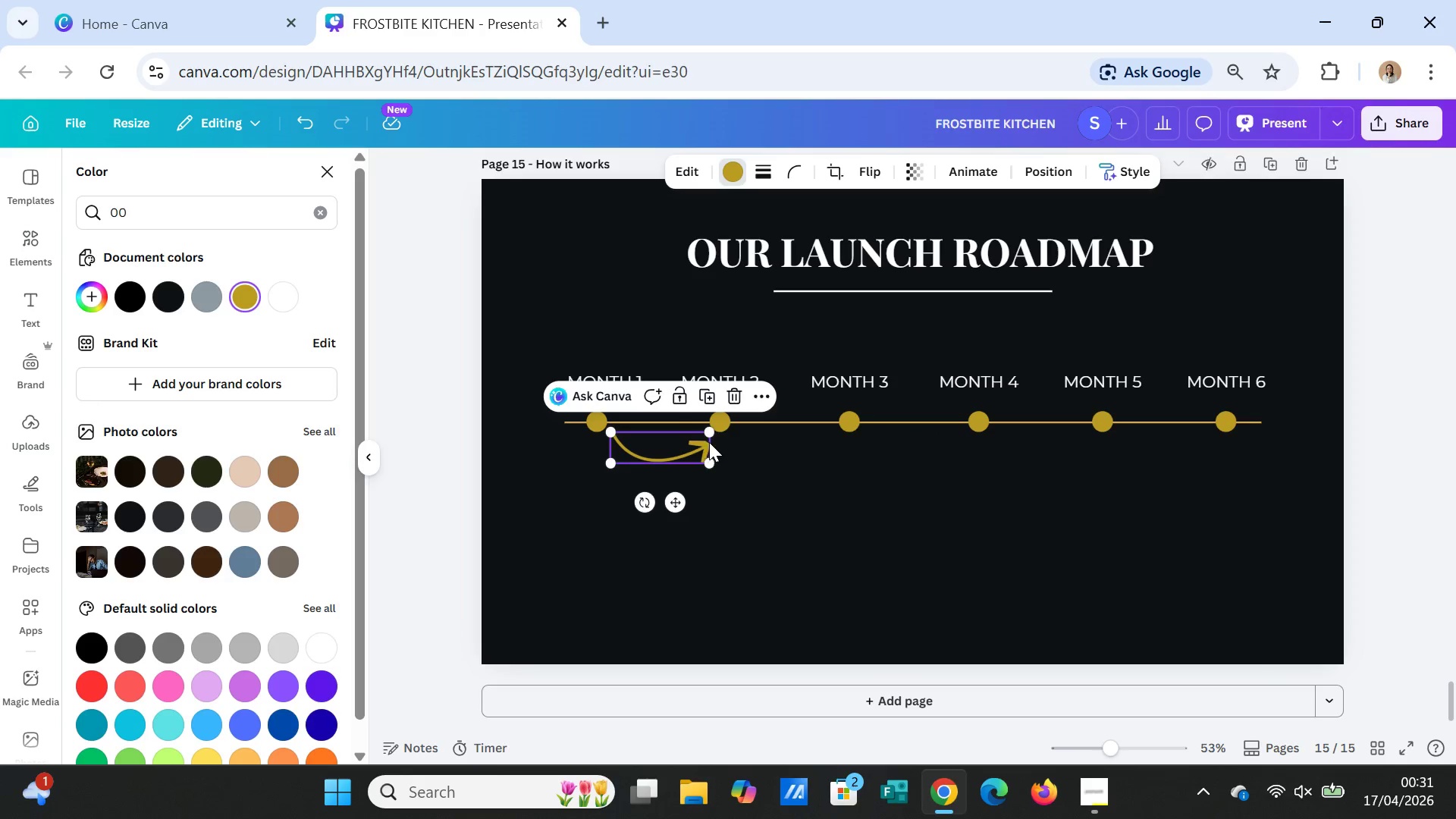 
left_click_drag(start_coordinate=[707, 430], to_coordinate=[692, 441])
 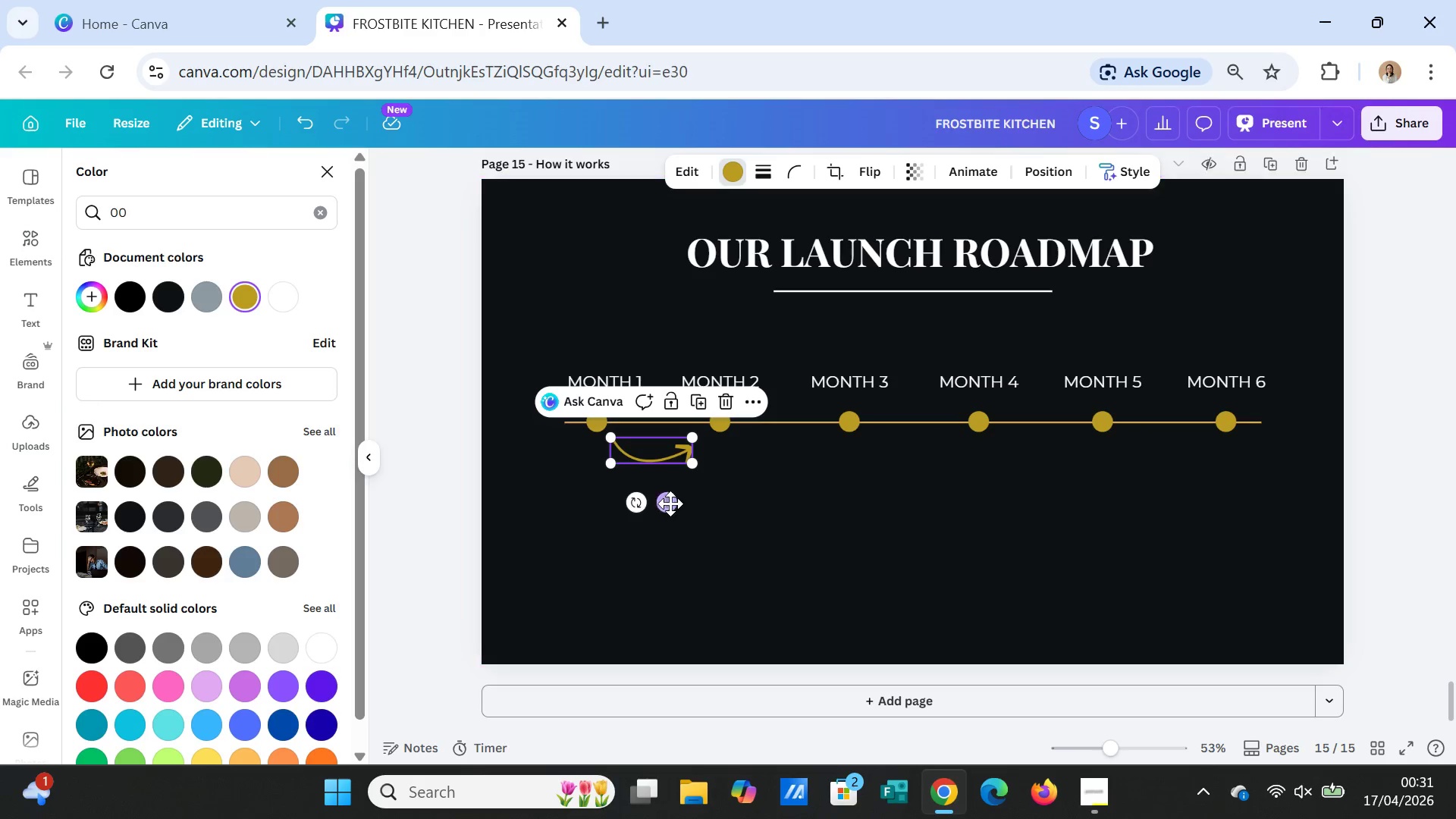 
left_click_drag(start_coordinate=[669, 501], to_coordinate=[680, 499])
 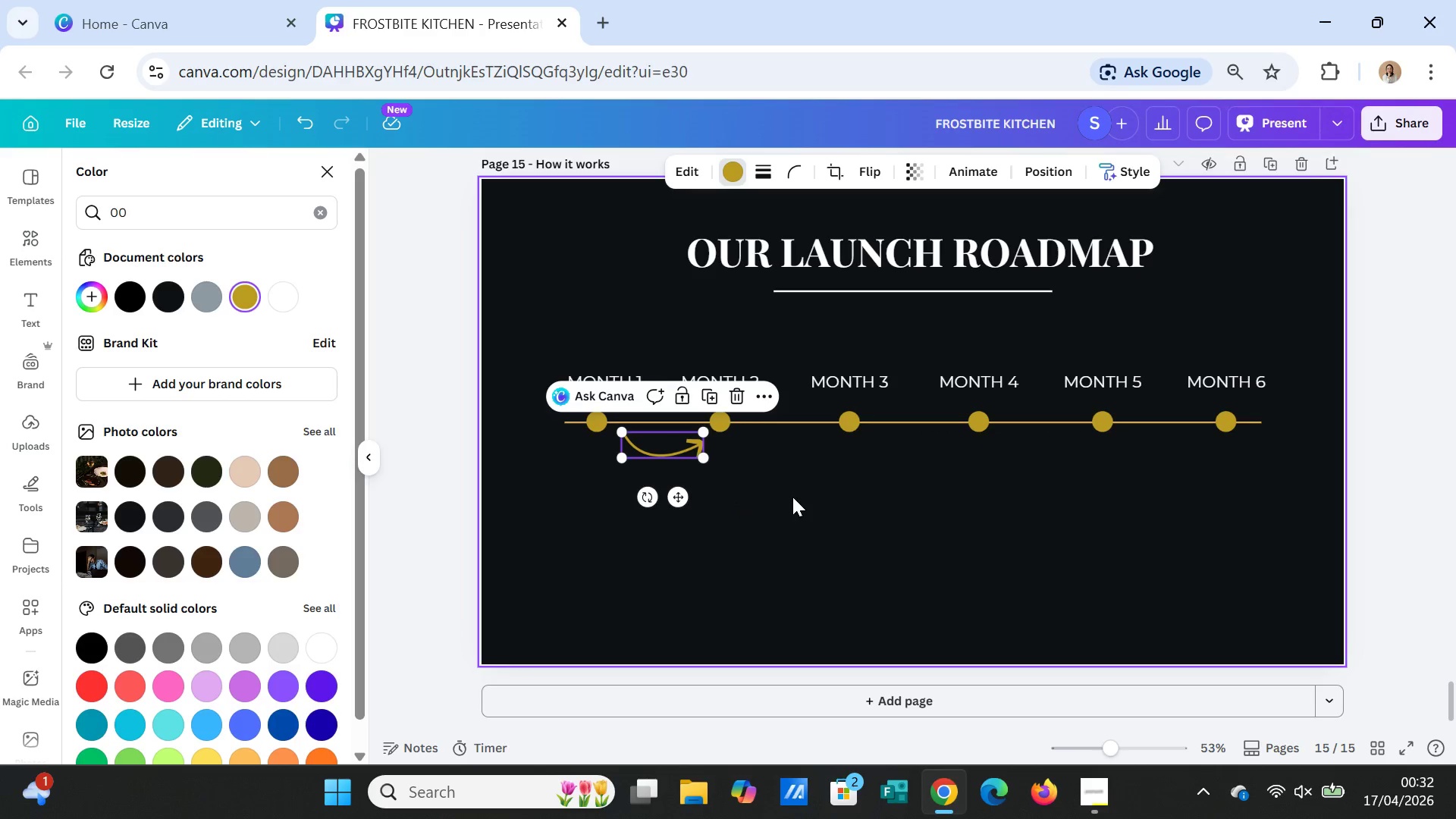 
left_click([792, 497])
 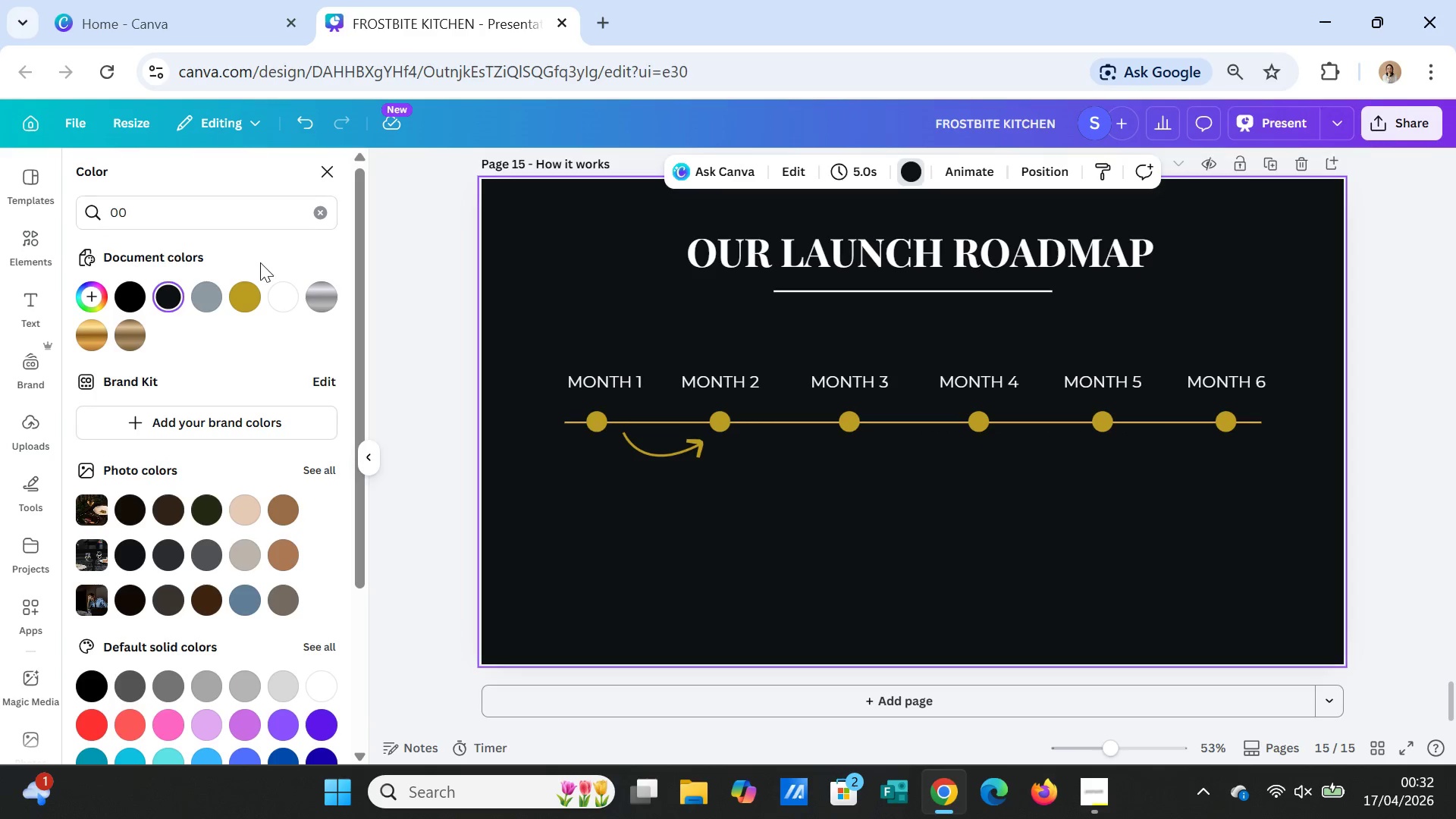 
left_click([23, 232])
 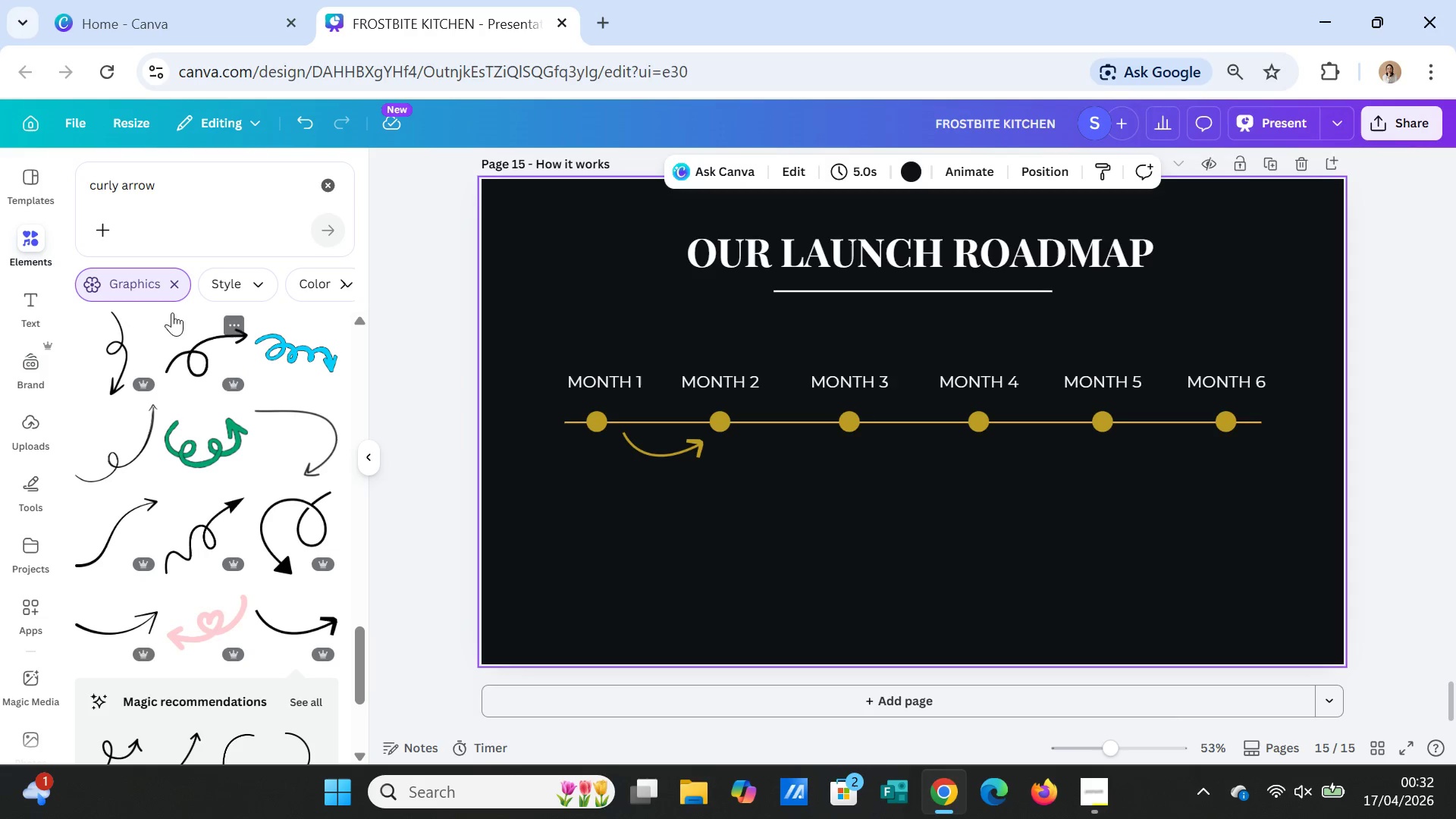 
scroll: coordinate [293, 683], scroll_direction: down, amount: 7.0
 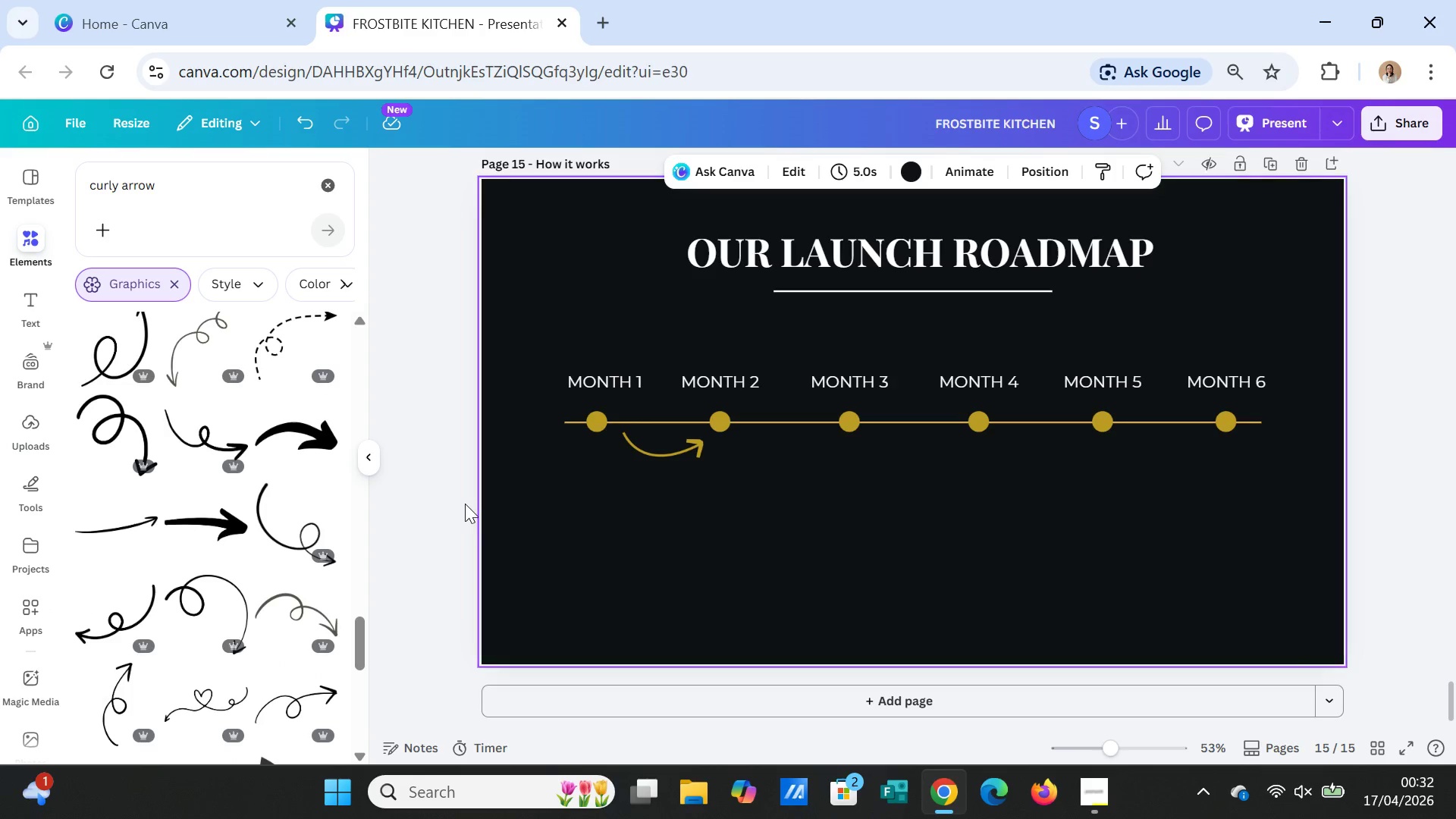 
left_click([669, 442])
 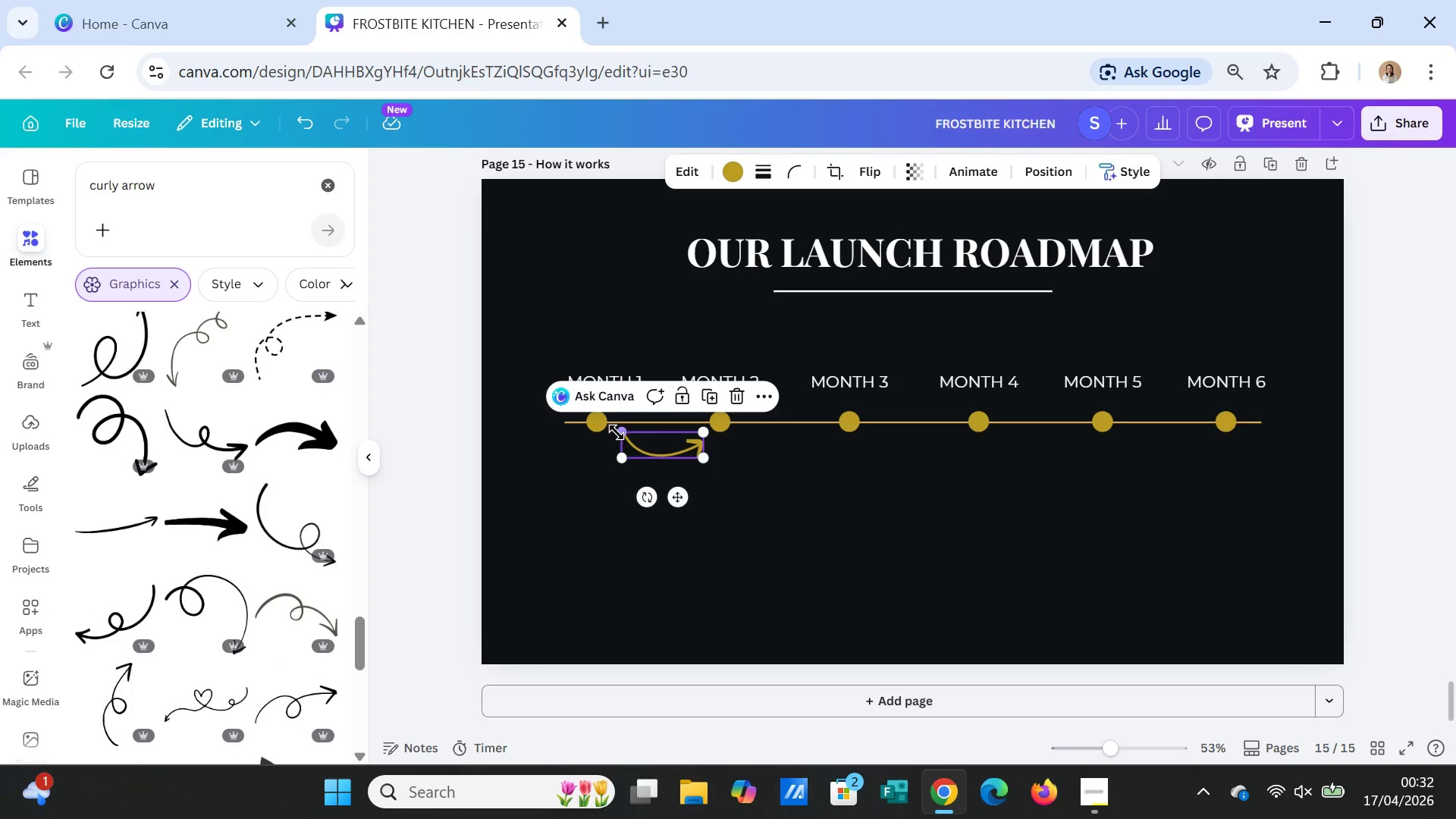 
left_click_drag(start_coordinate=[623, 432], to_coordinate=[611, 426])
 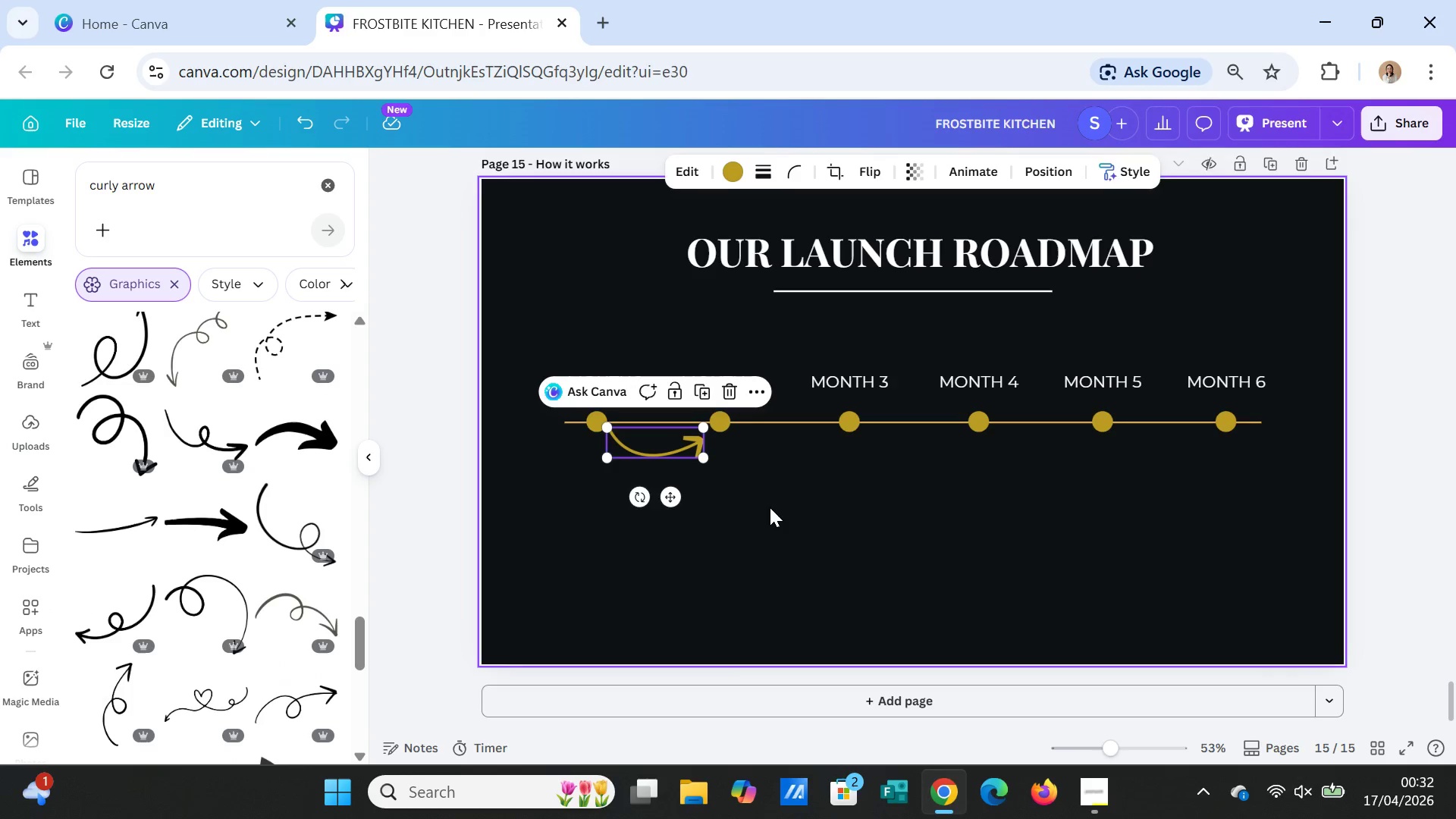 
left_click([770, 507])
 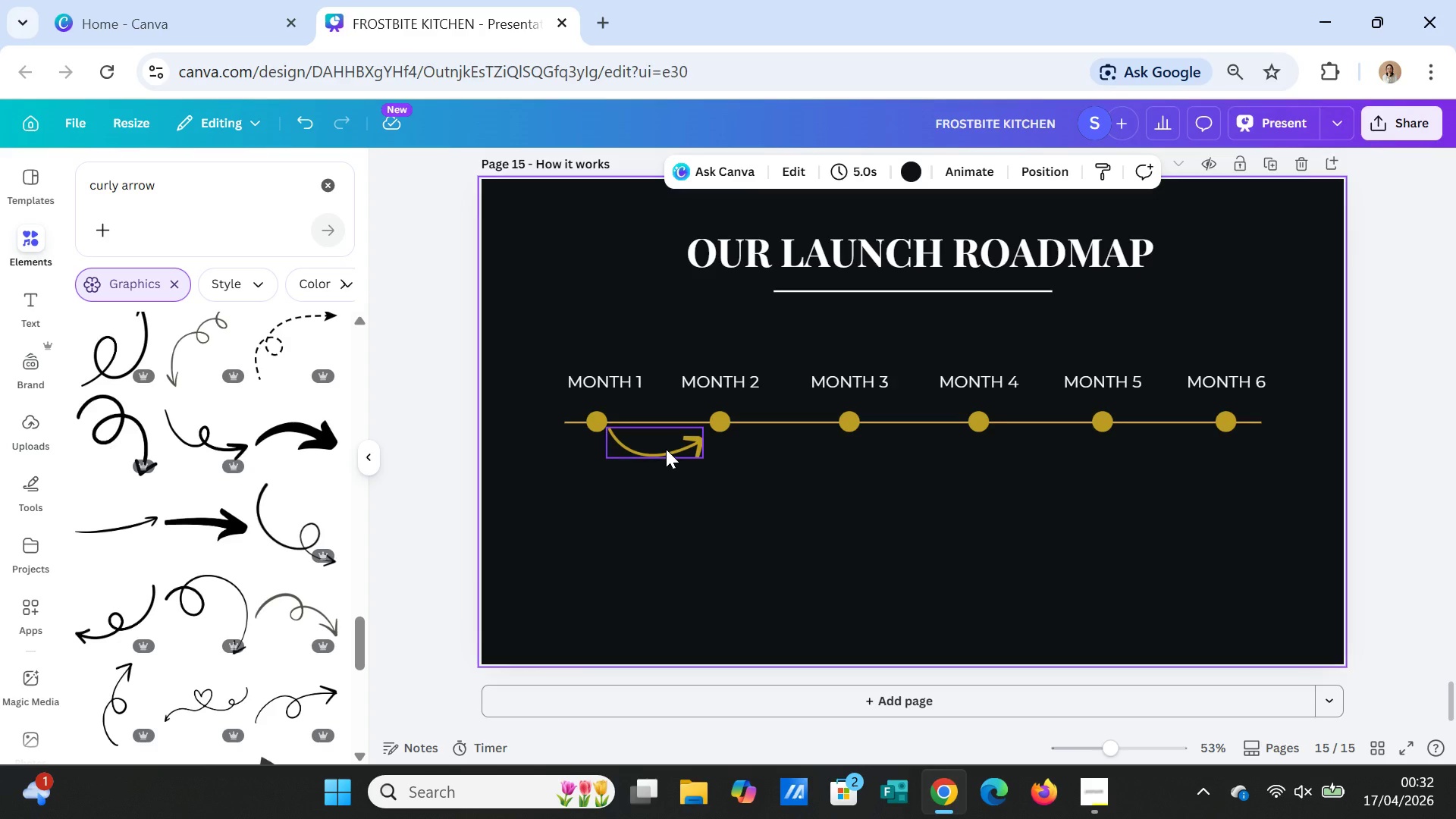 
left_click_drag(start_coordinate=[666, 449], to_coordinate=[670, 450])
 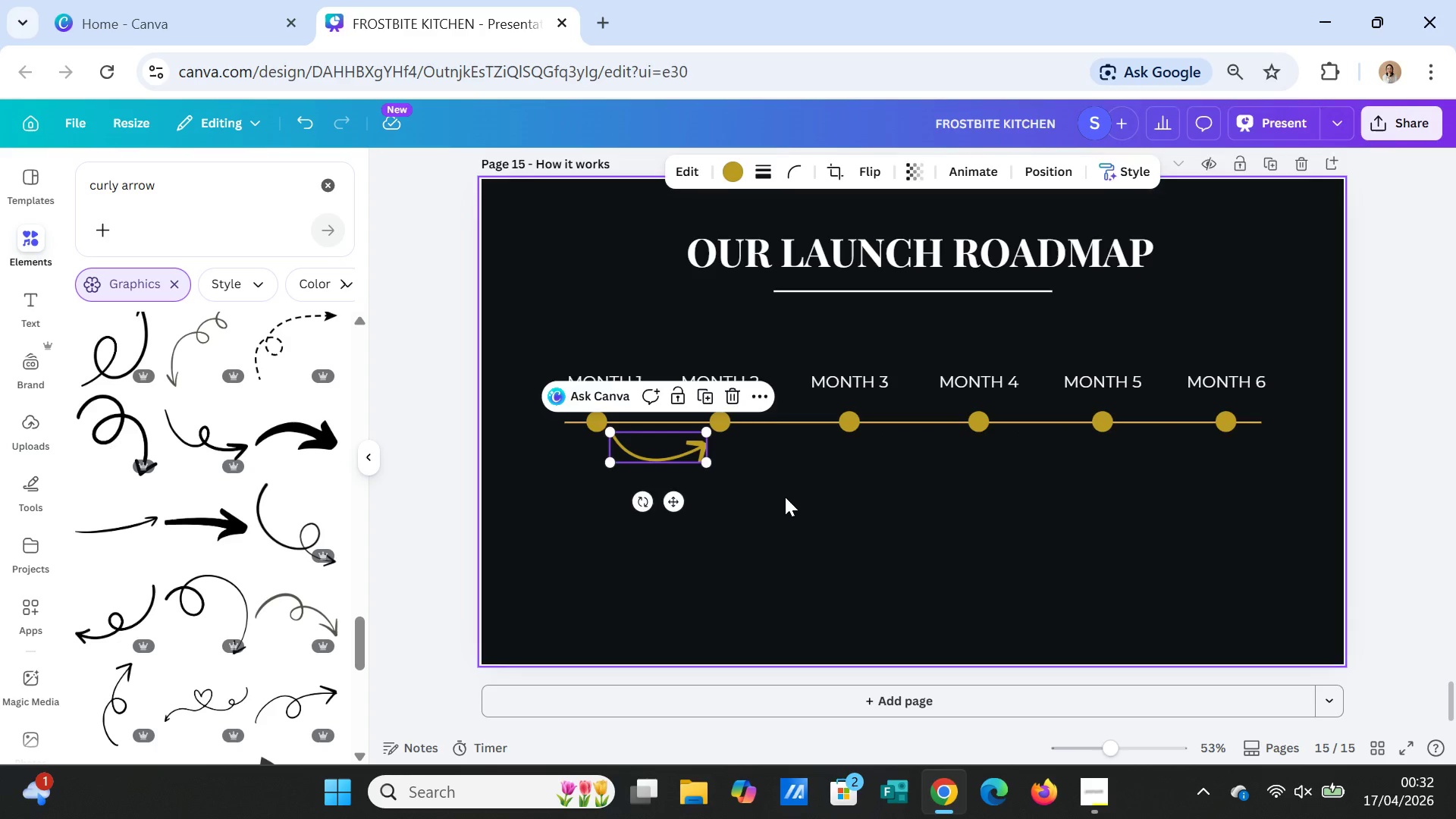 
left_click([785, 497])
 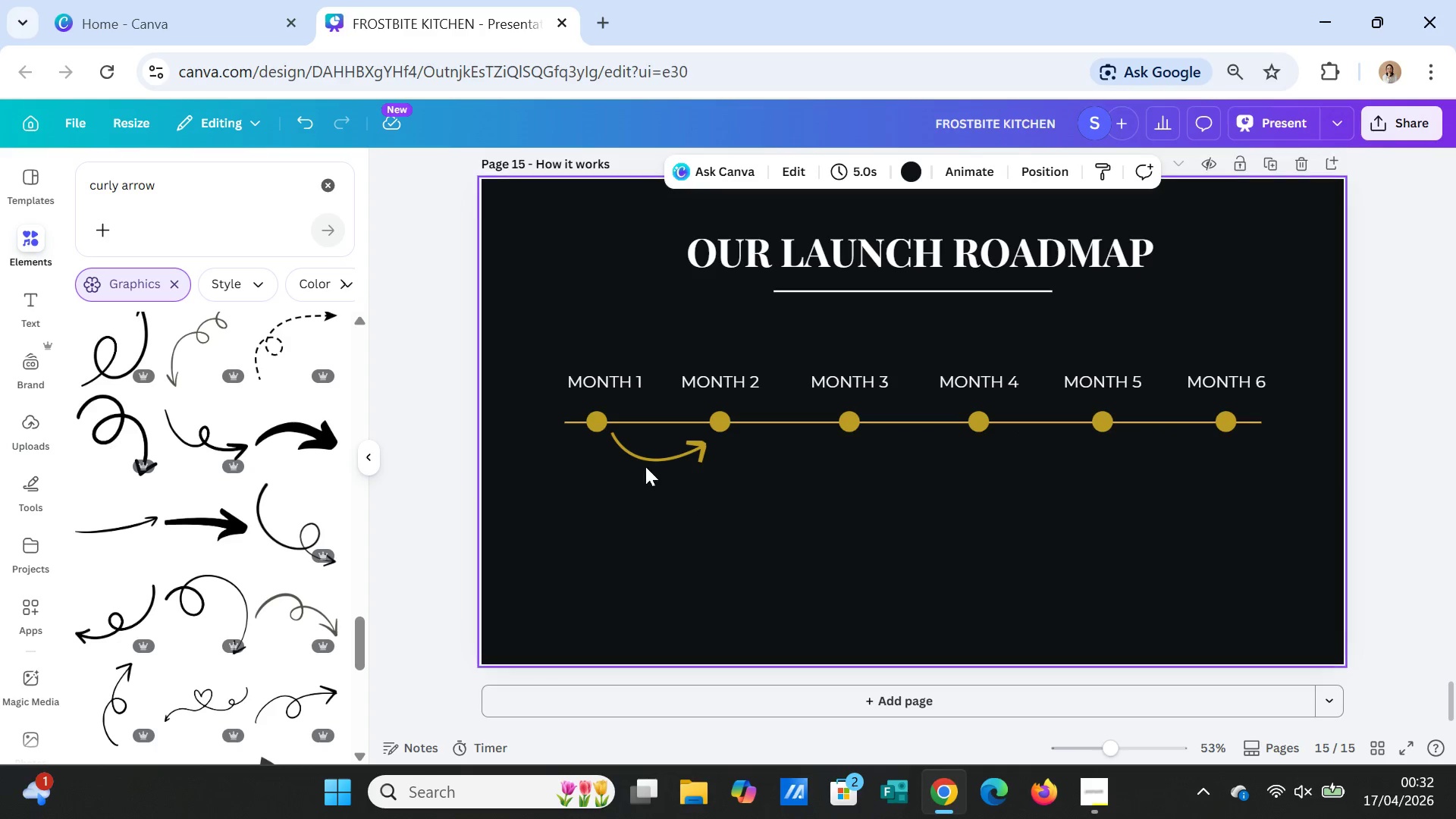 
left_click([642, 456])
 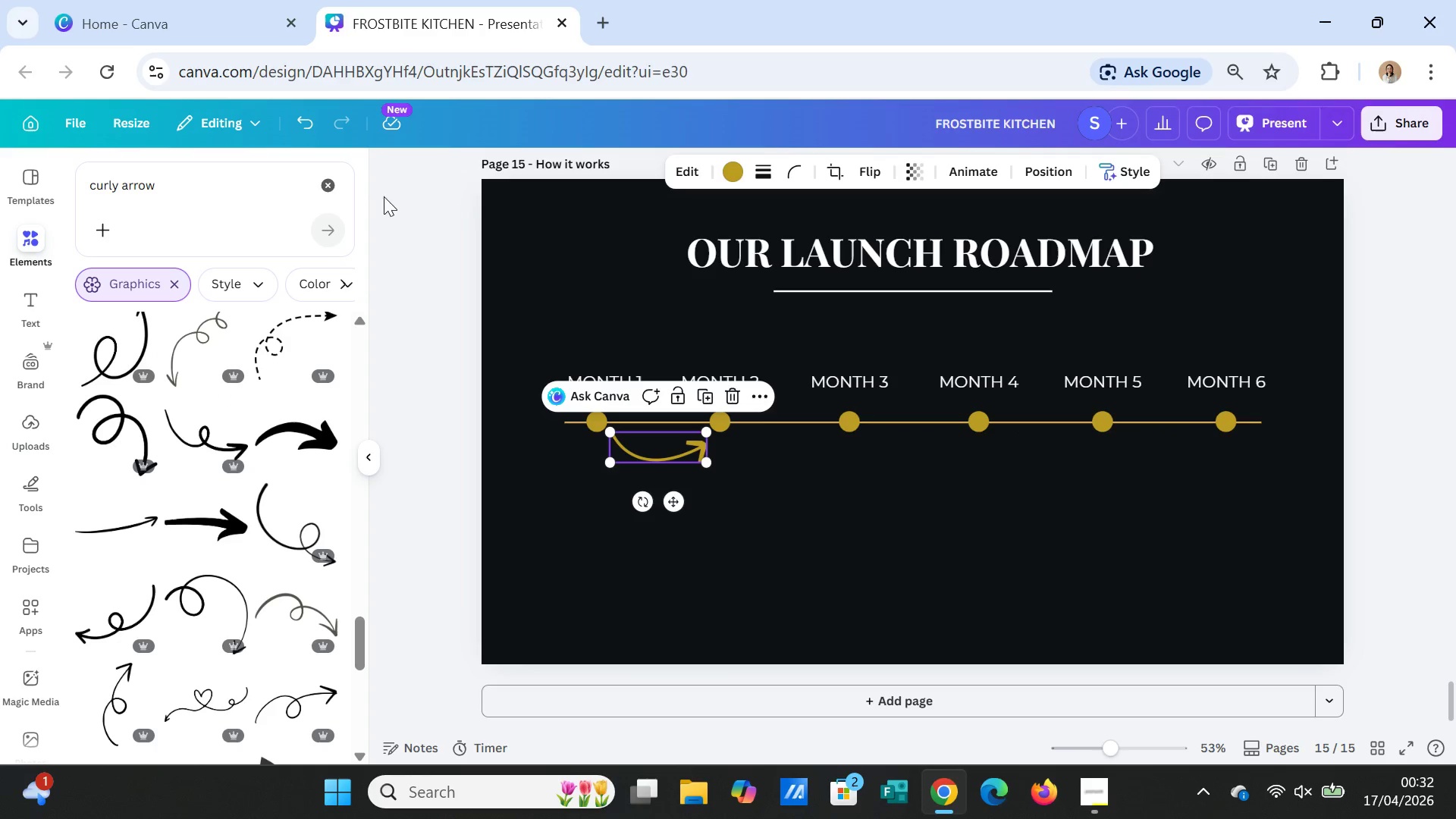 
left_click([329, 187])
 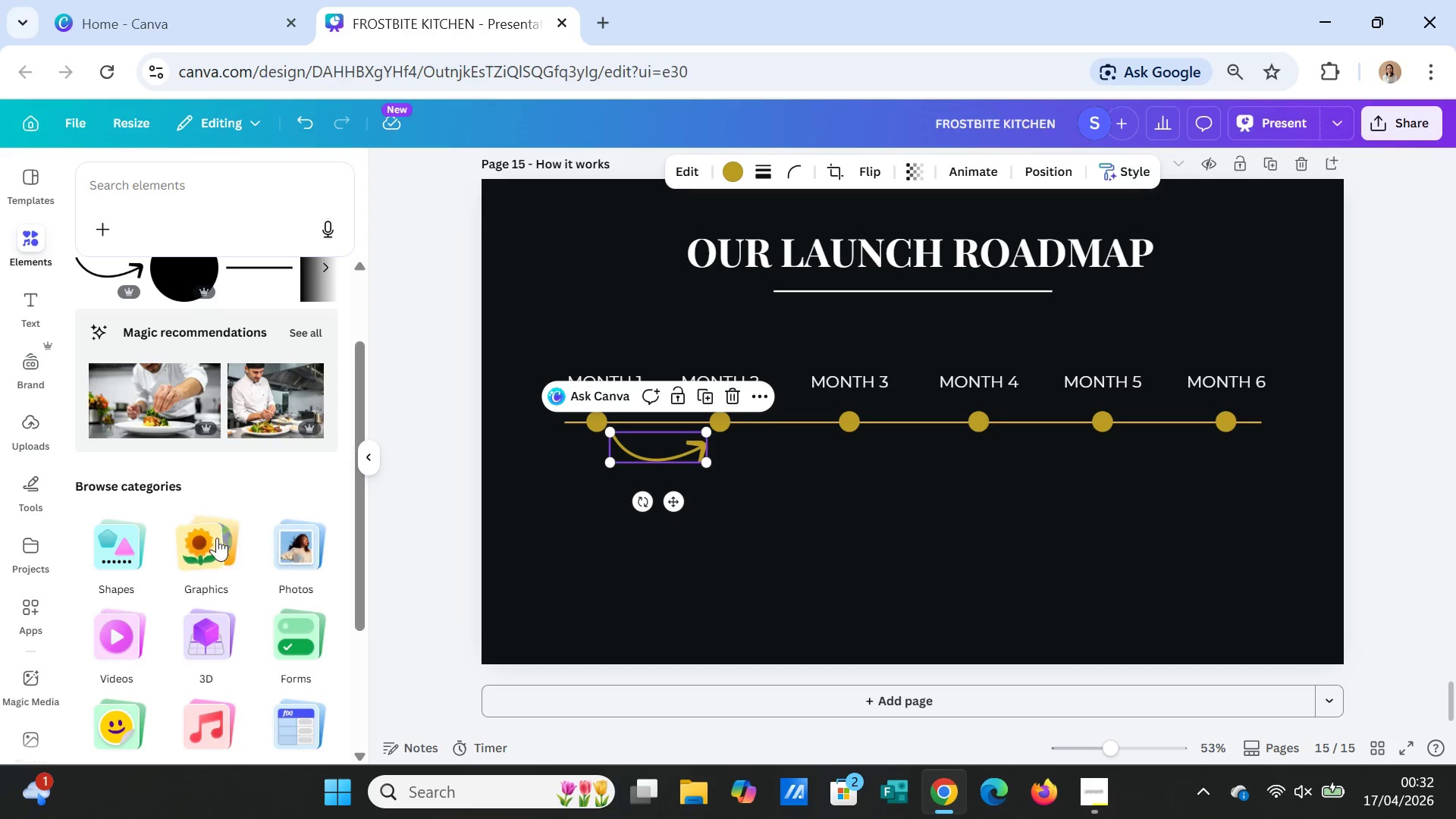 
scroll: coordinate [226, 502], scroll_direction: up, amount: 6.0
 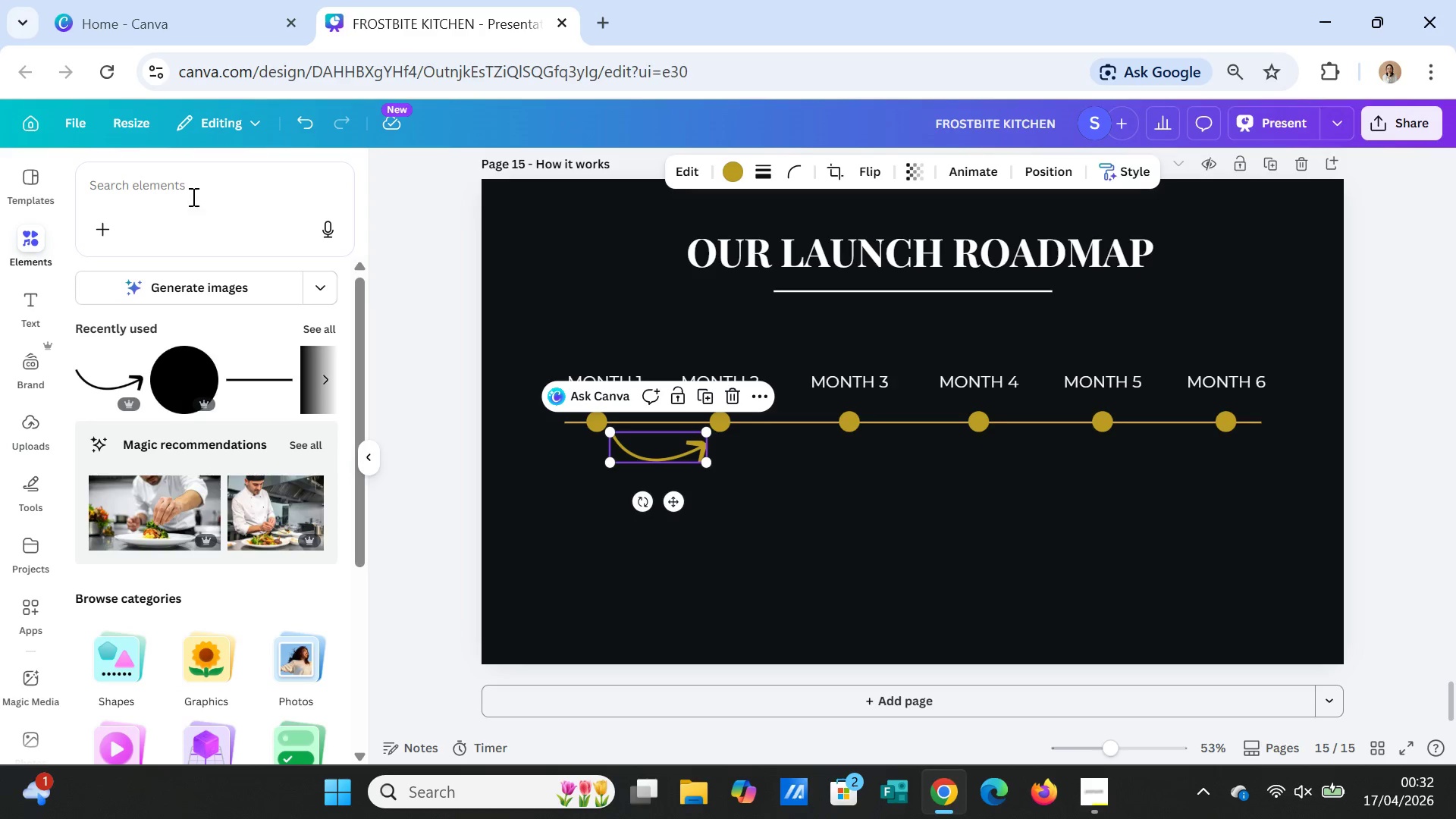 
left_click([192, 196])
 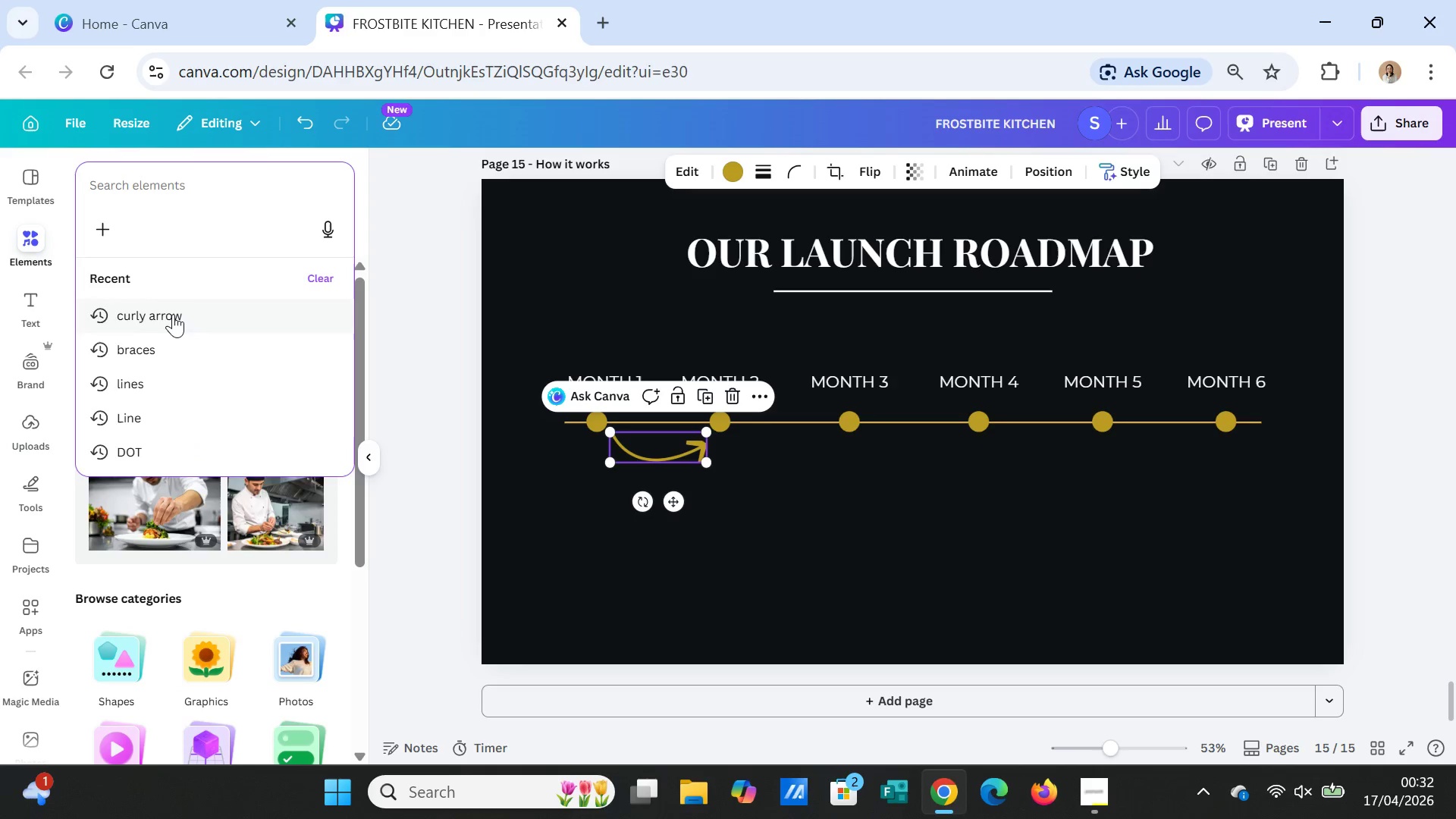 
left_click([173, 314])
 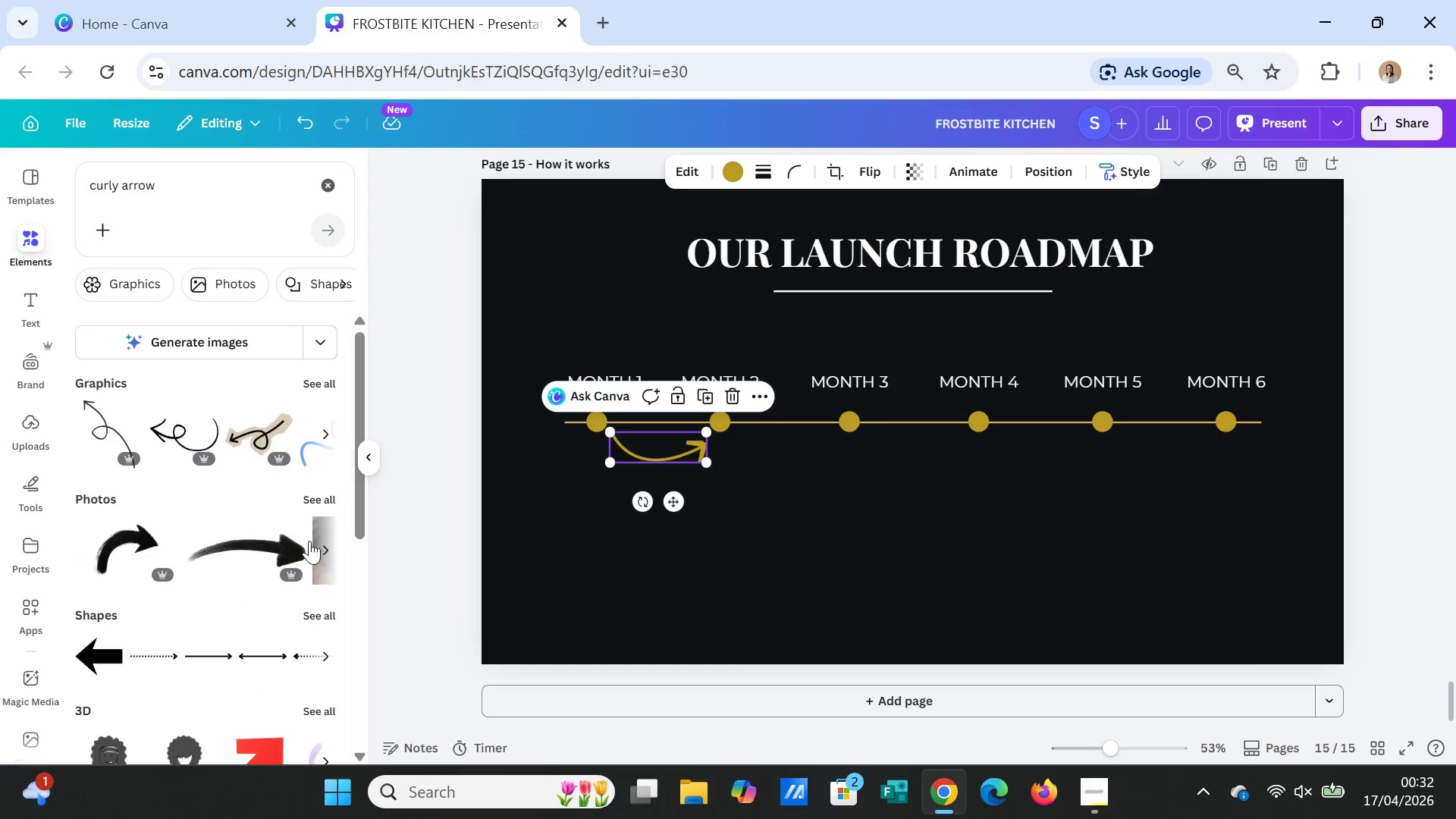 
scroll: coordinate [262, 660], scroll_direction: down, amount: 1.0
 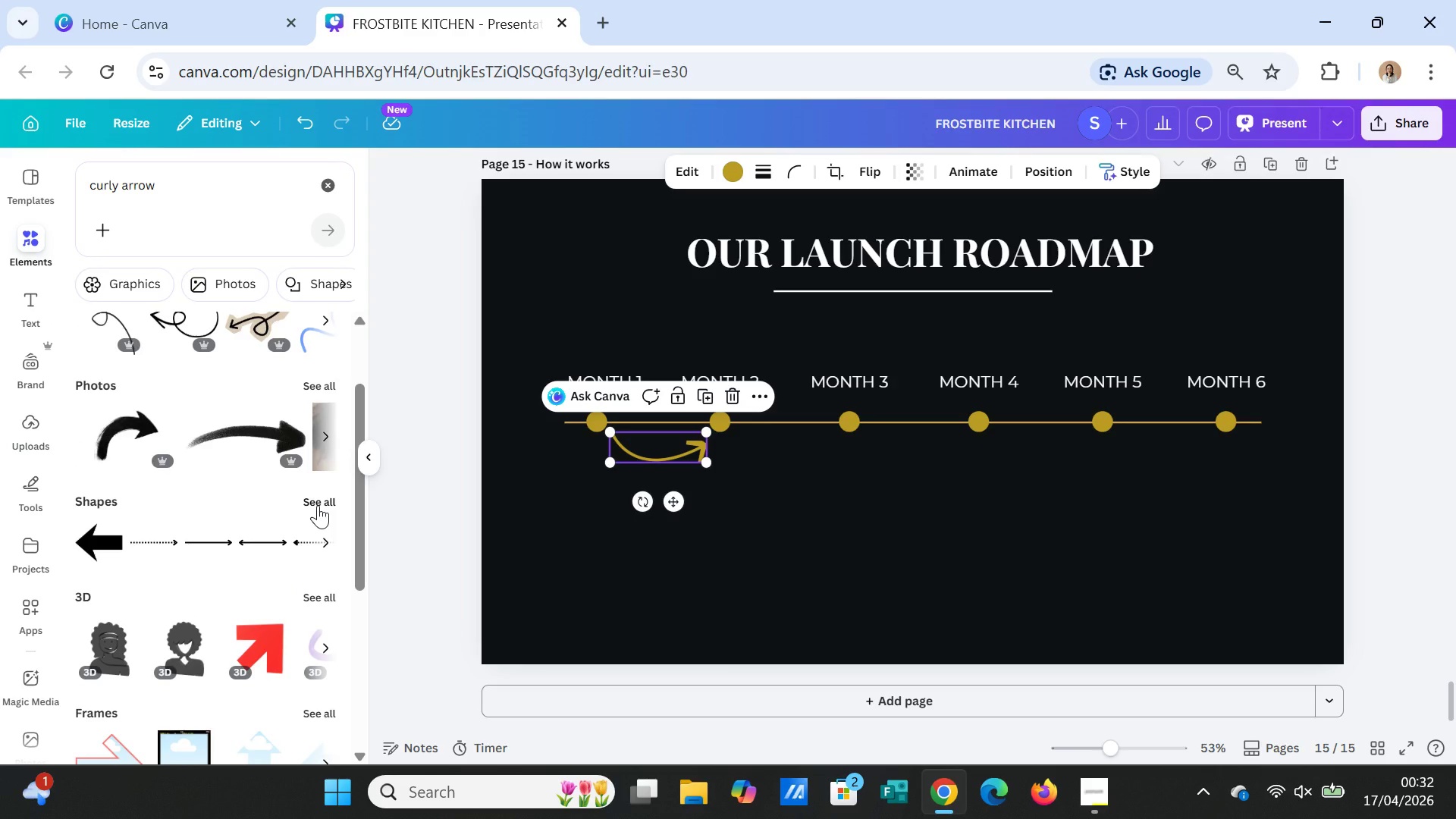 
left_click([318, 505])
 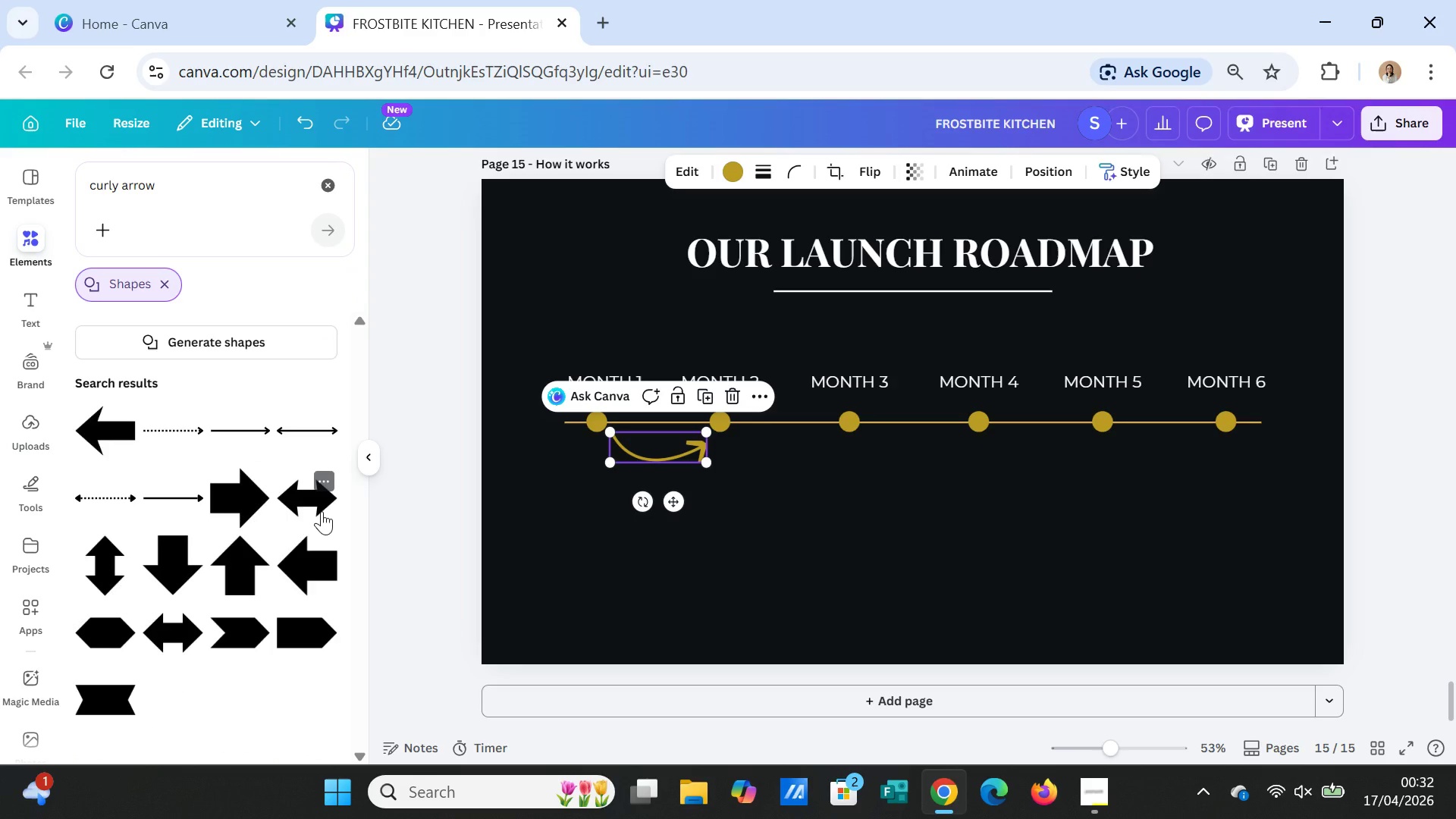 
wait(8.81)
 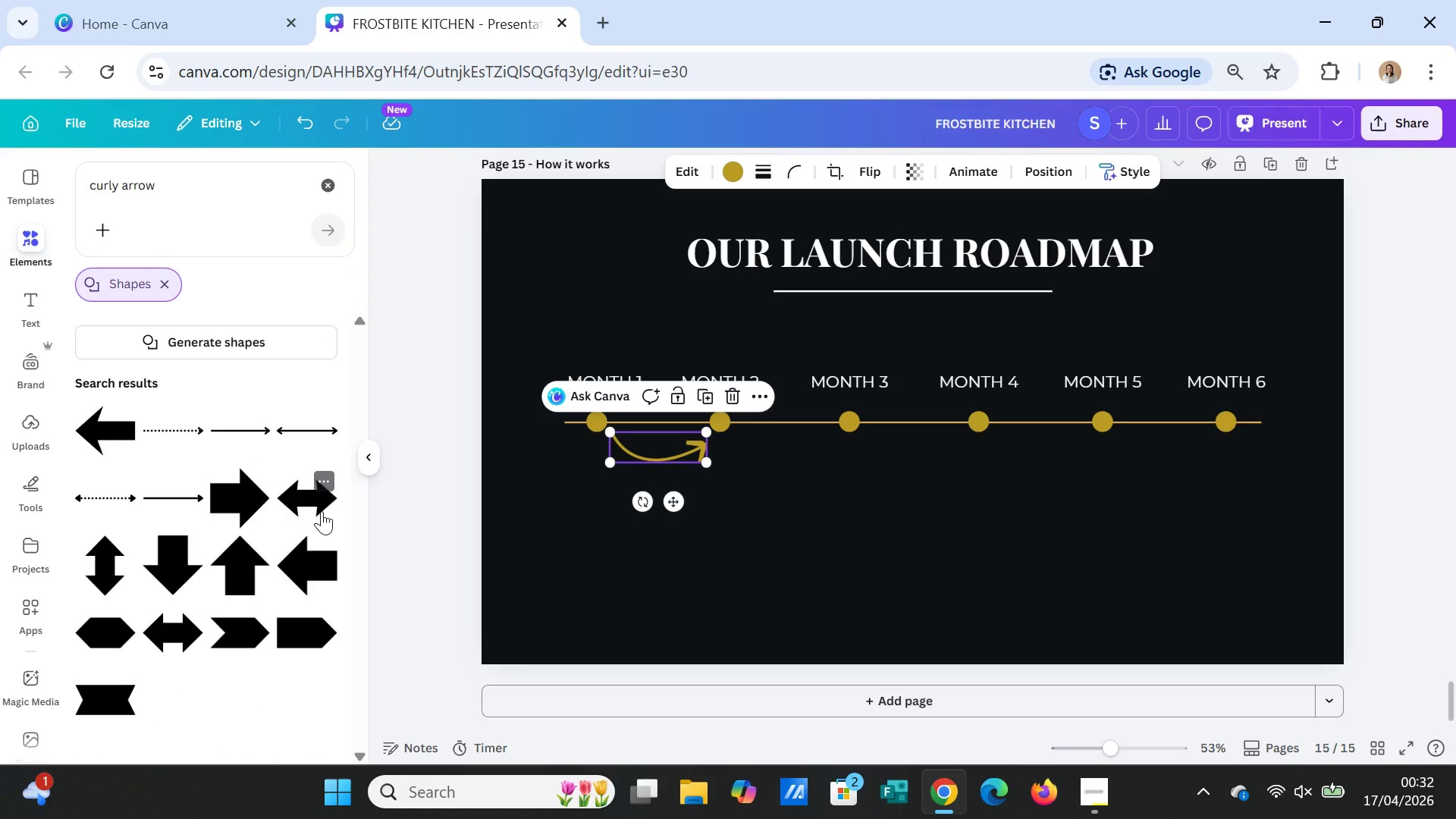 
left_click([748, 509])
 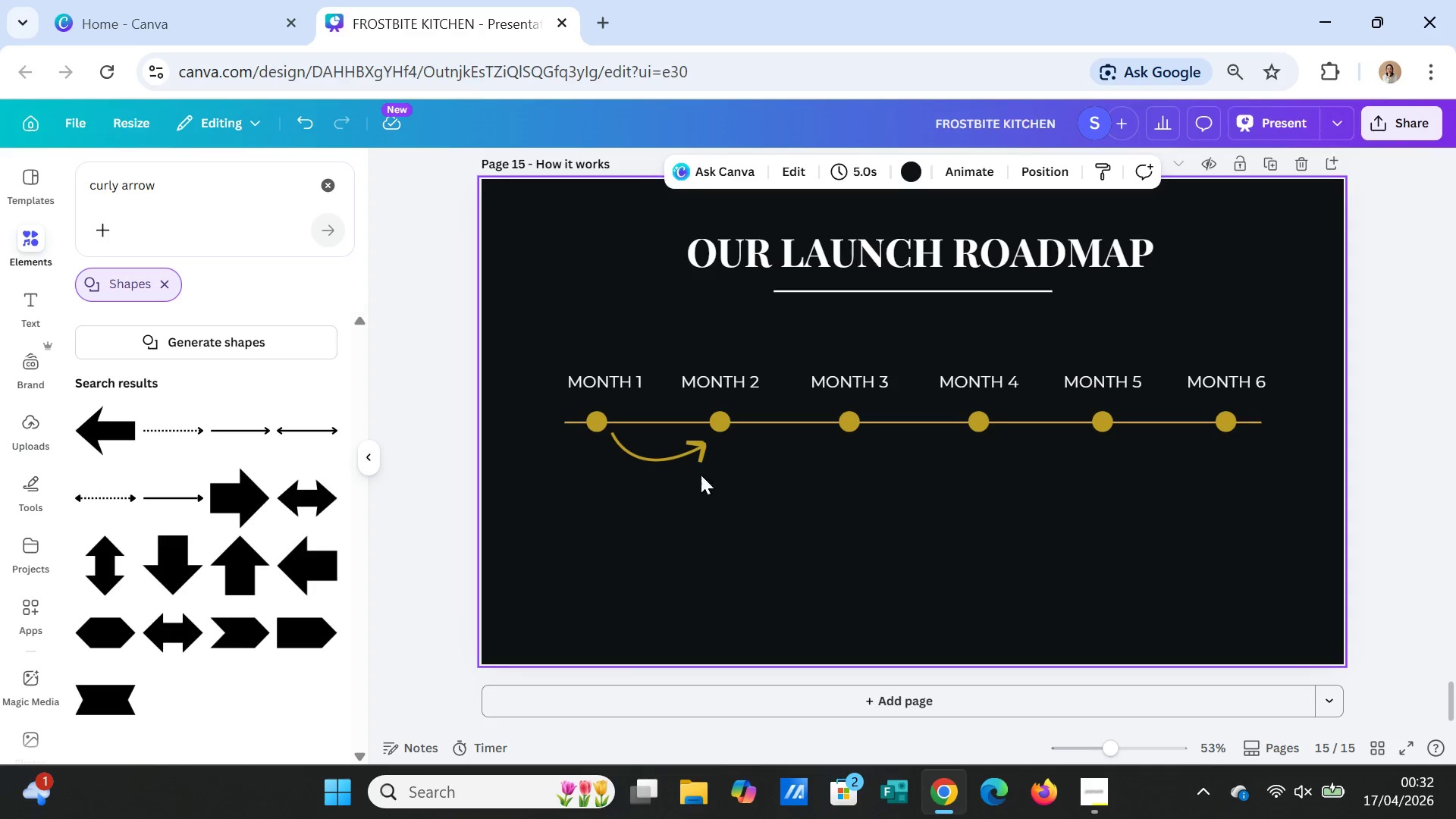 
left_click([677, 454])
 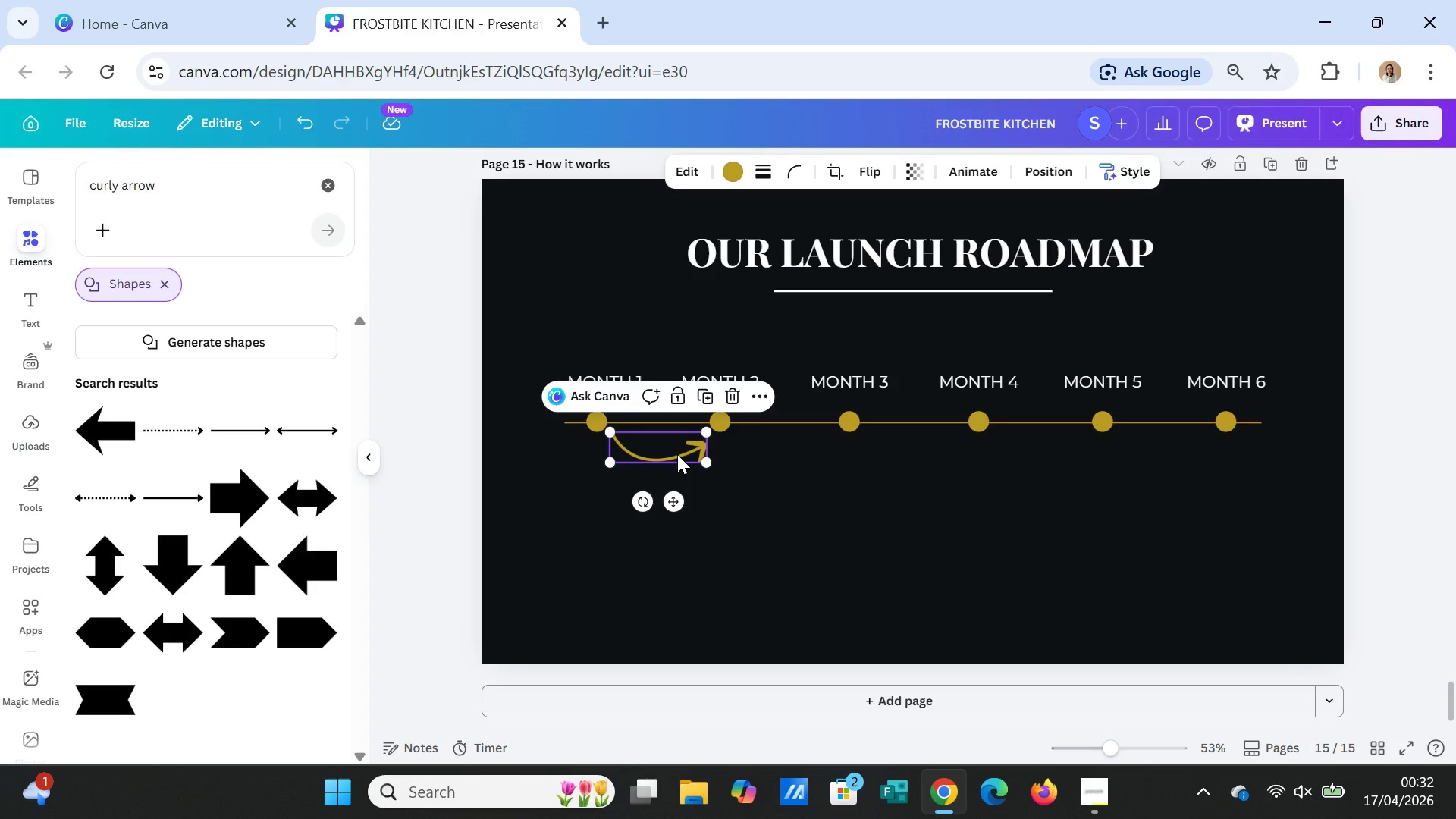 
key(Delete)
 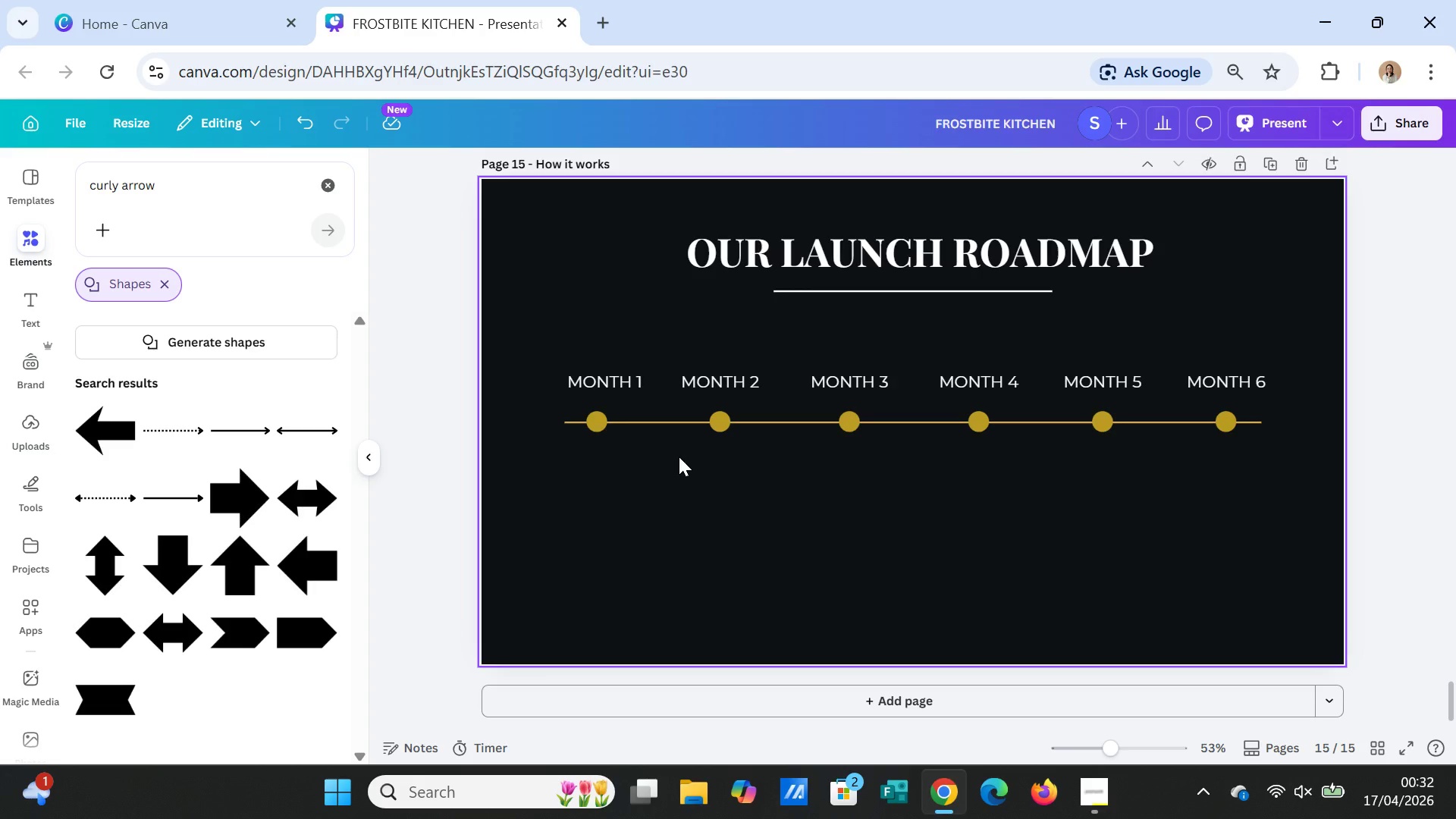 
wait(8.3)
 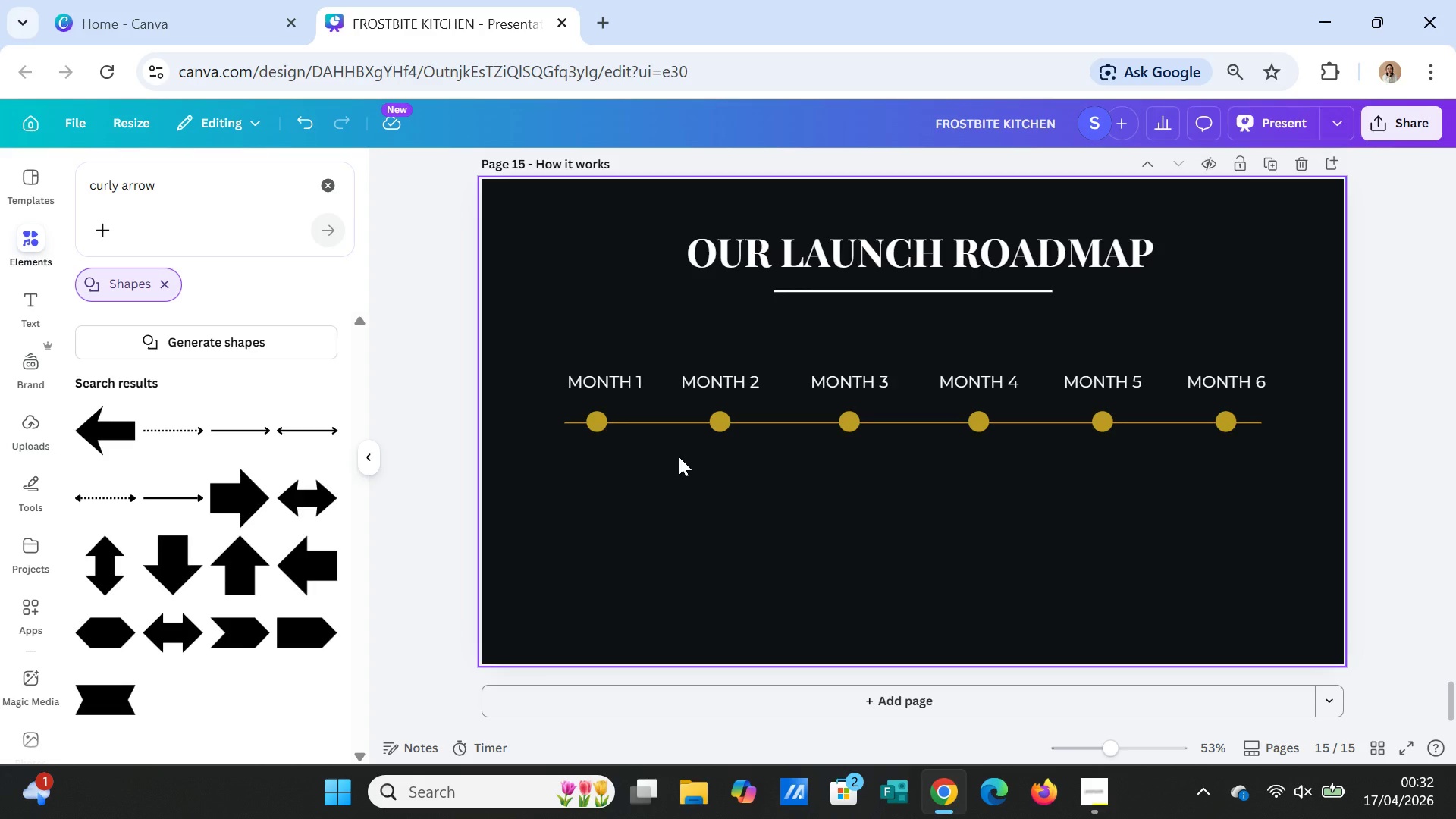 
left_click([28, 287])
 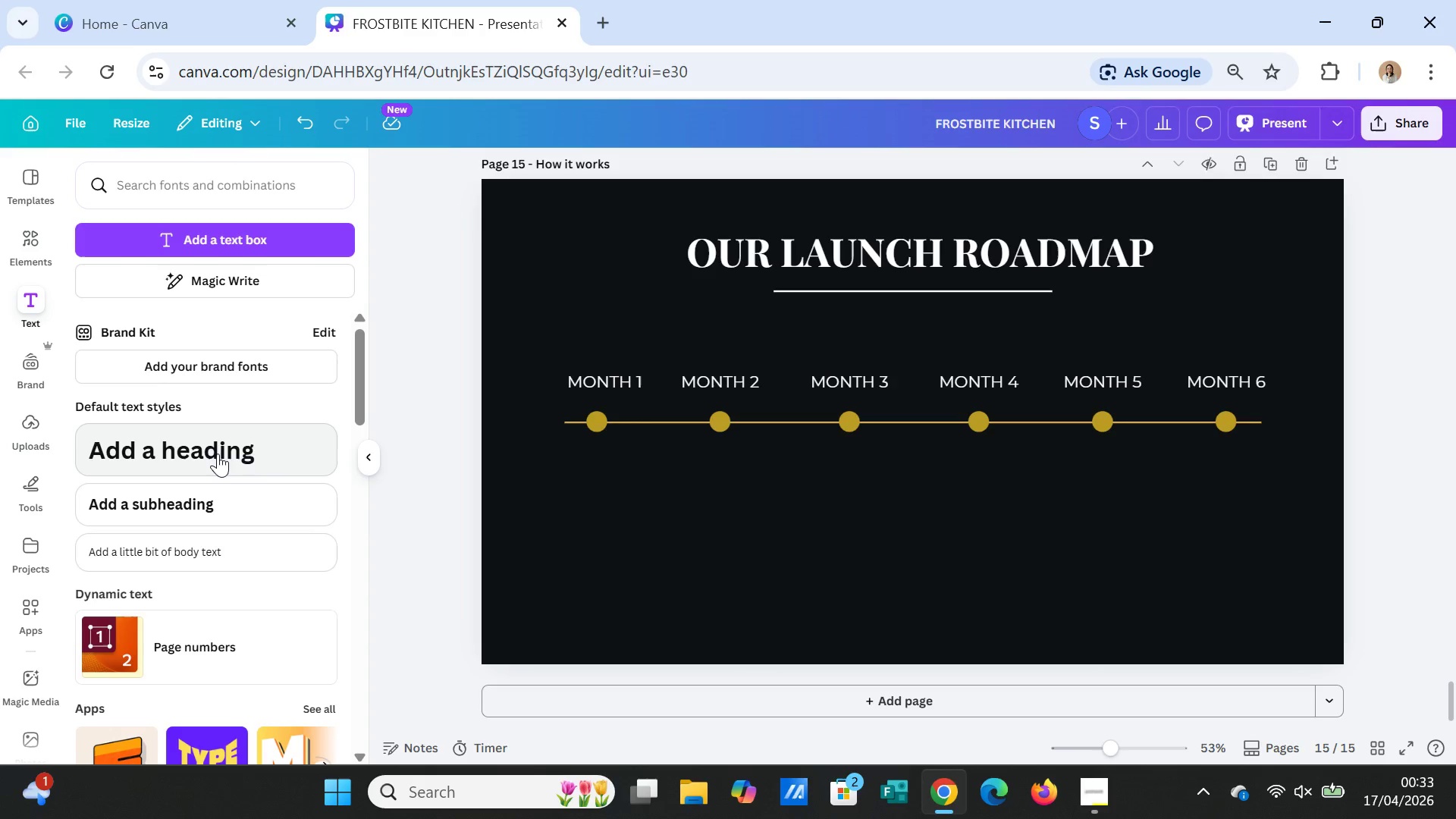 
left_click([200, 506])
 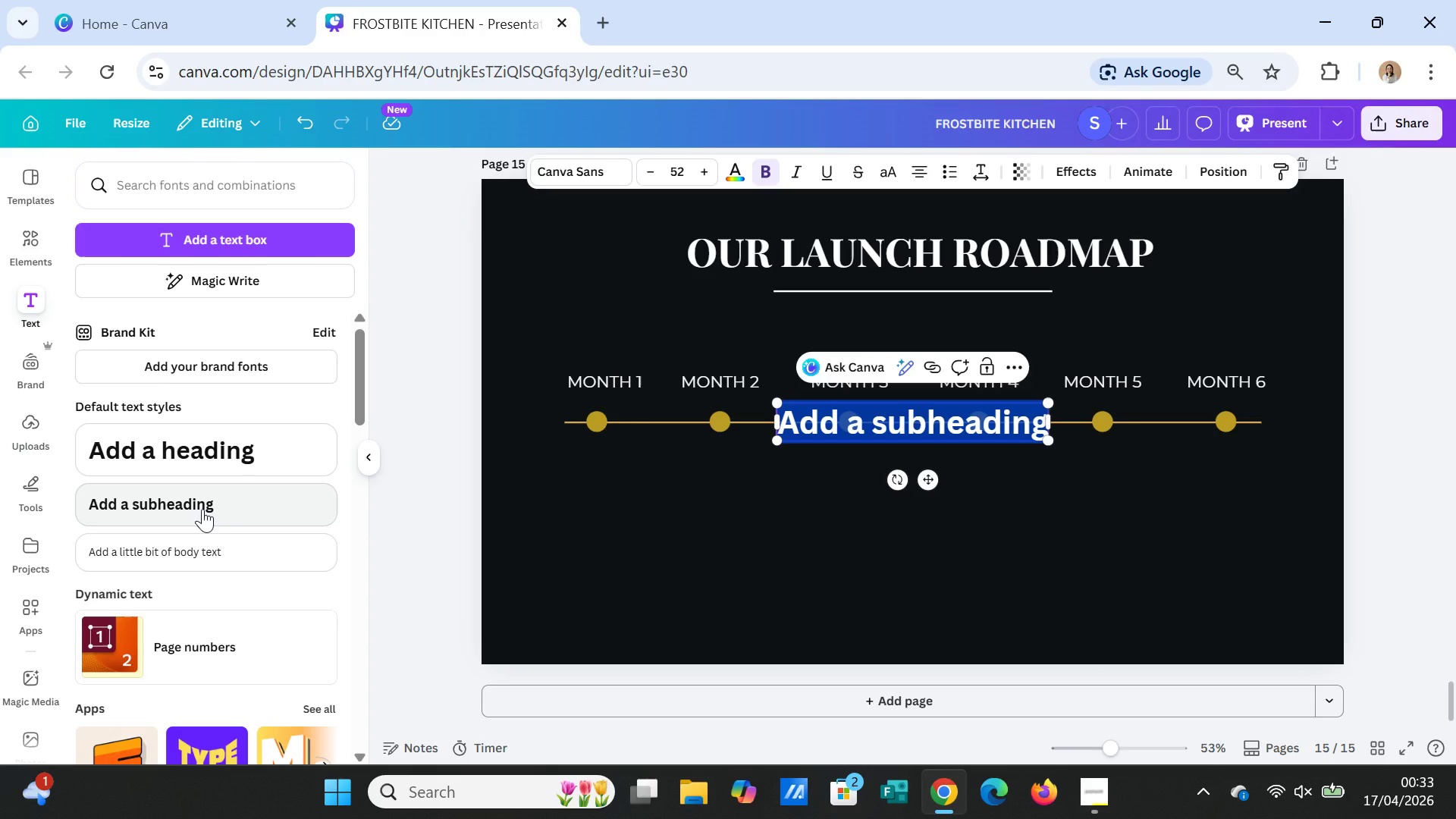 
type(Brand & WEBSITE)
 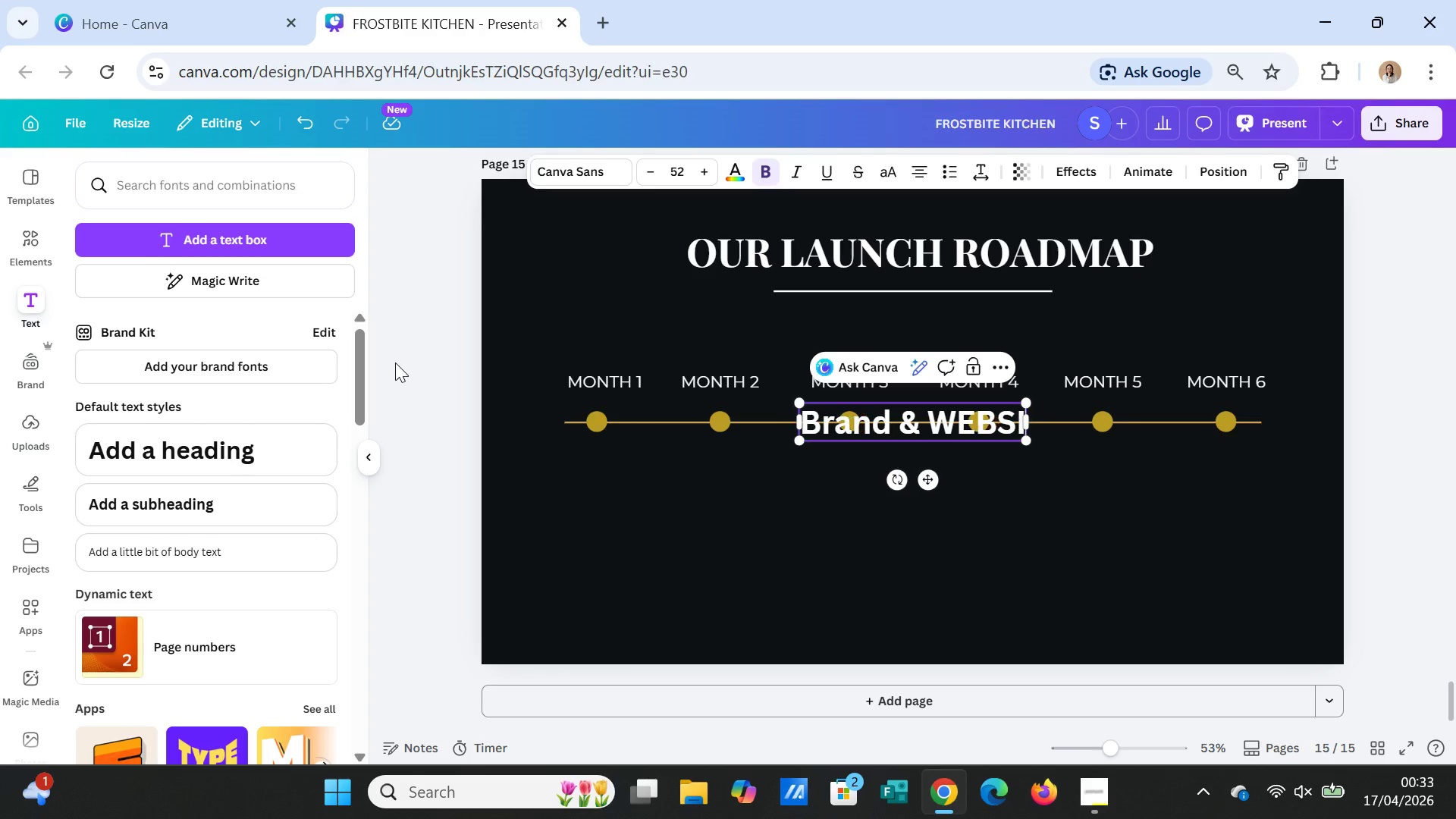 
 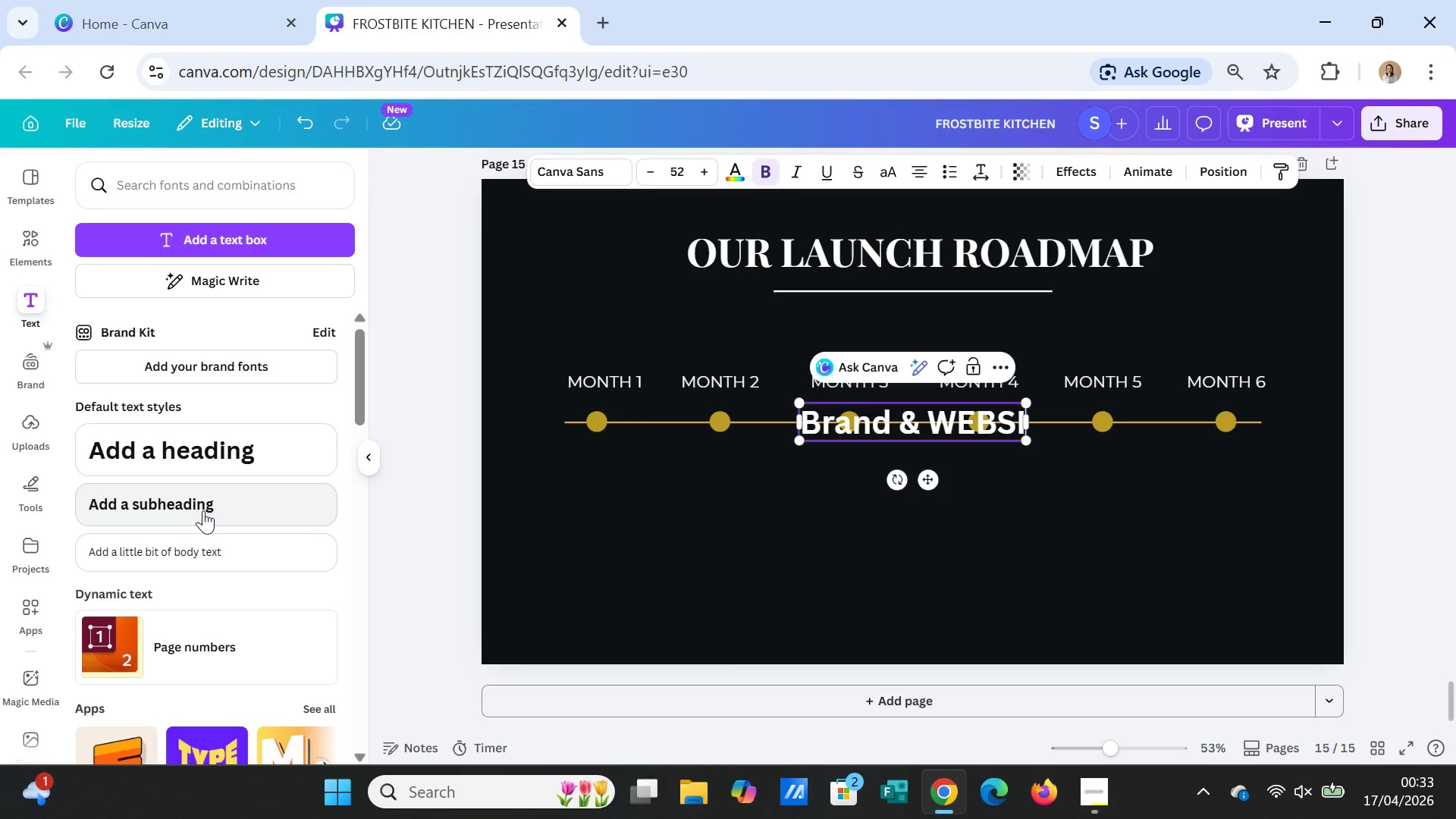 
key(Backspace)
key(Backspace)
key(Backspace)
key(Backspace)
key(Backspace)
key(Backspace)
type(ebsite )
 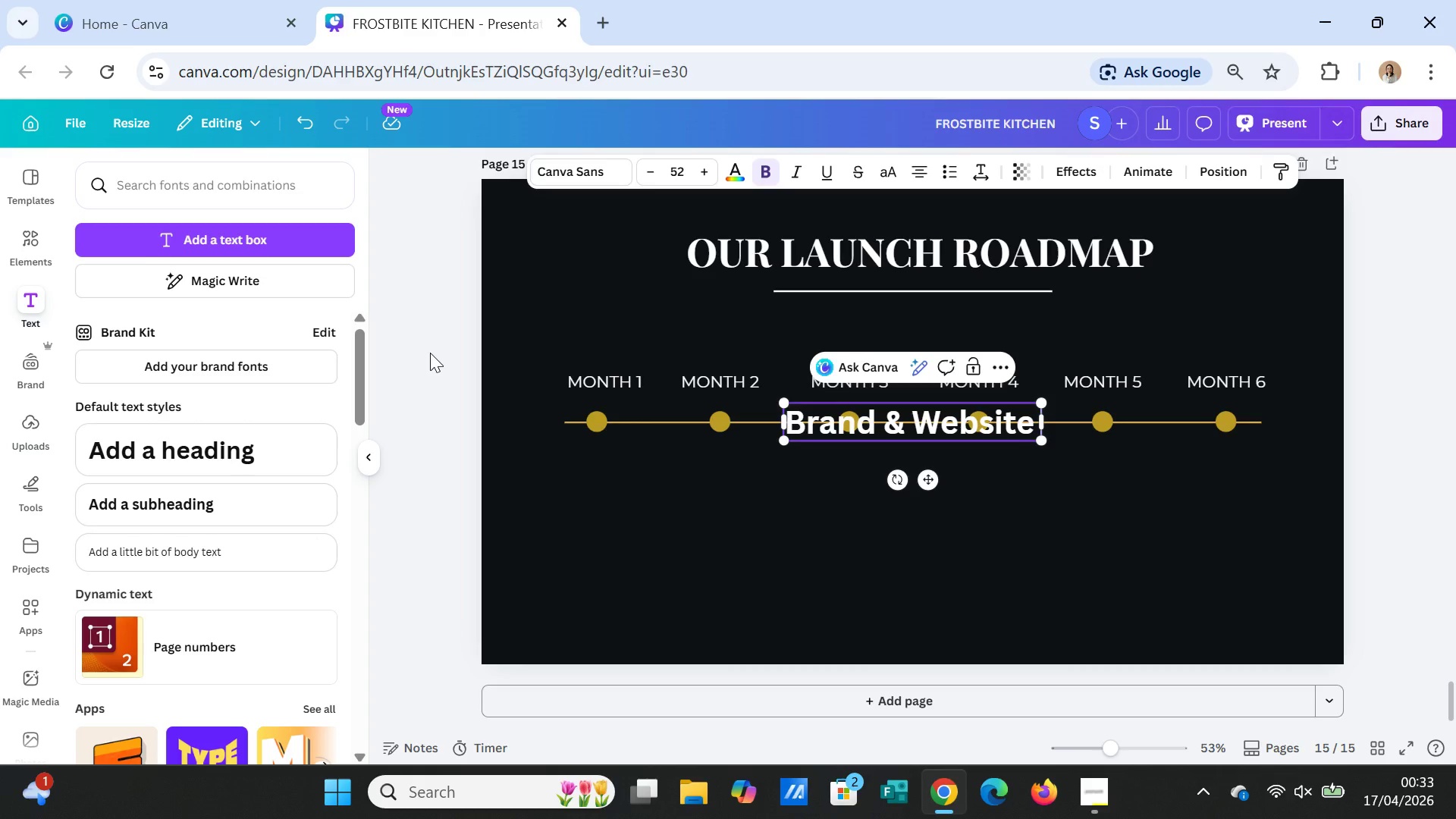 
type(launch)
 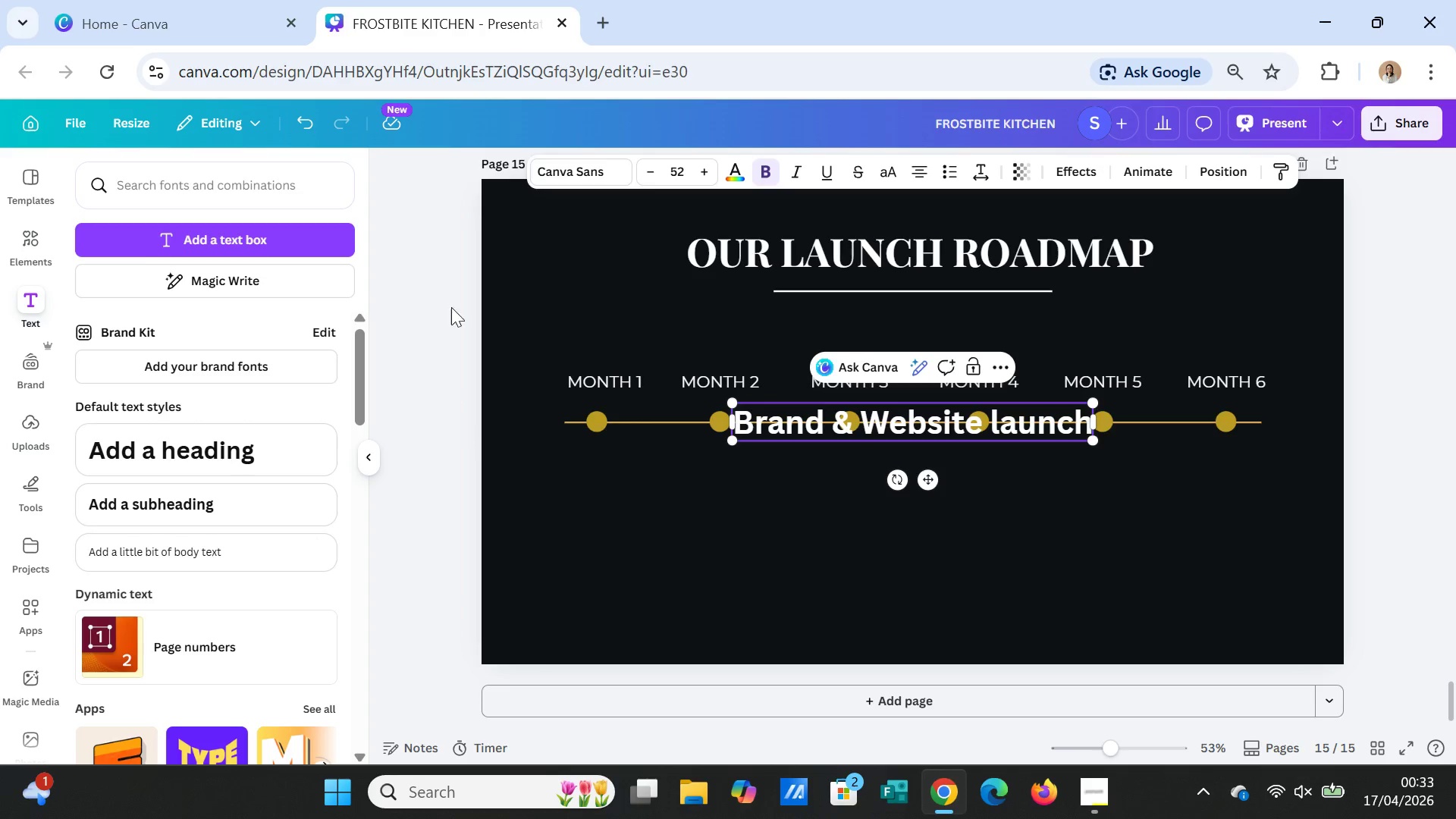 
left_click([582, 164])
 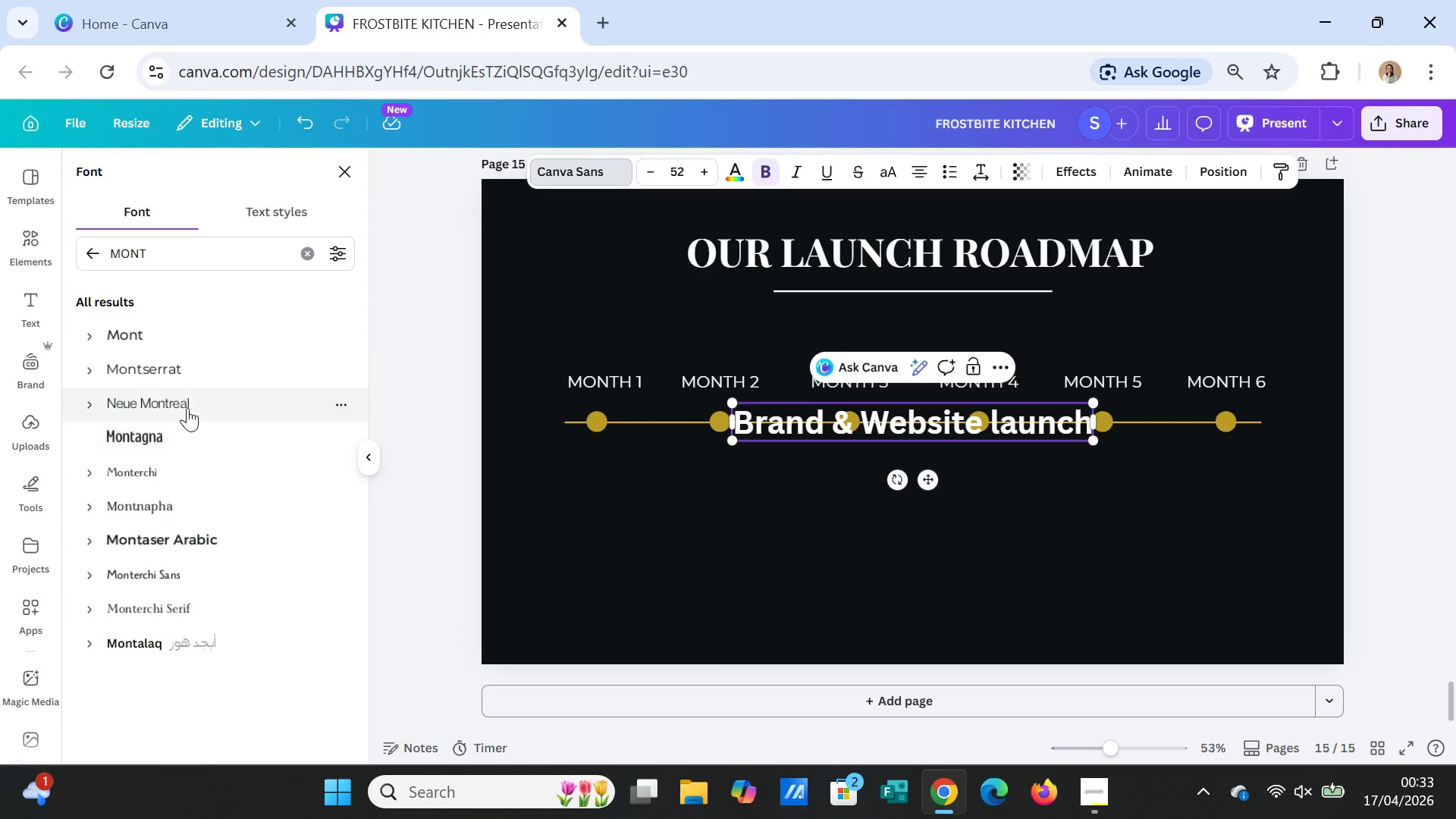 
left_click([171, 363])
 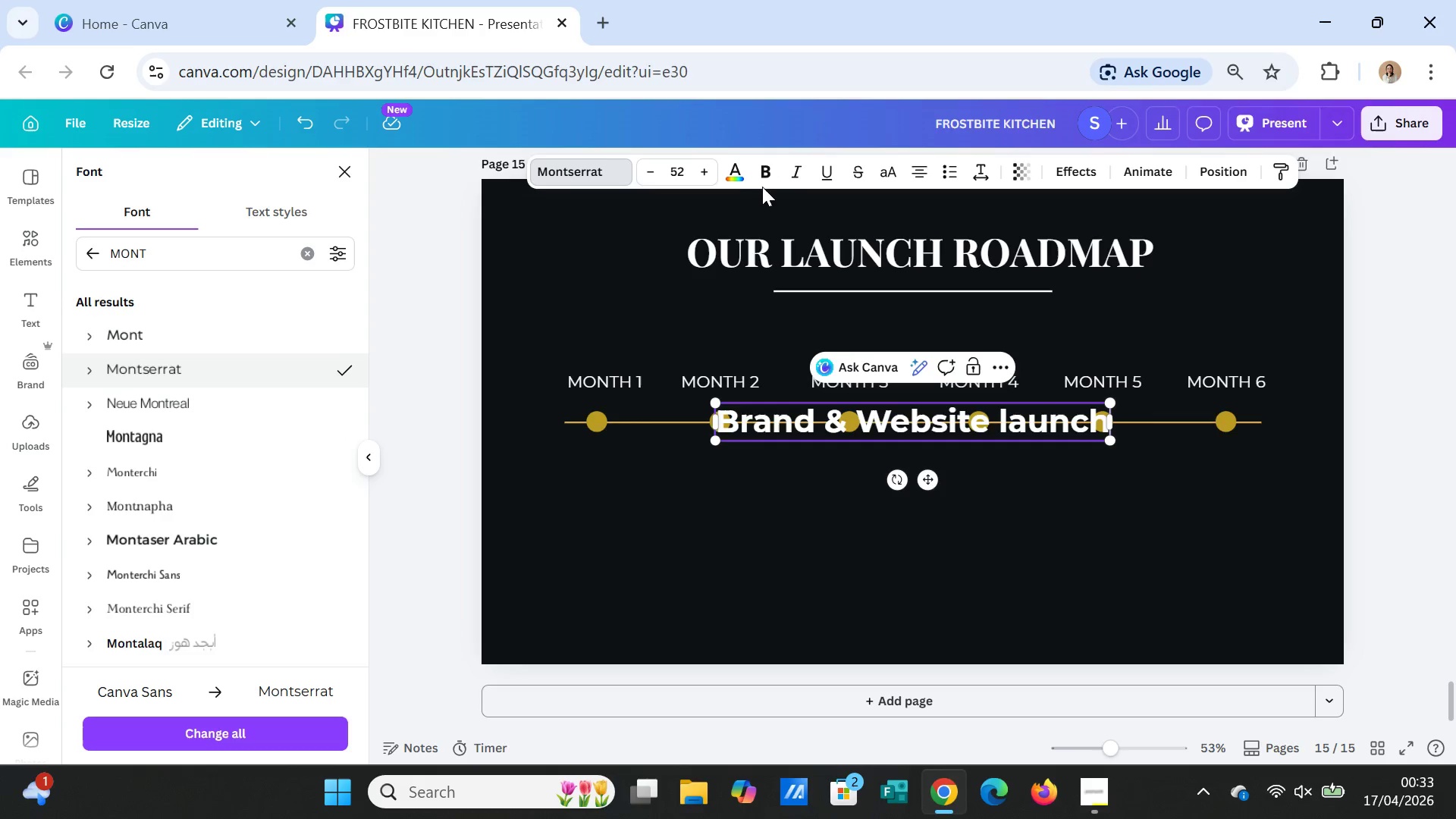 
left_click([767, 174])
 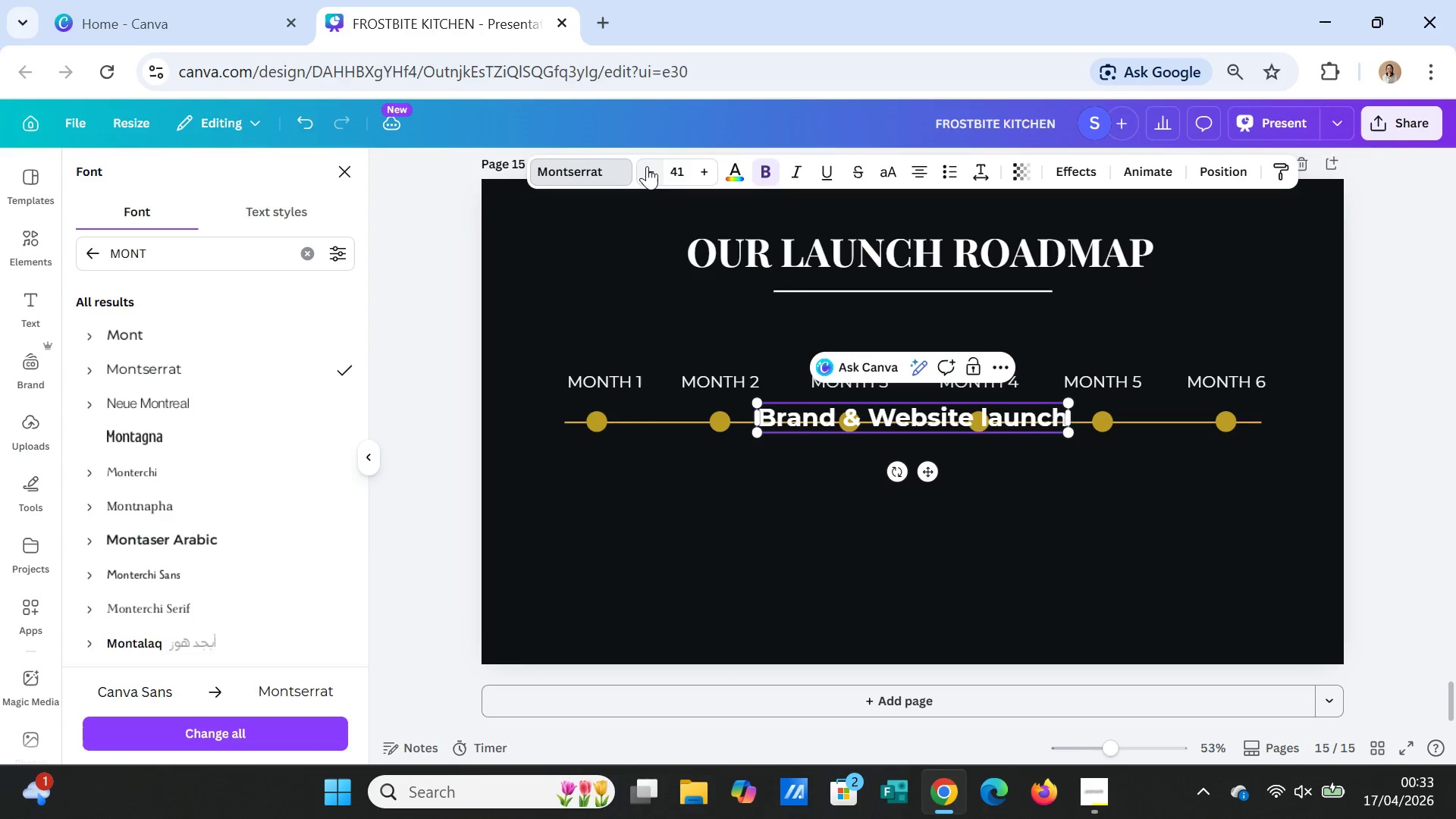 
left_click([647, 166])
 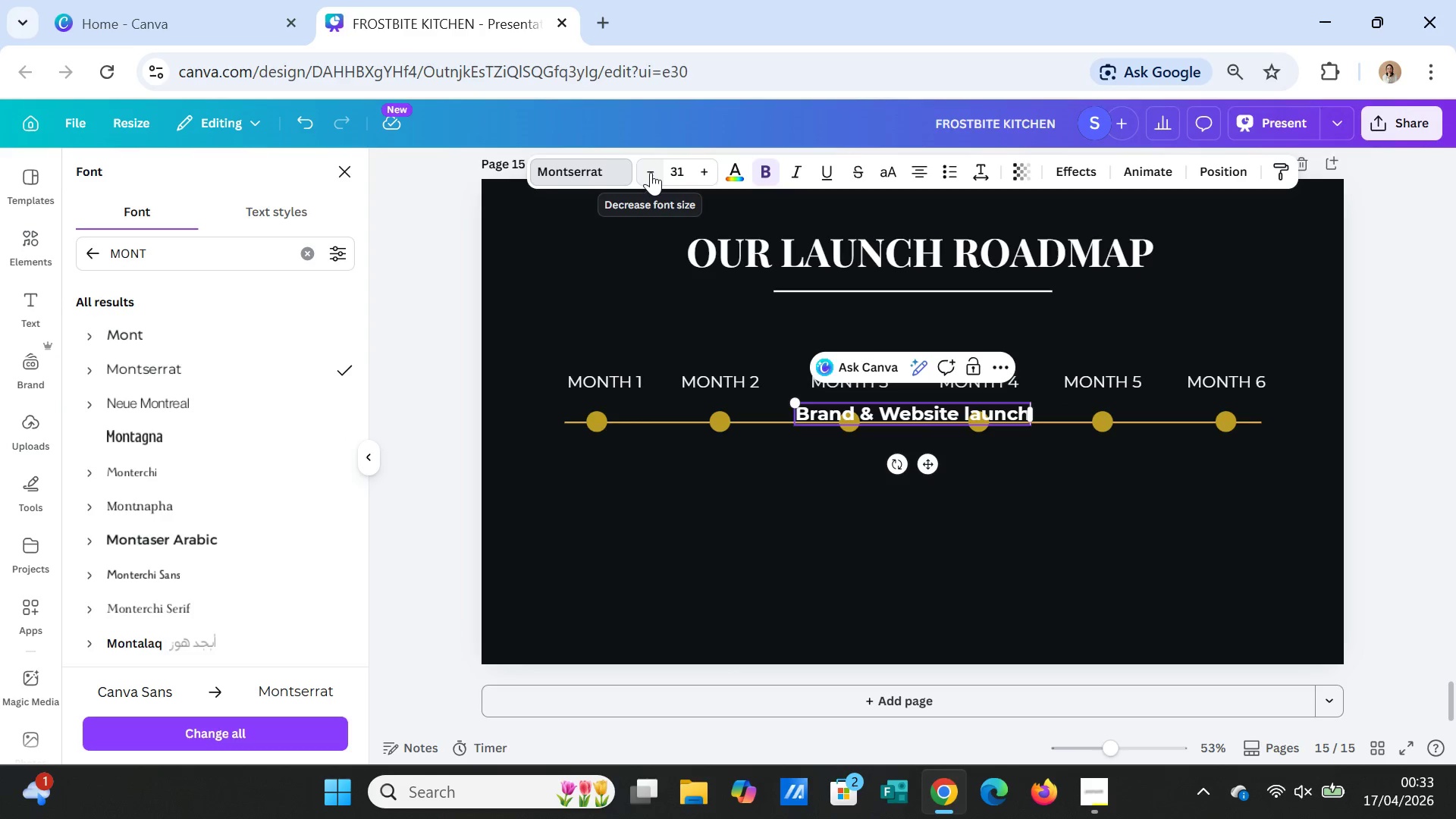 
left_click([758, 160])
 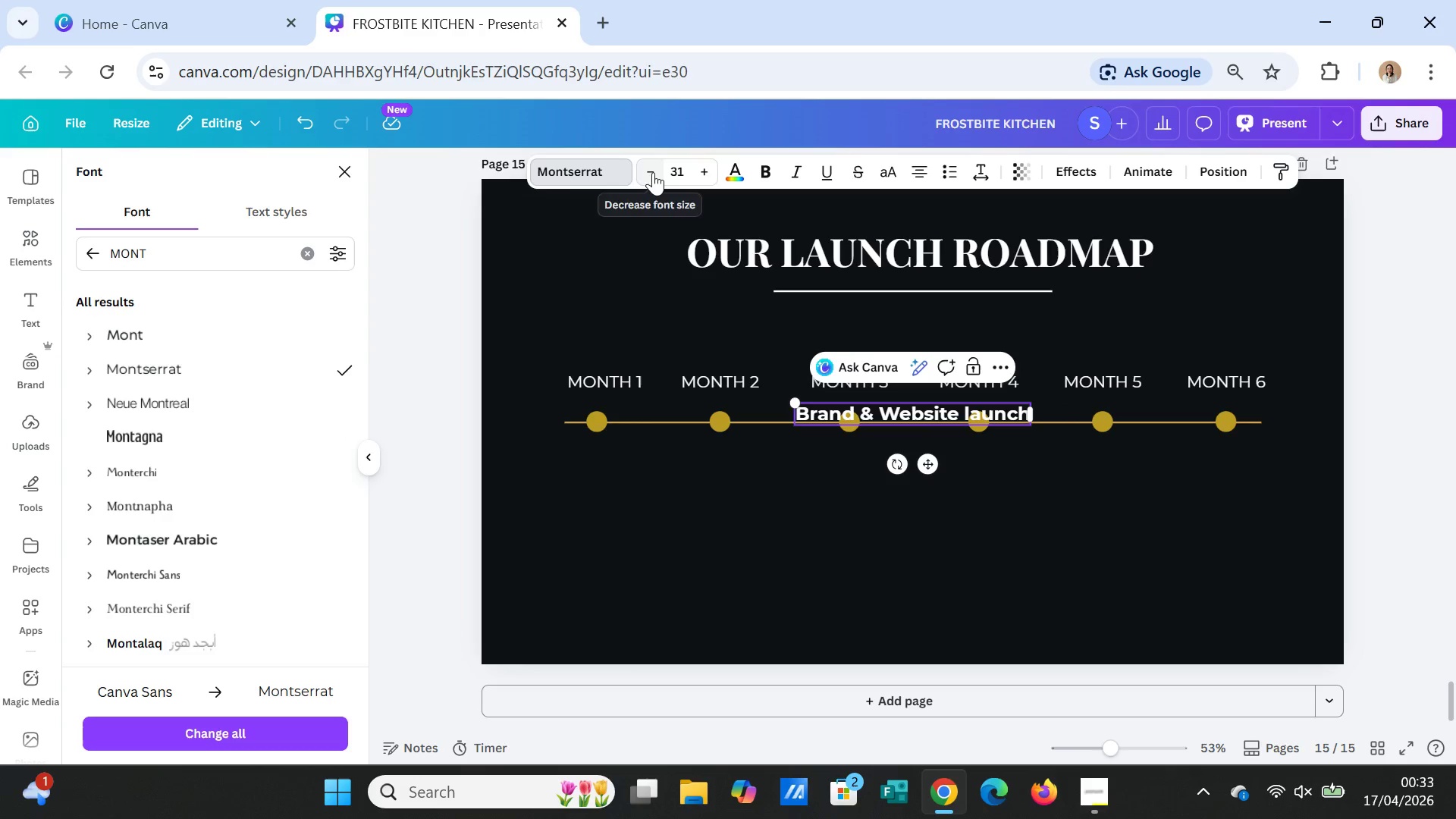 
double_click([653, 172])
 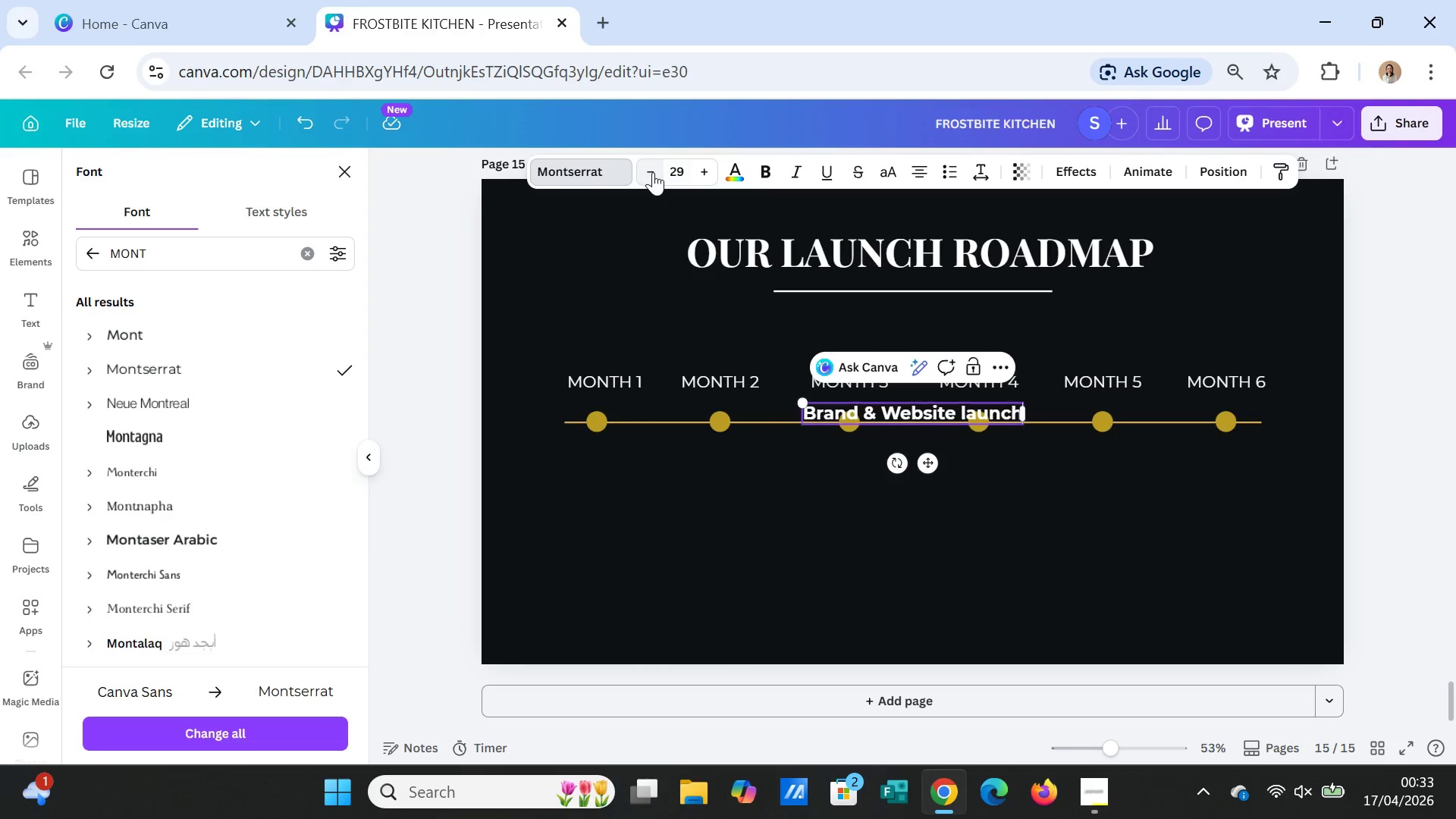 
triple_click([653, 172])
 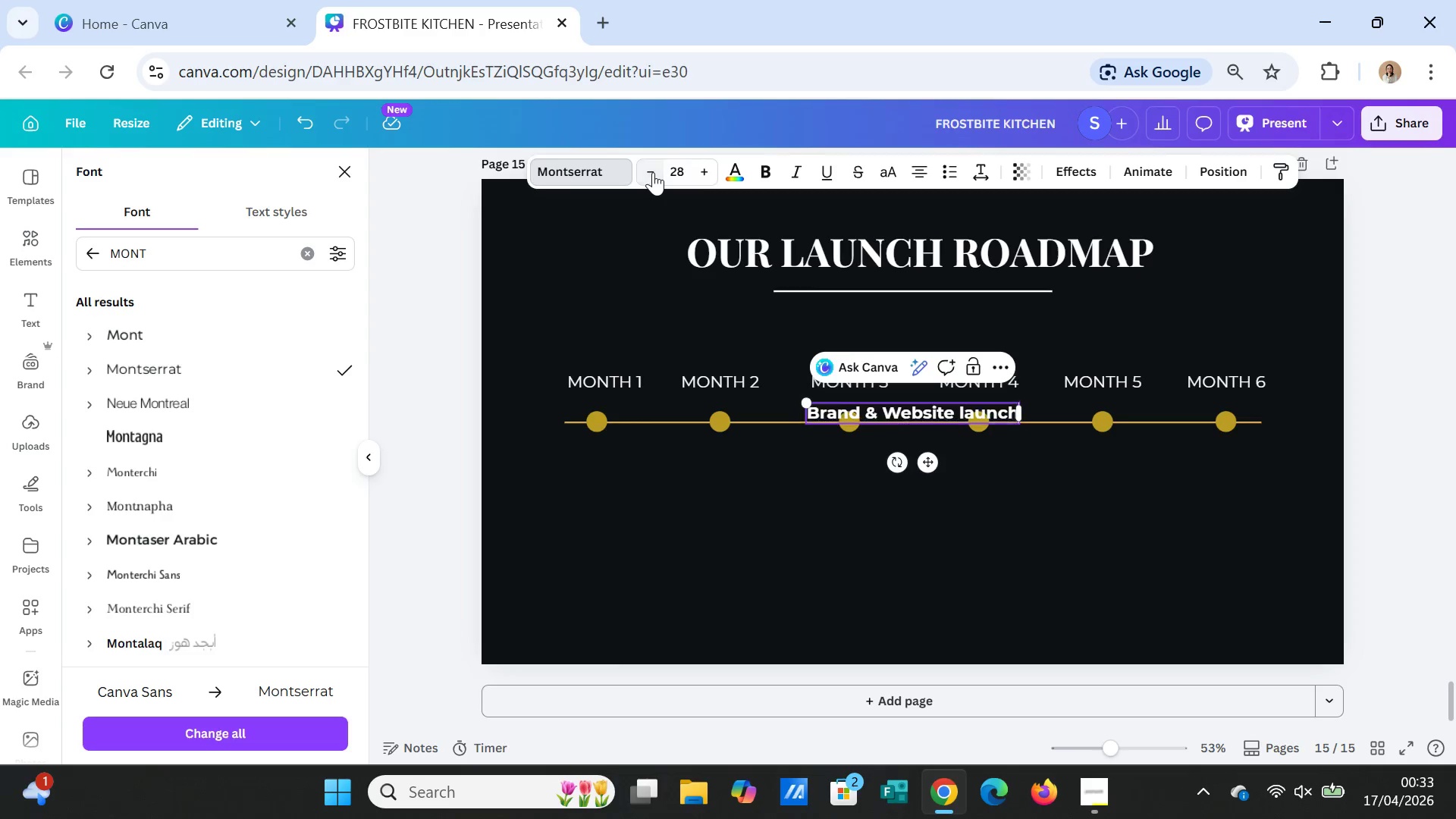 
triple_click([653, 172])
 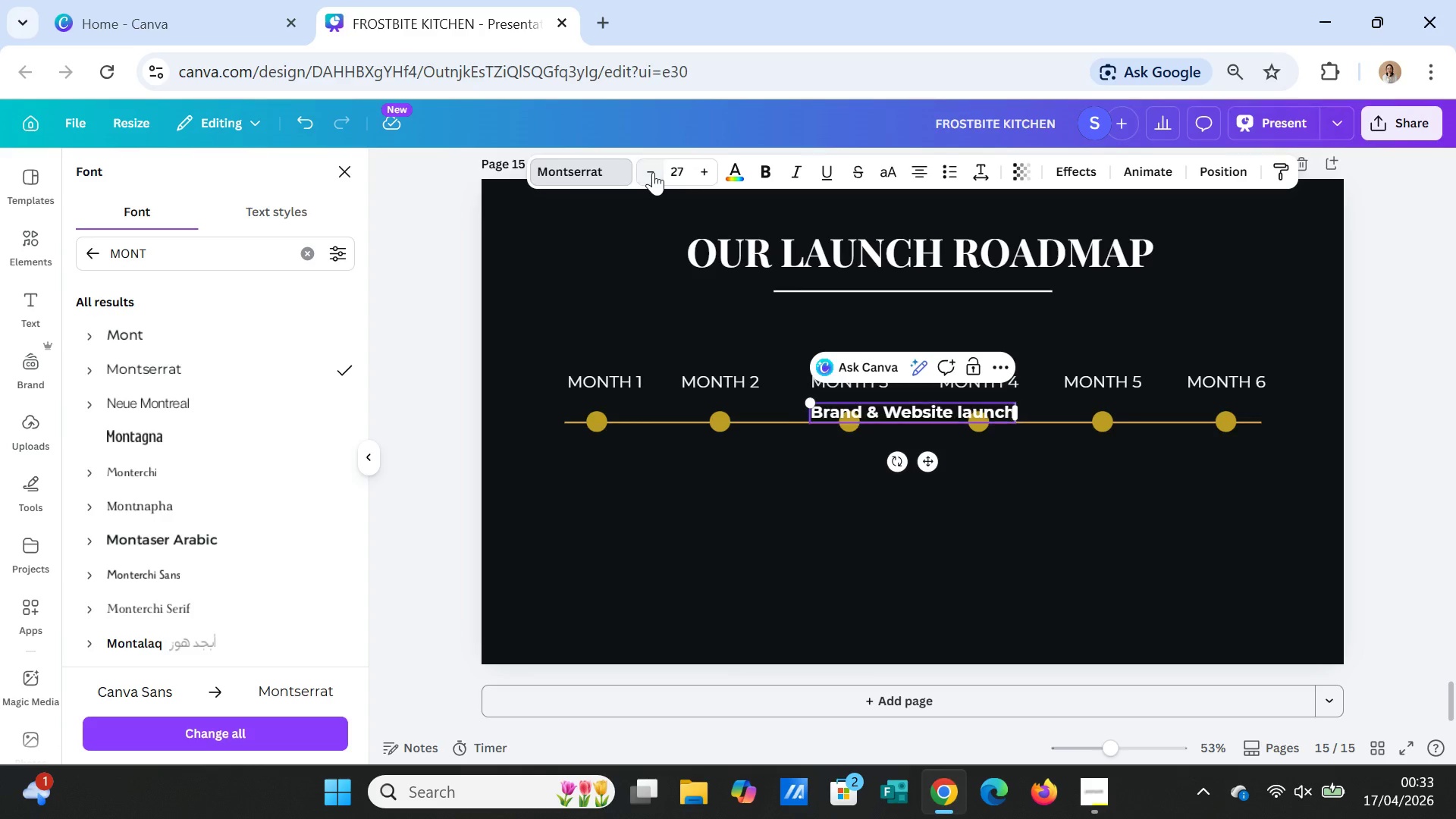 
triple_click([653, 172])
 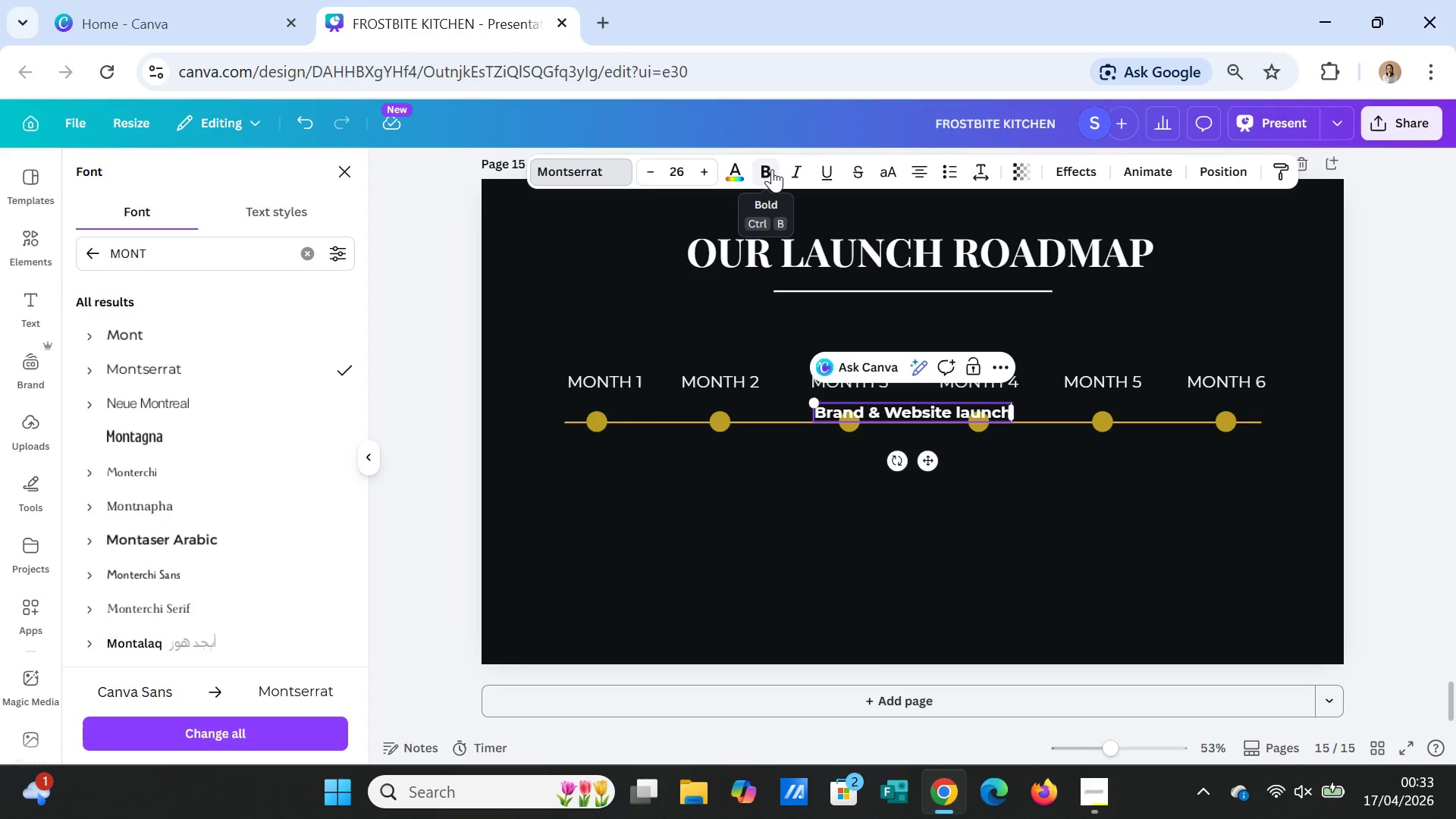 
left_click([772, 169])
 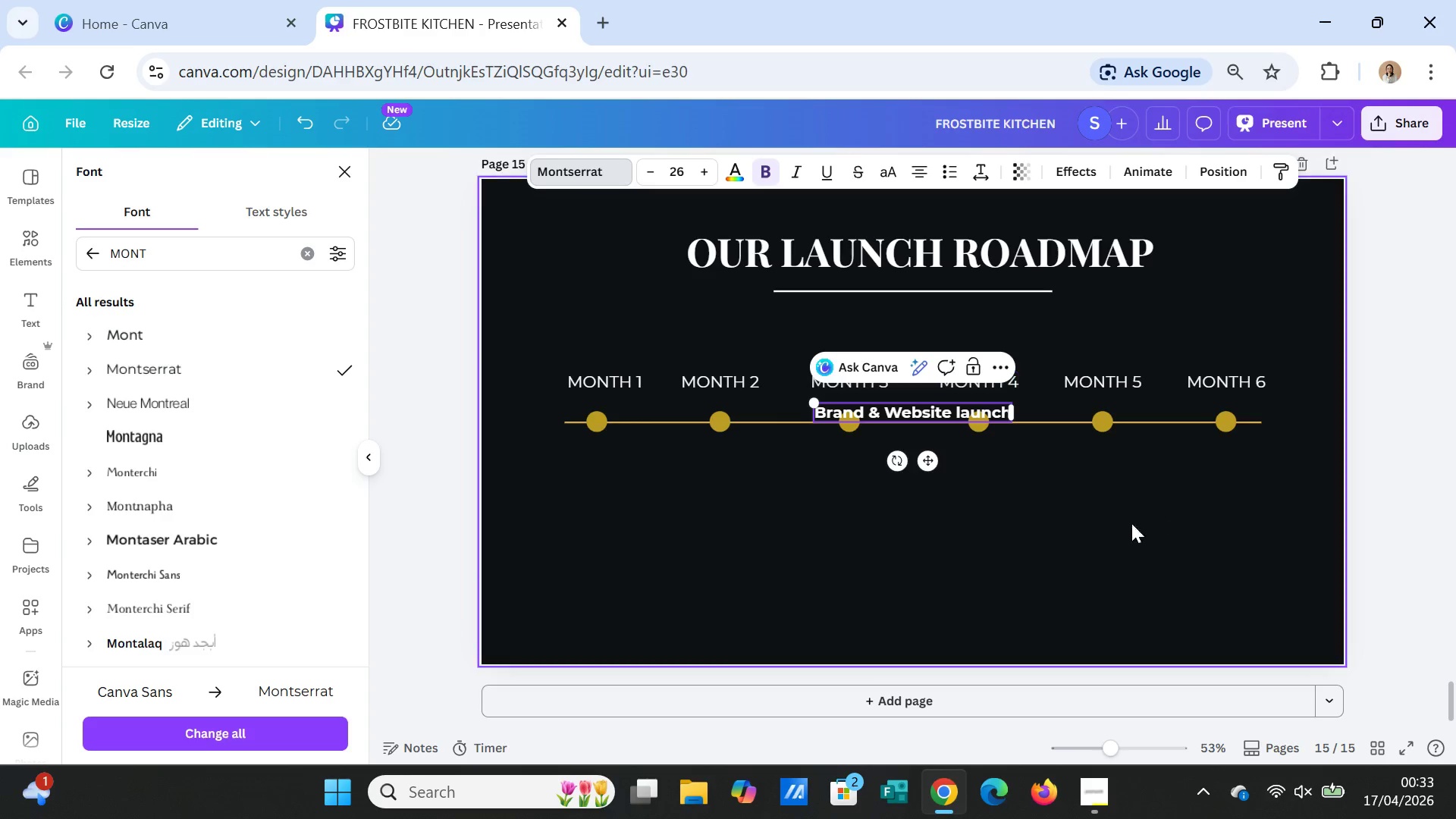 
left_click([1079, 522])
 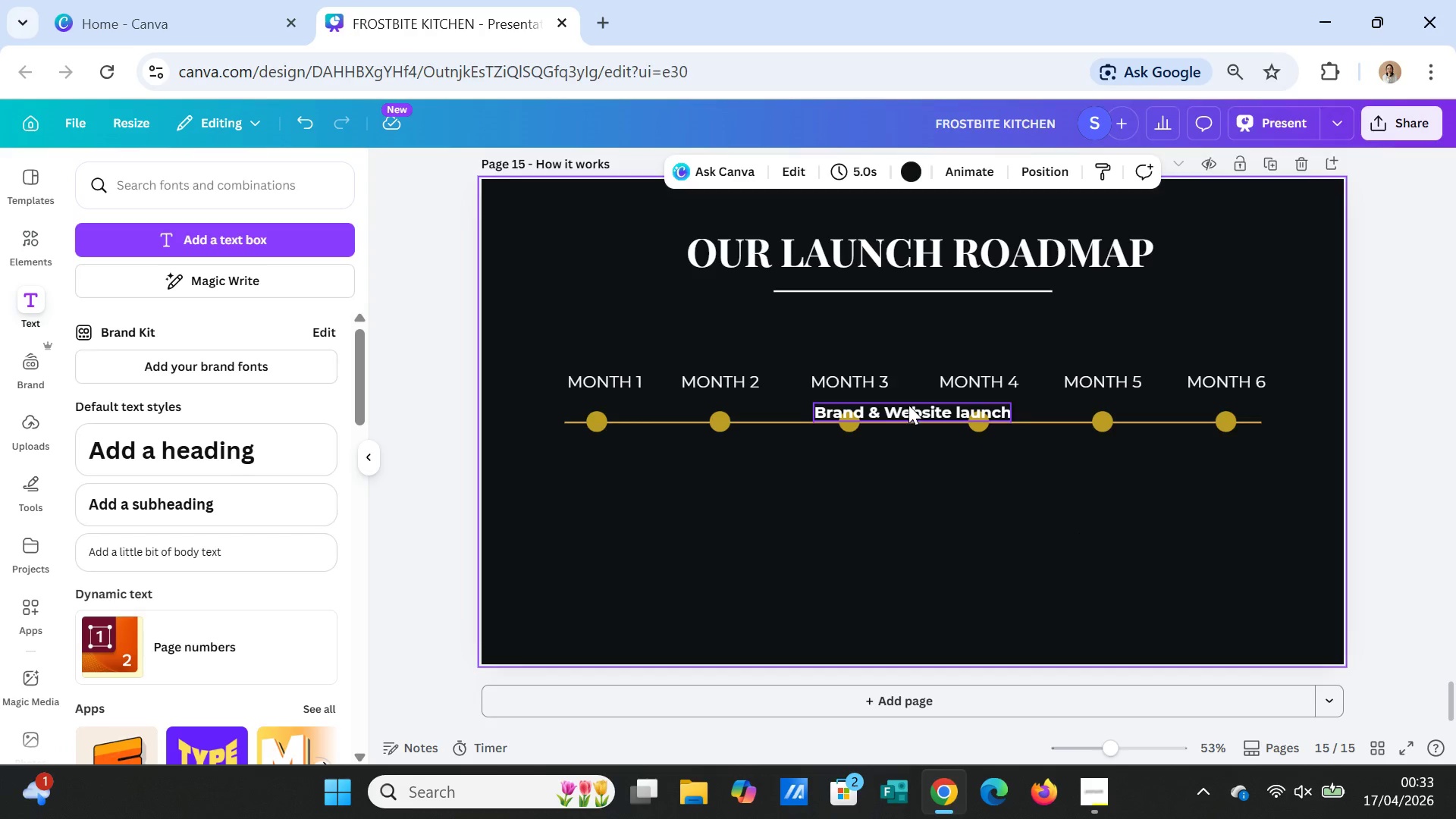 
left_click([908, 405])
 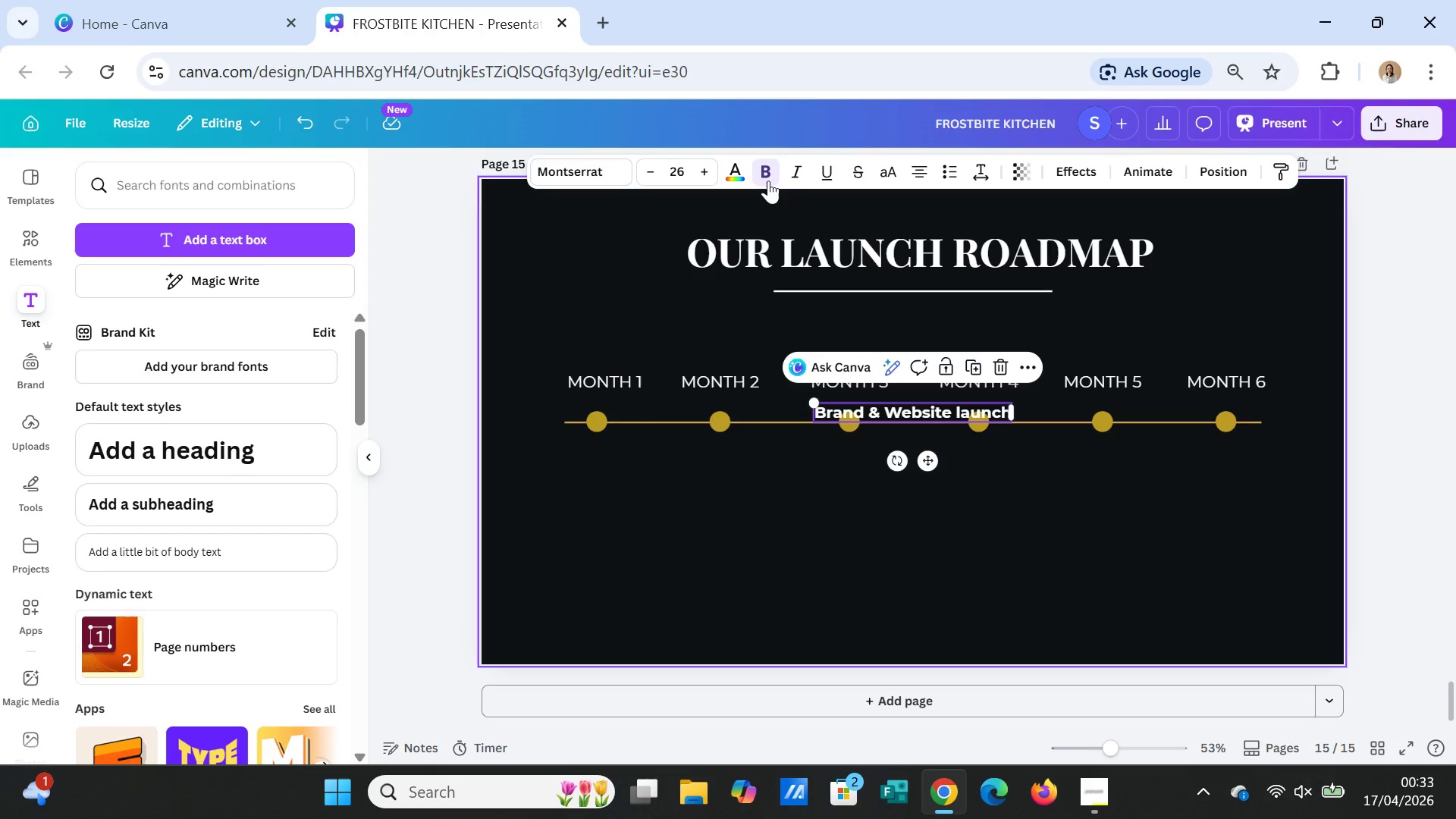 
left_click([767, 180])
 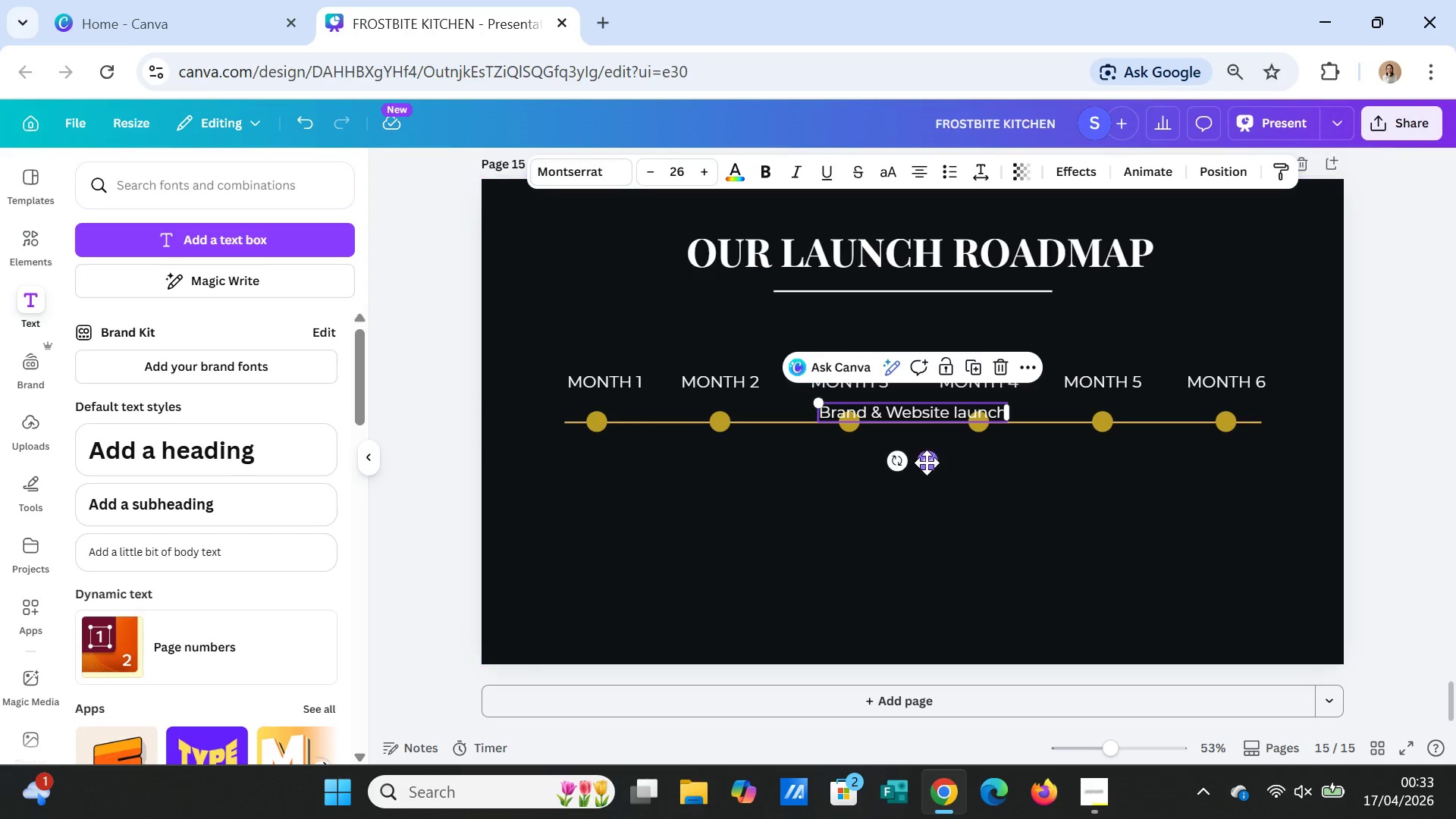 
left_click_drag(start_coordinate=[929, 463], to_coordinate=[701, 508])
 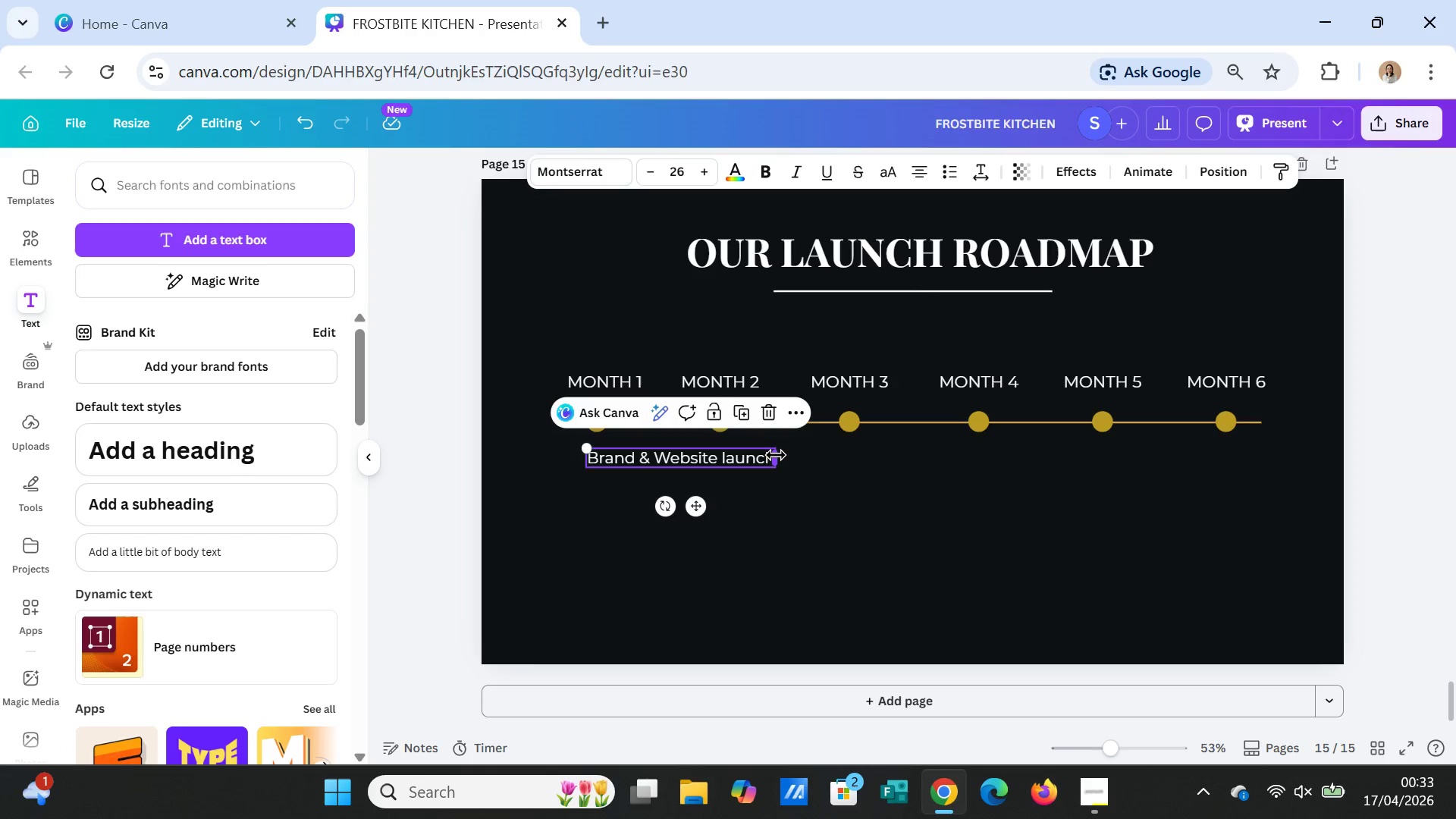 
left_click_drag(start_coordinate=[776, 455], to_coordinate=[760, 456])
 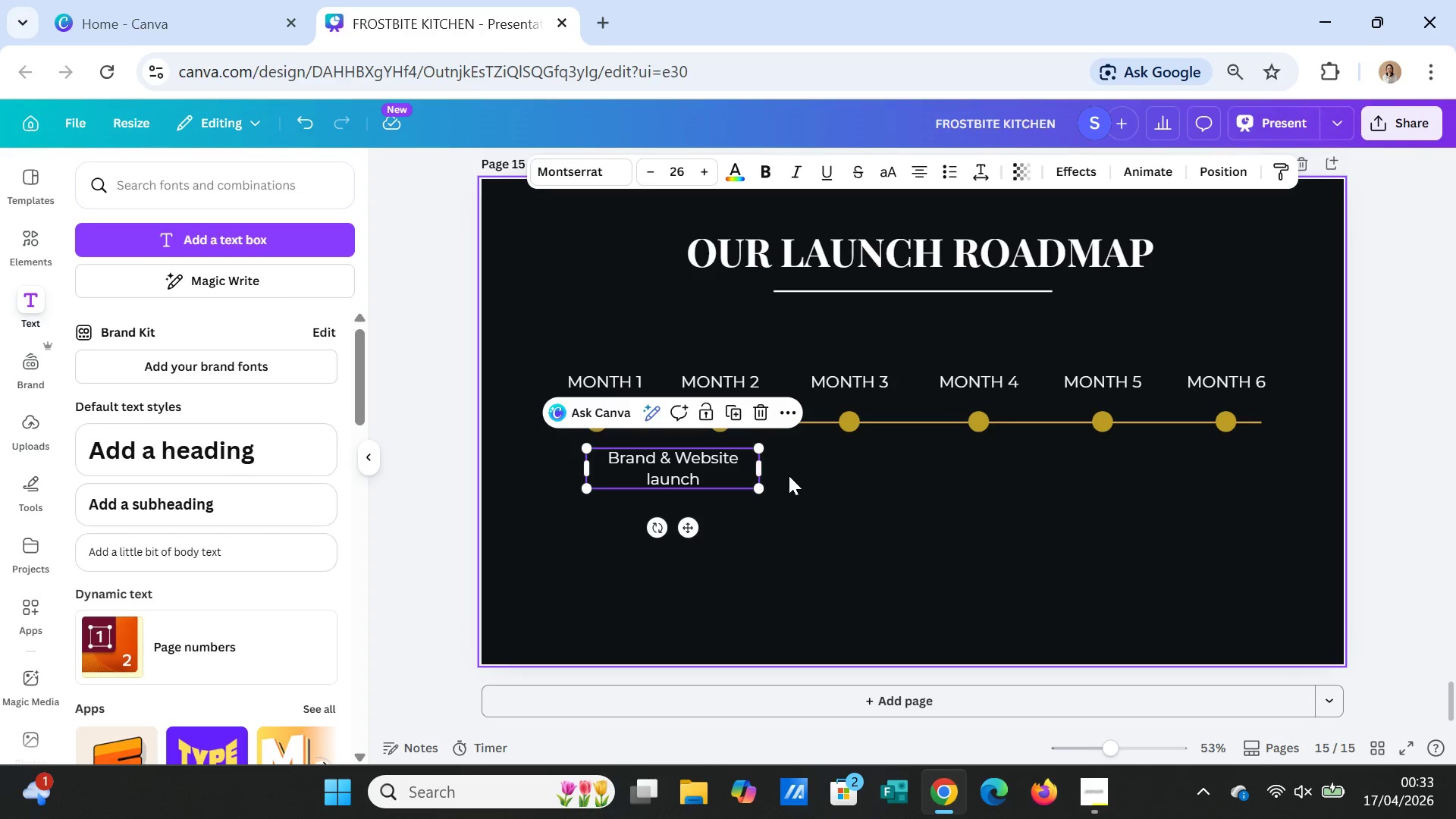 
left_click([789, 475])
 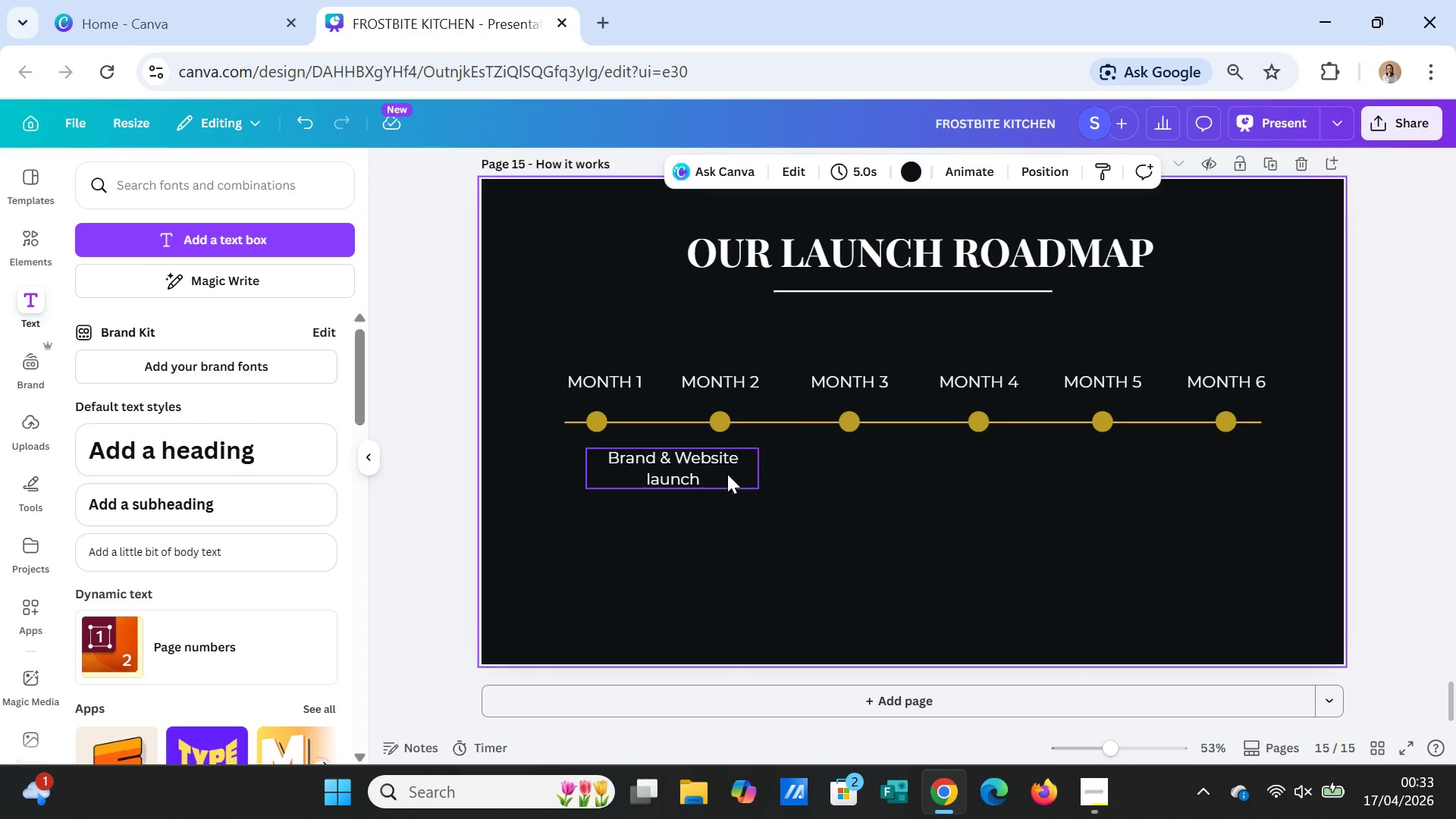 
wait(14.09)
 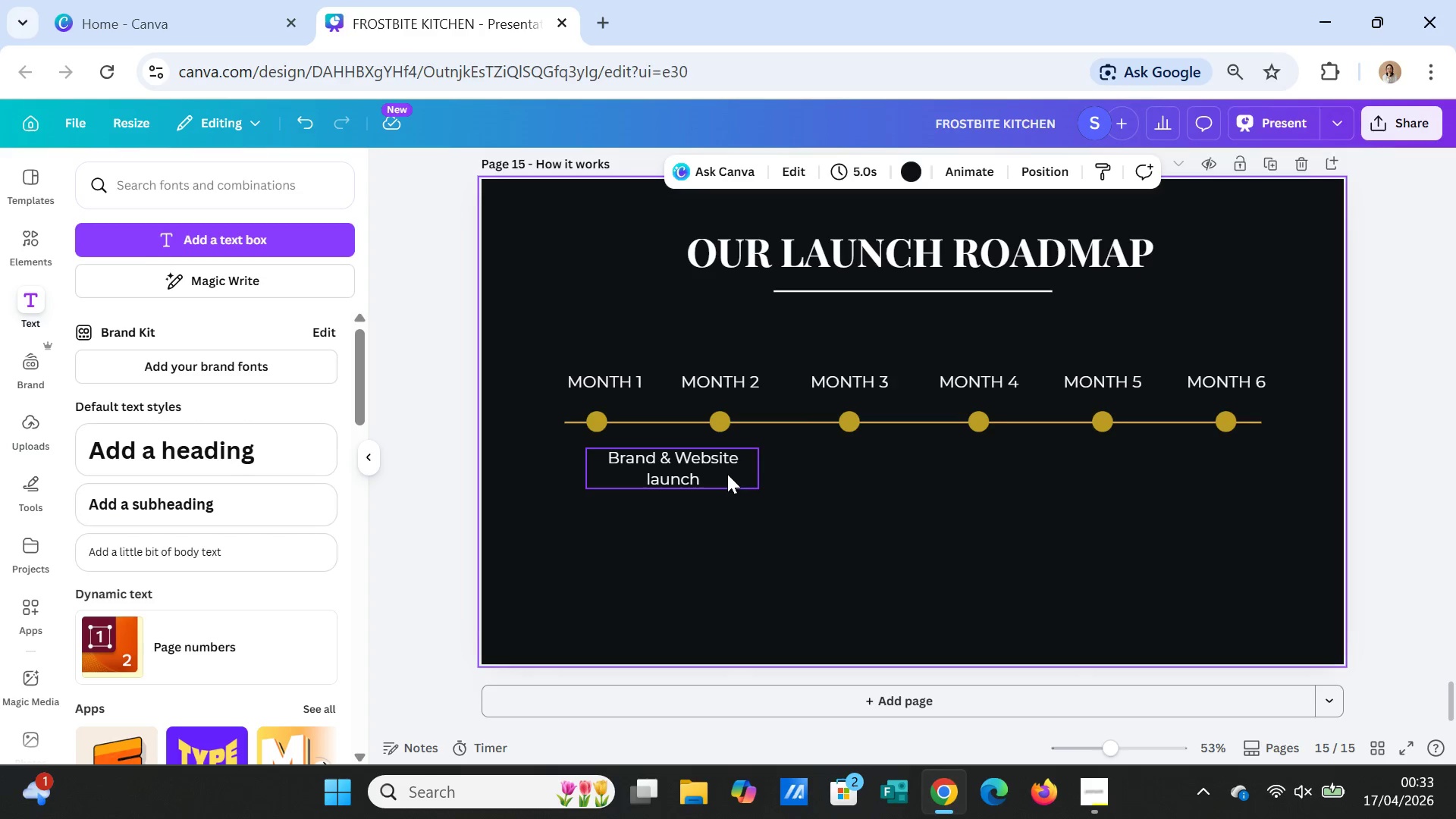 
left_click_drag(start_coordinate=[717, 470], to_coordinate=[710, 469])
 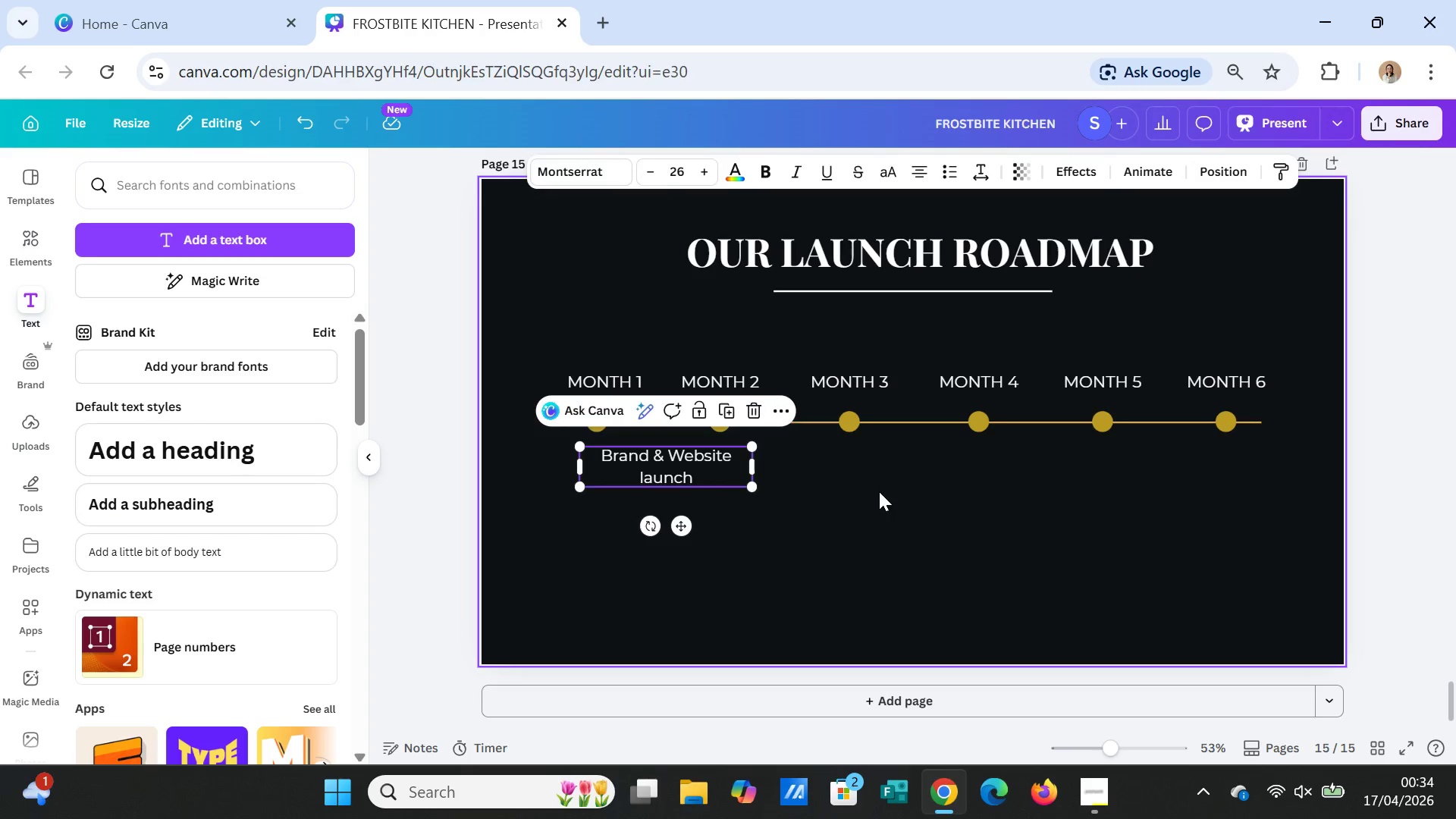 
left_click([879, 491])
 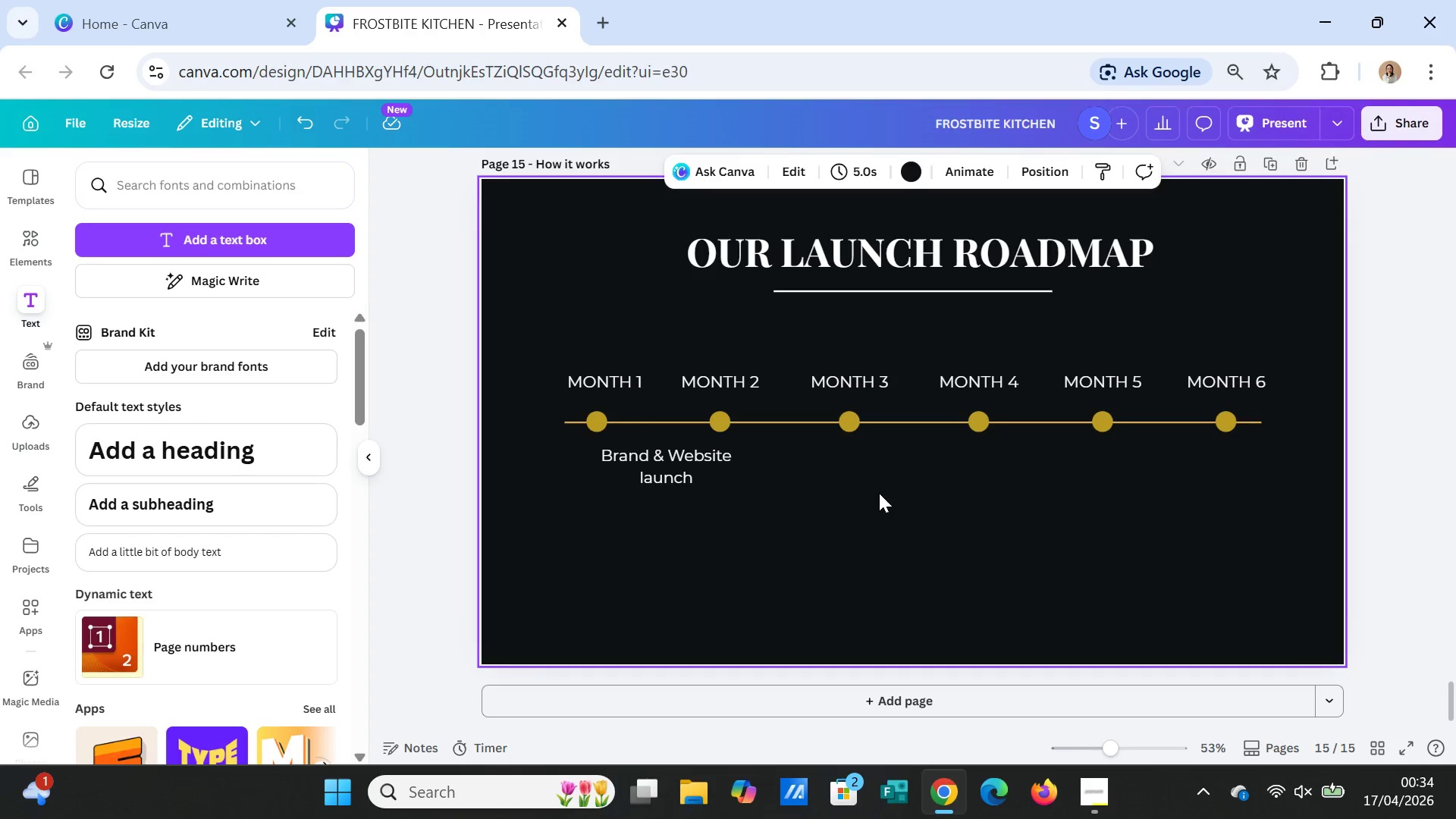 
left_click([708, 463])
 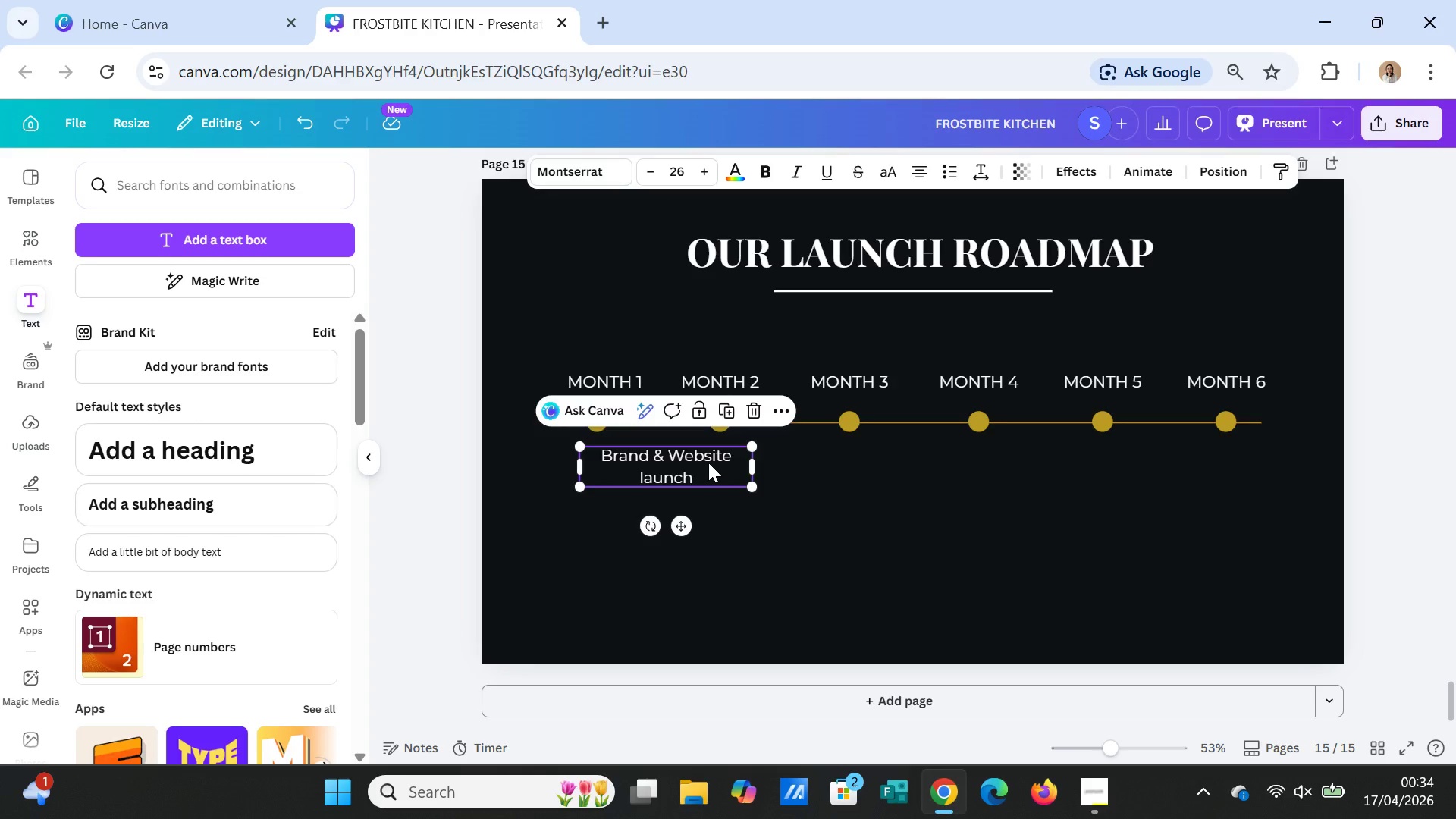 
key(Control+C)
 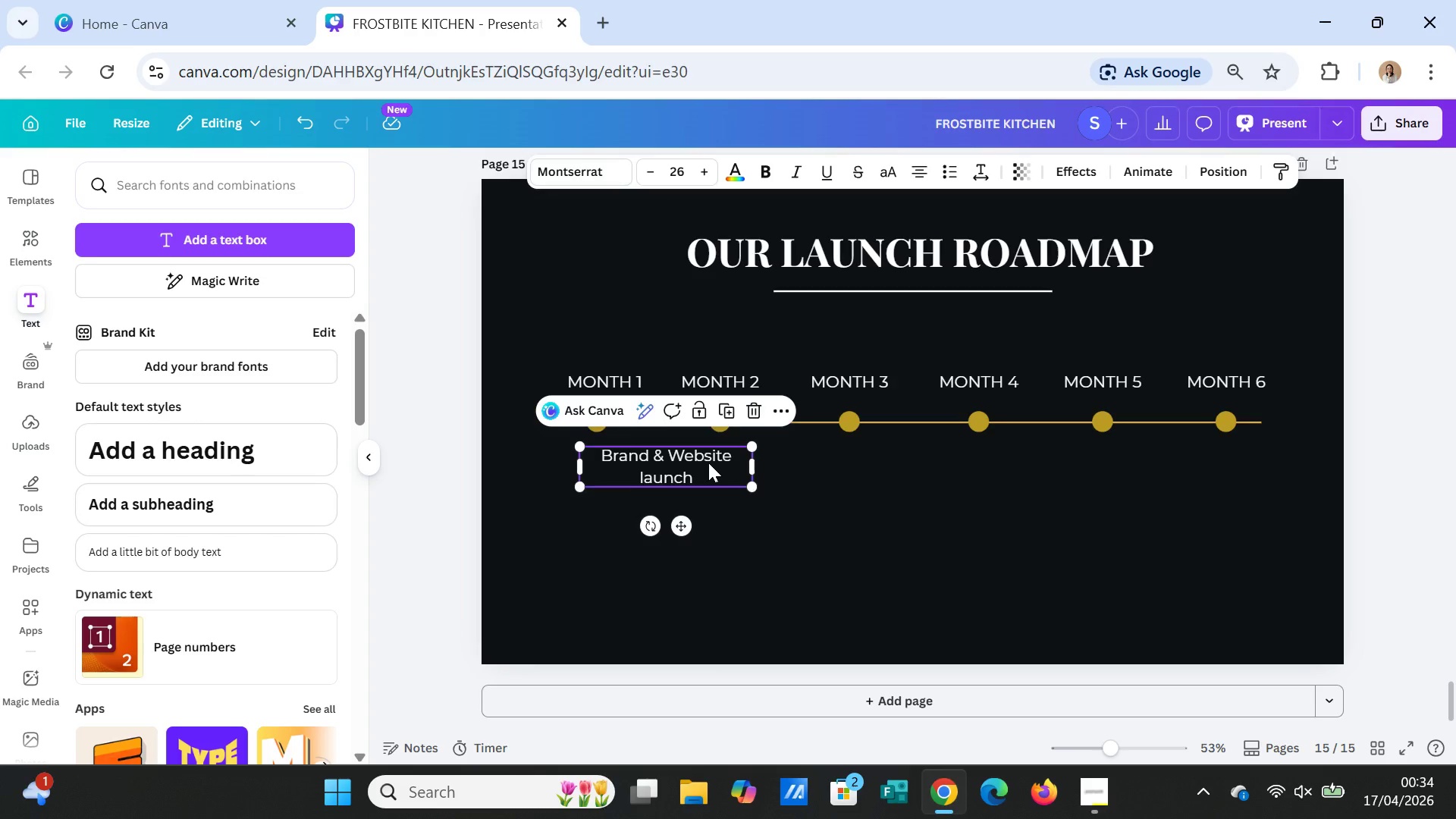 
key(Control+V)
 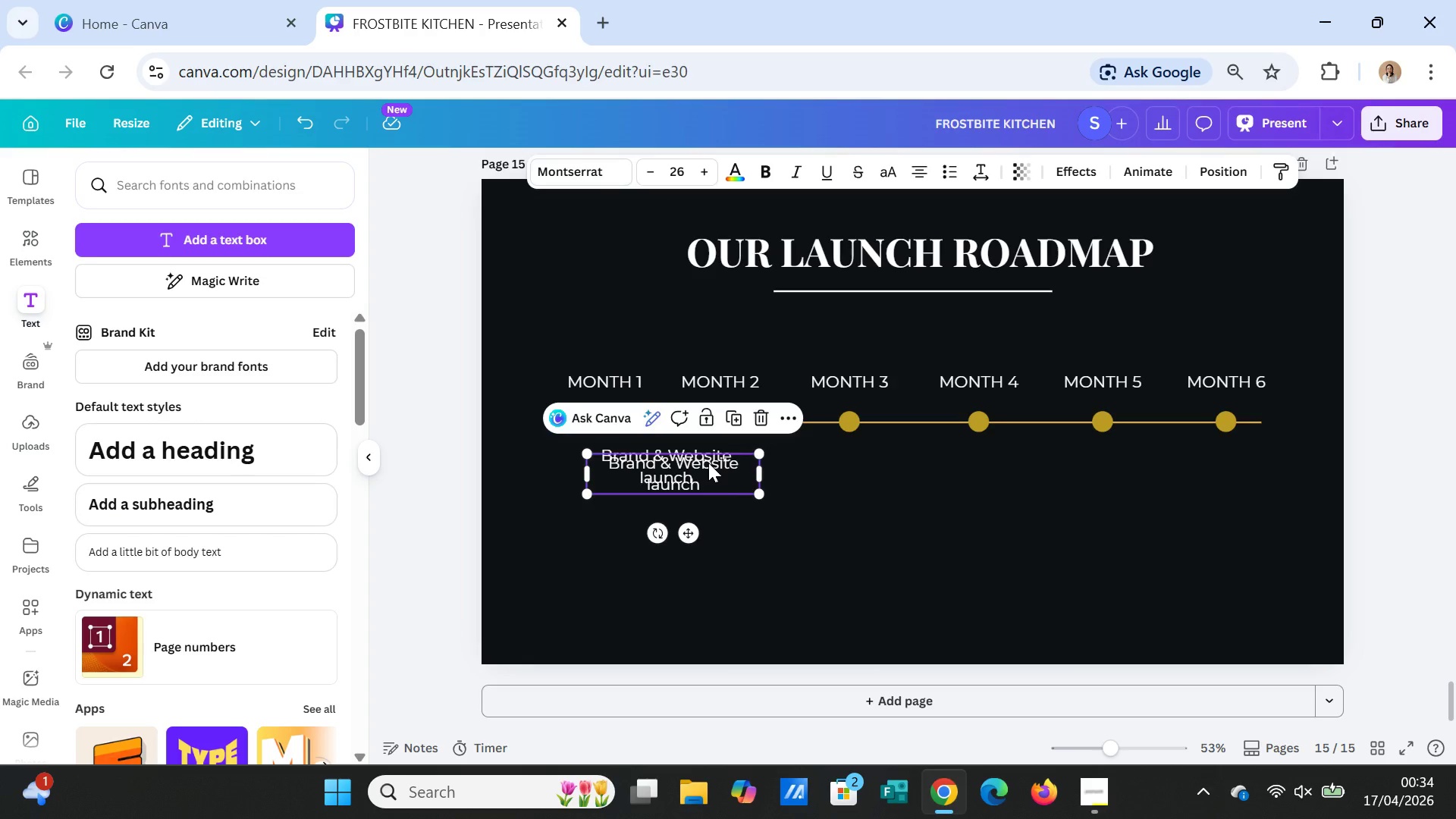 
left_click_drag(start_coordinate=[708, 463], to_coordinate=[883, 465])
 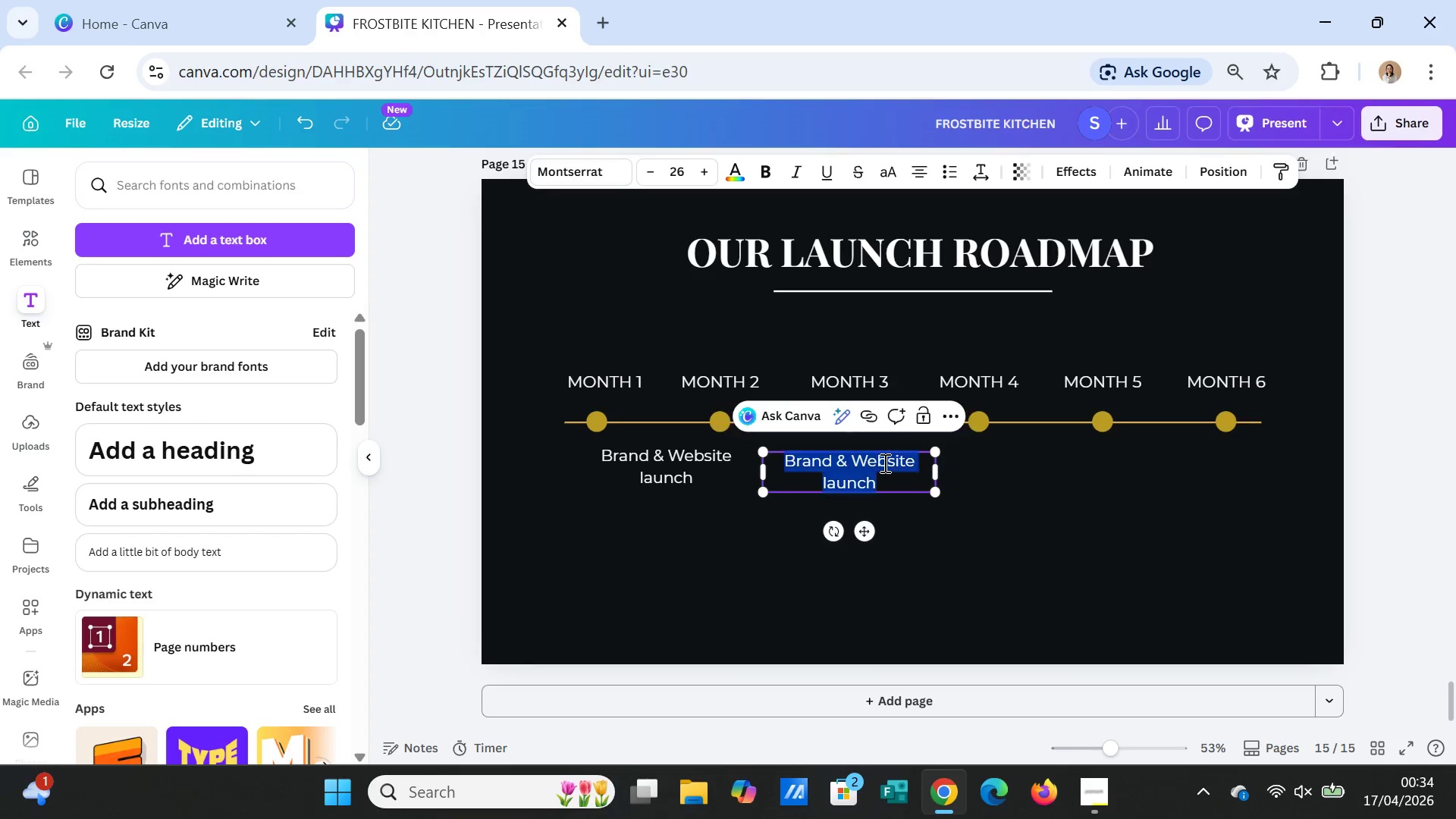 
double_click([883, 463])
 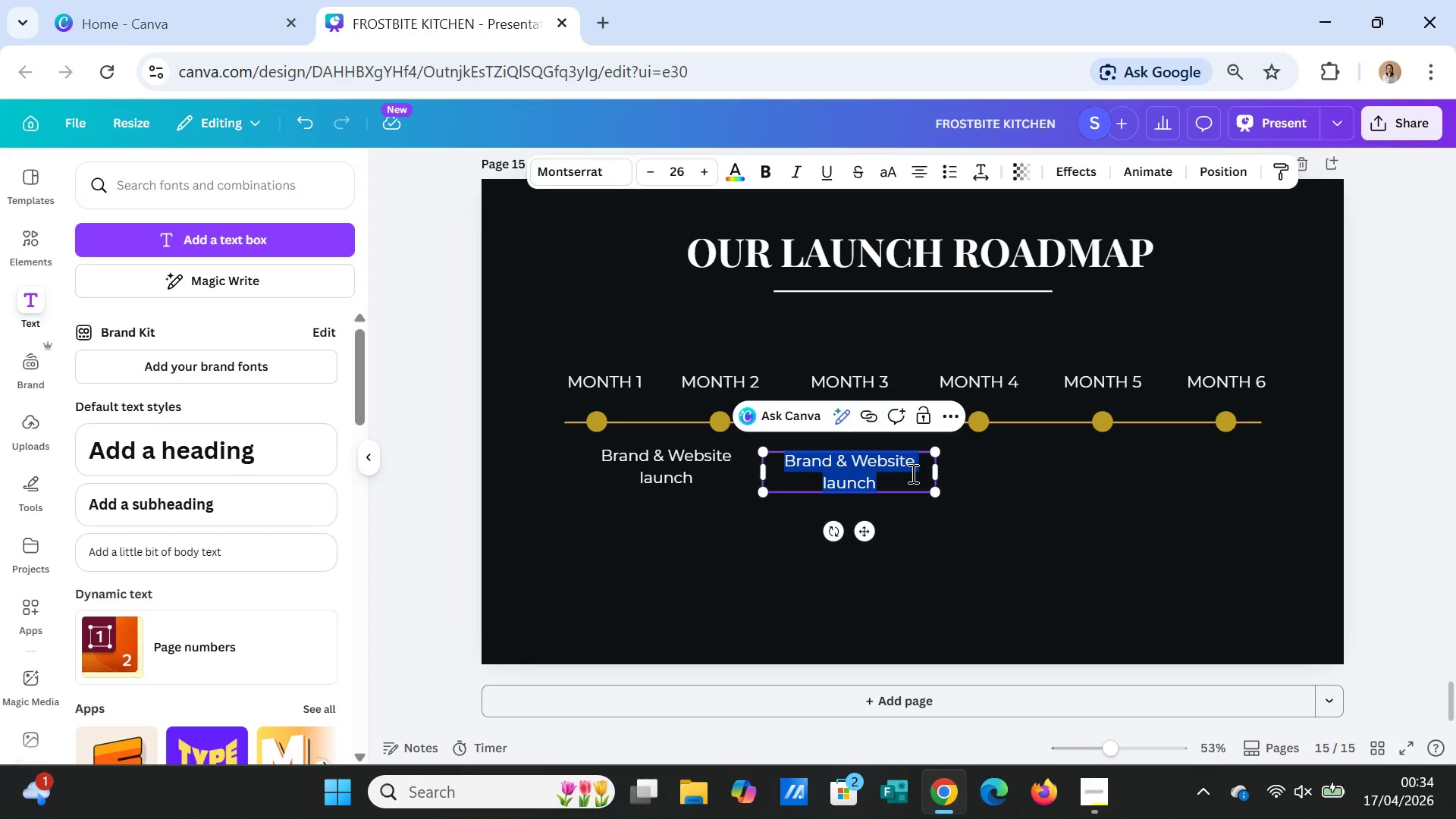 
type(Influencer )
 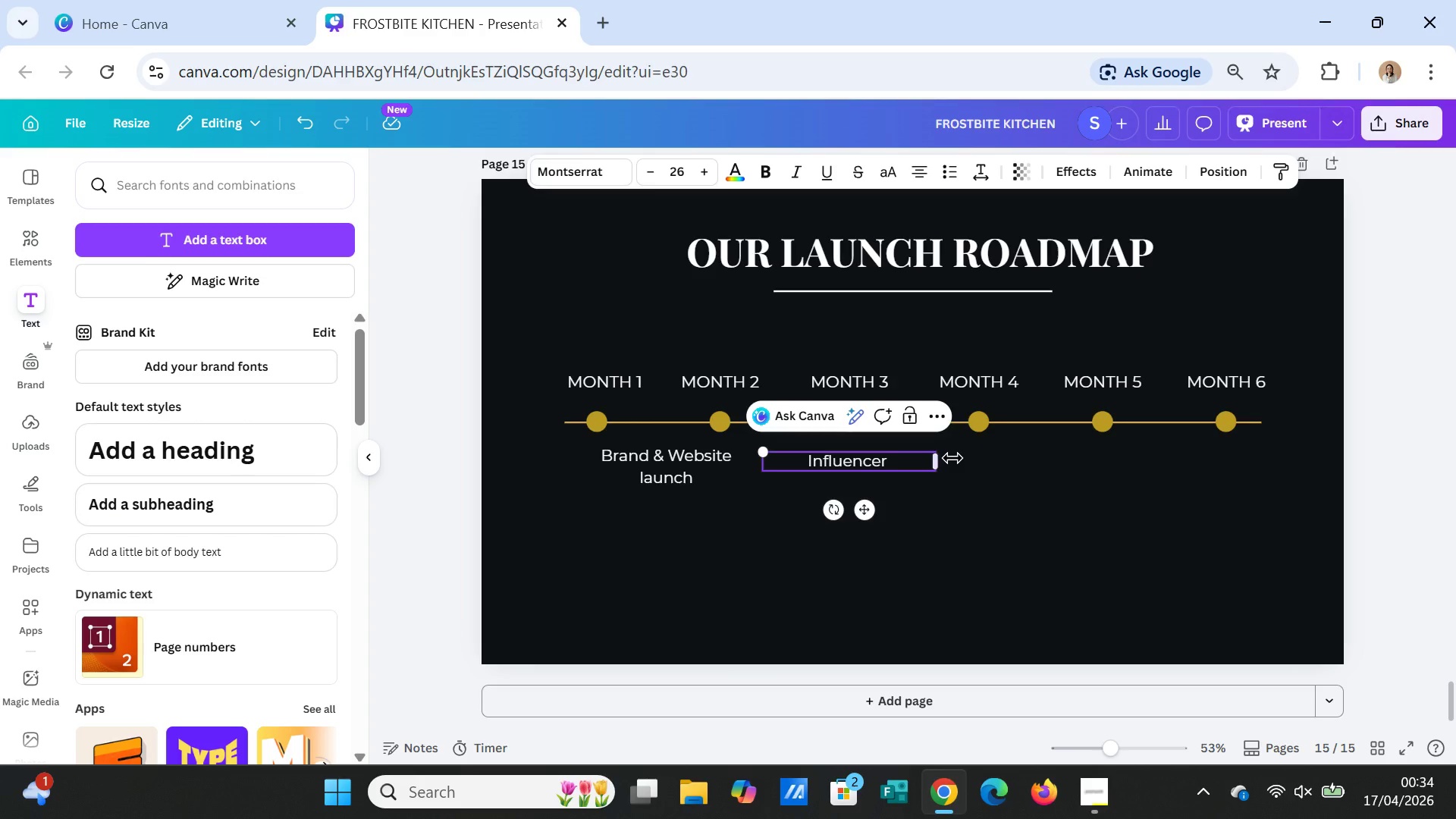 
type(Partm)
 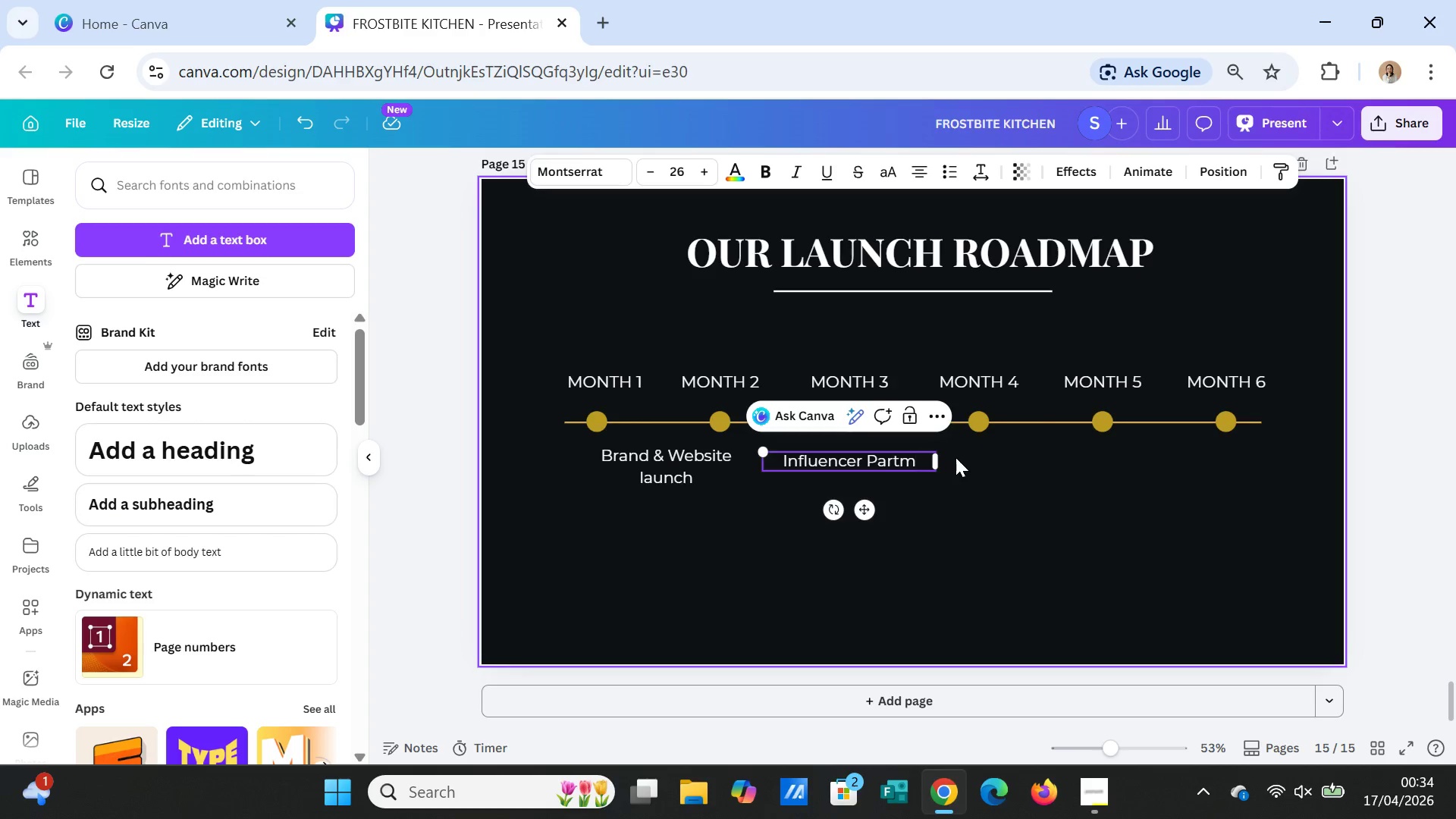 
key(Backspace)
type(nerships)
 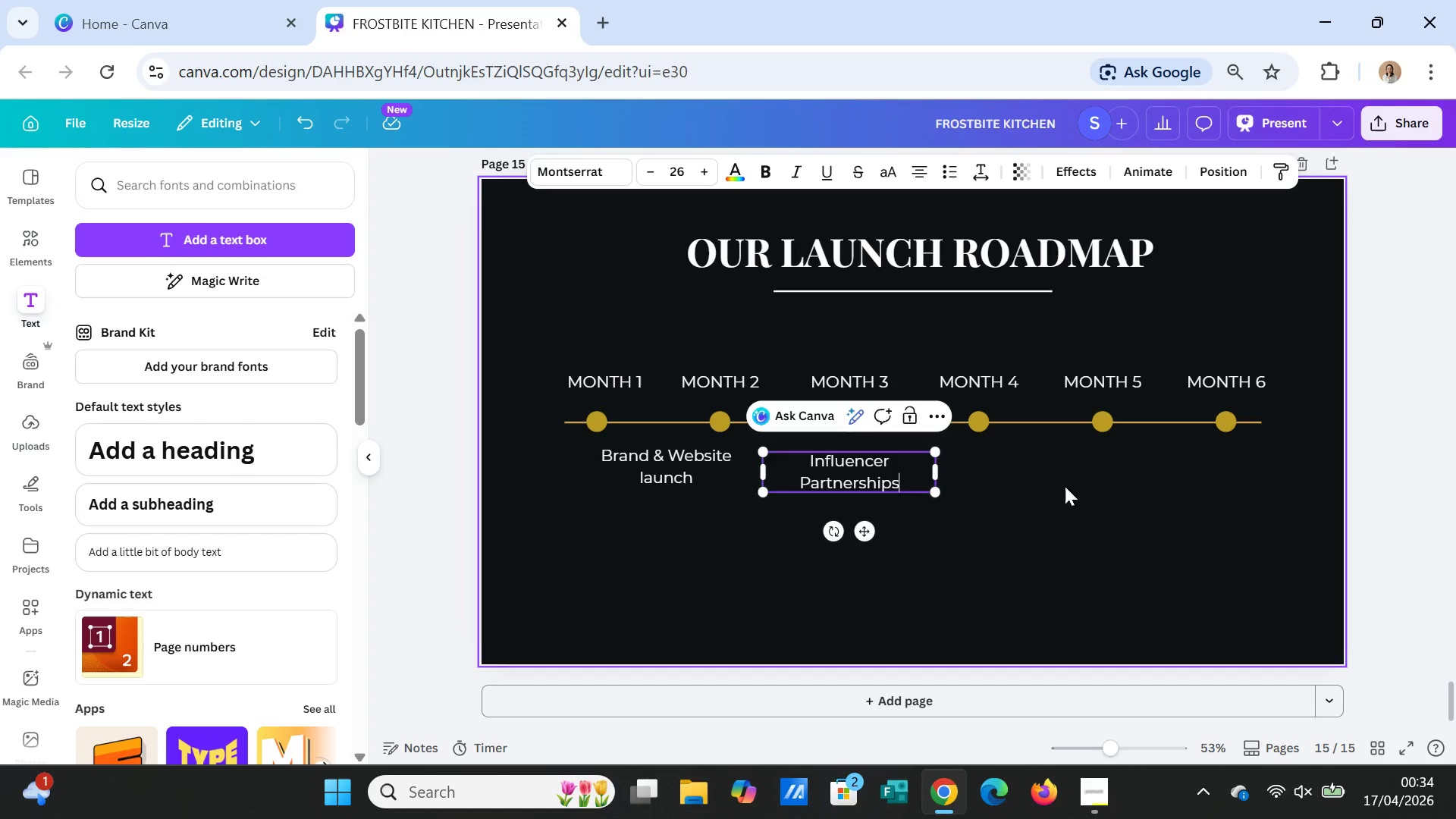 
left_click([1068, 492])
 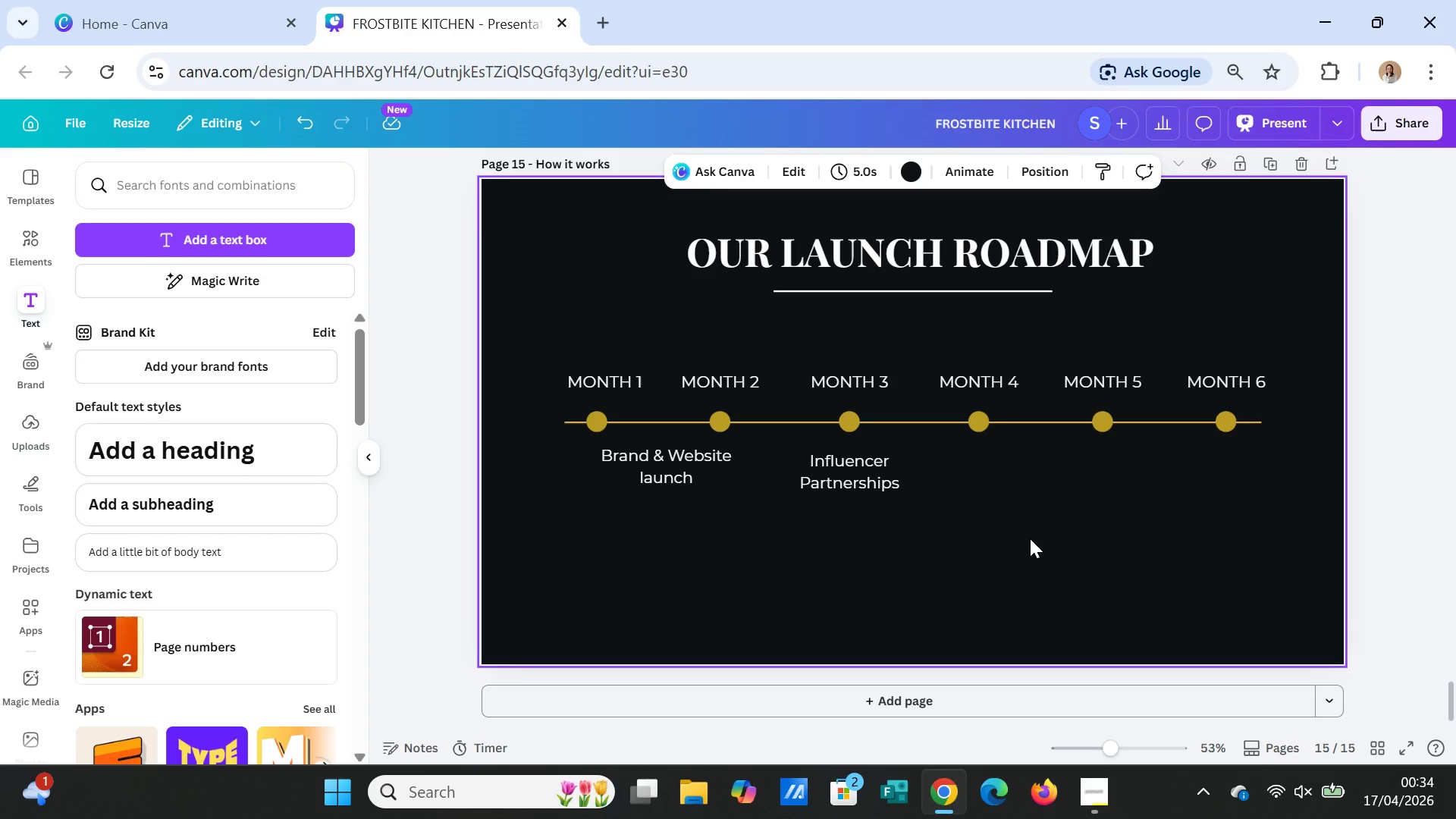 
left_click([874, 475])
 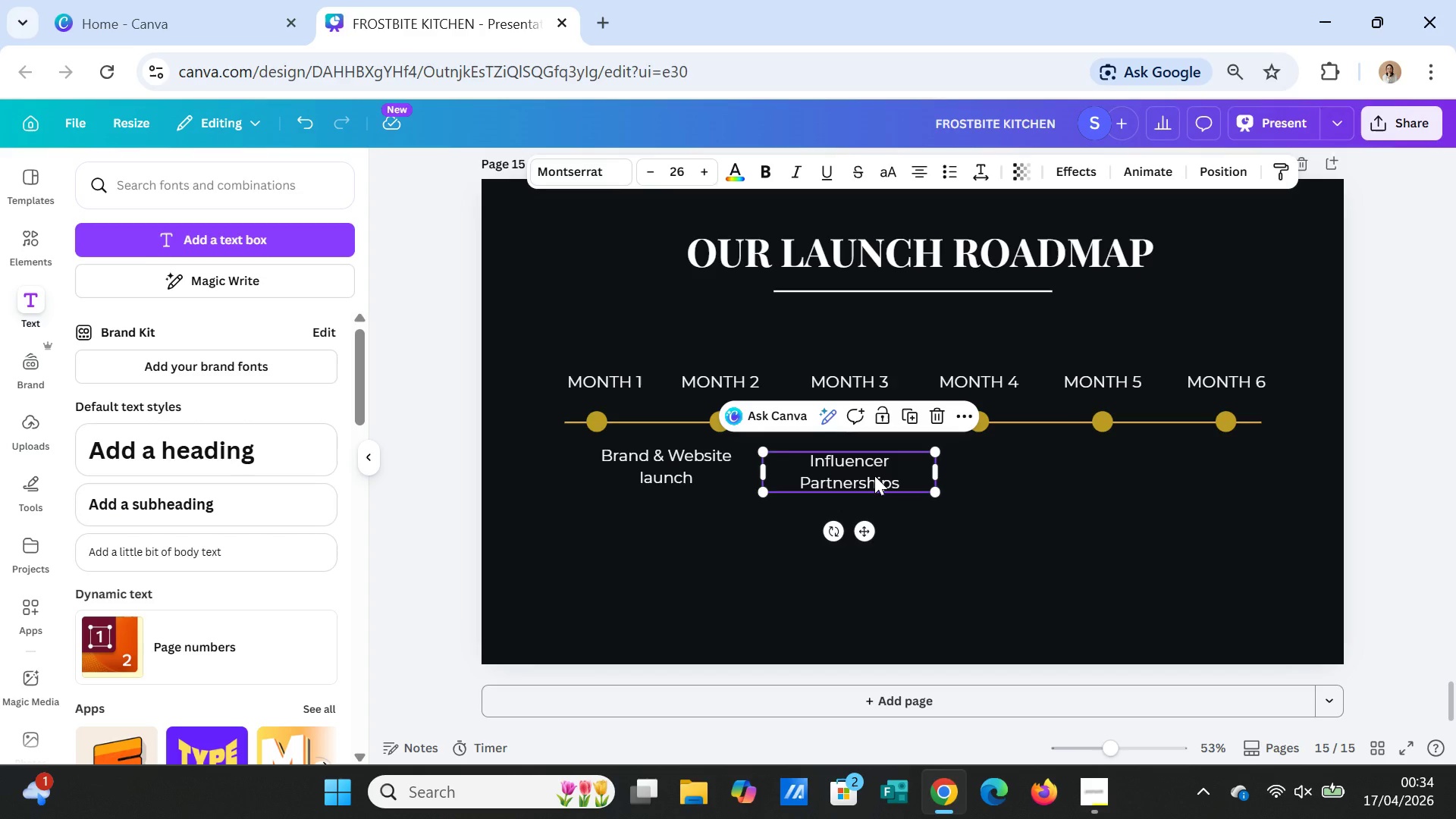 
key(Control+C)
 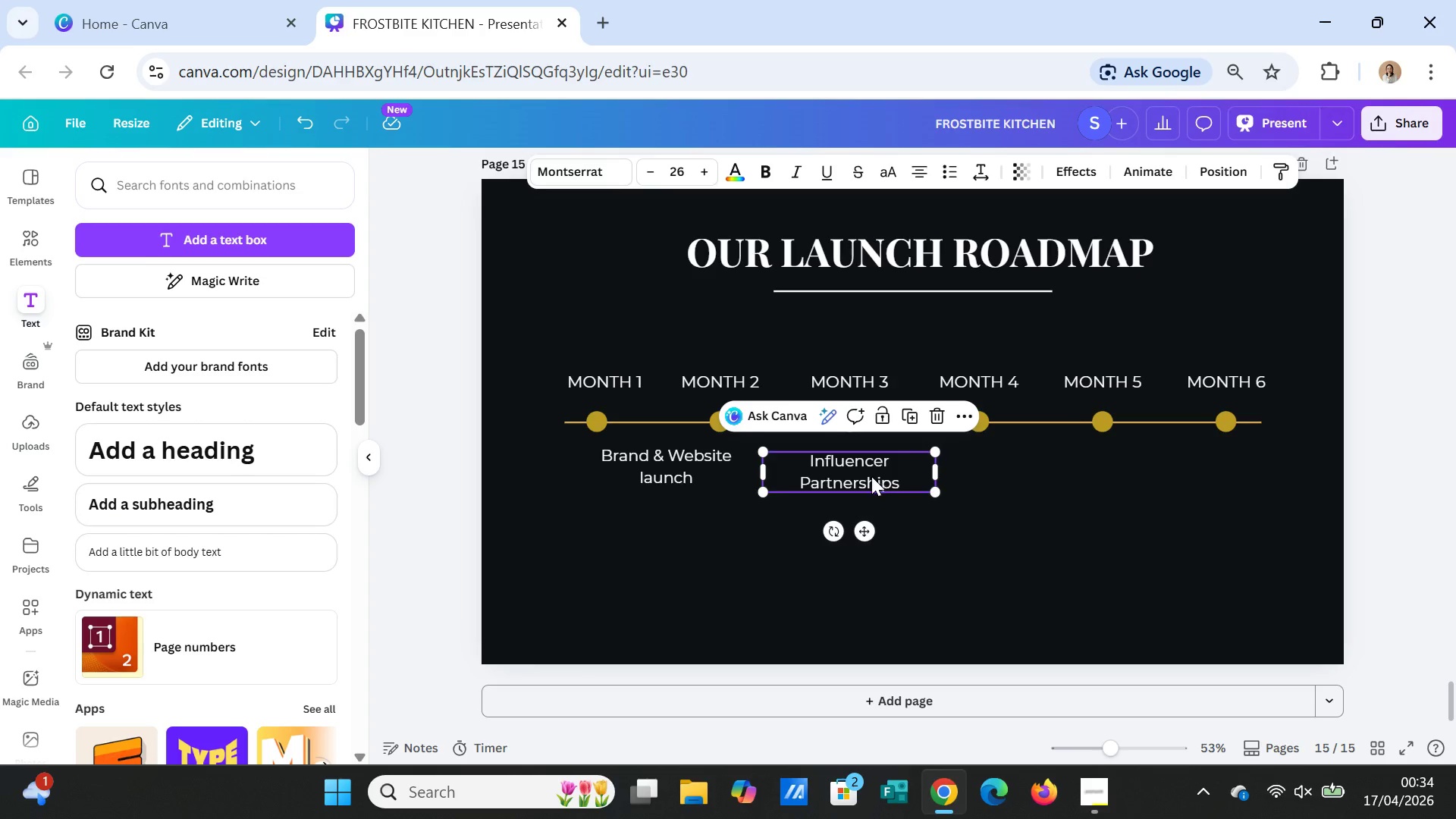 
key(Control+V)
 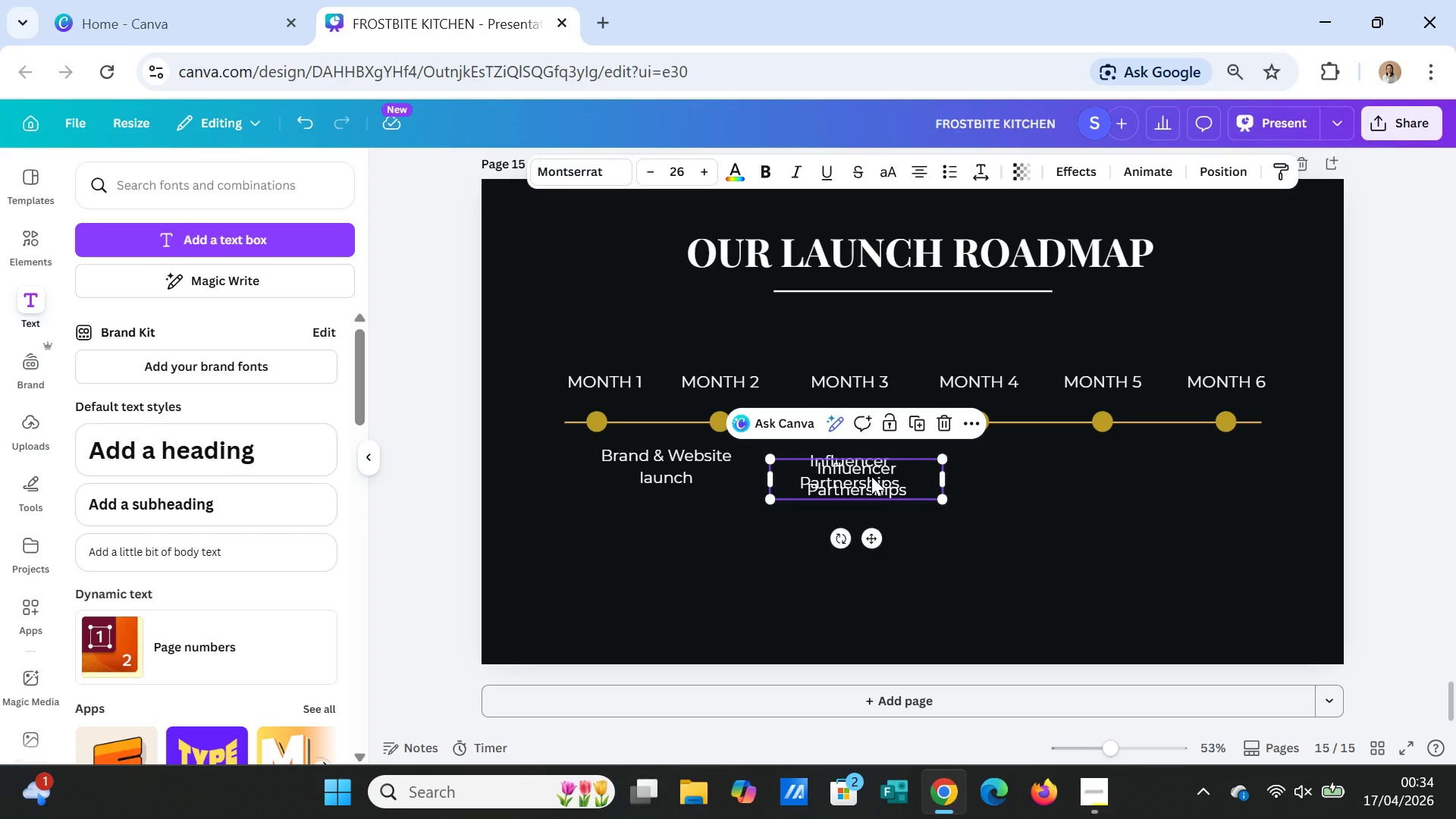 
left_click_drag(start_coordinate=[871, 476], to_coordinate=[1007, 474])
 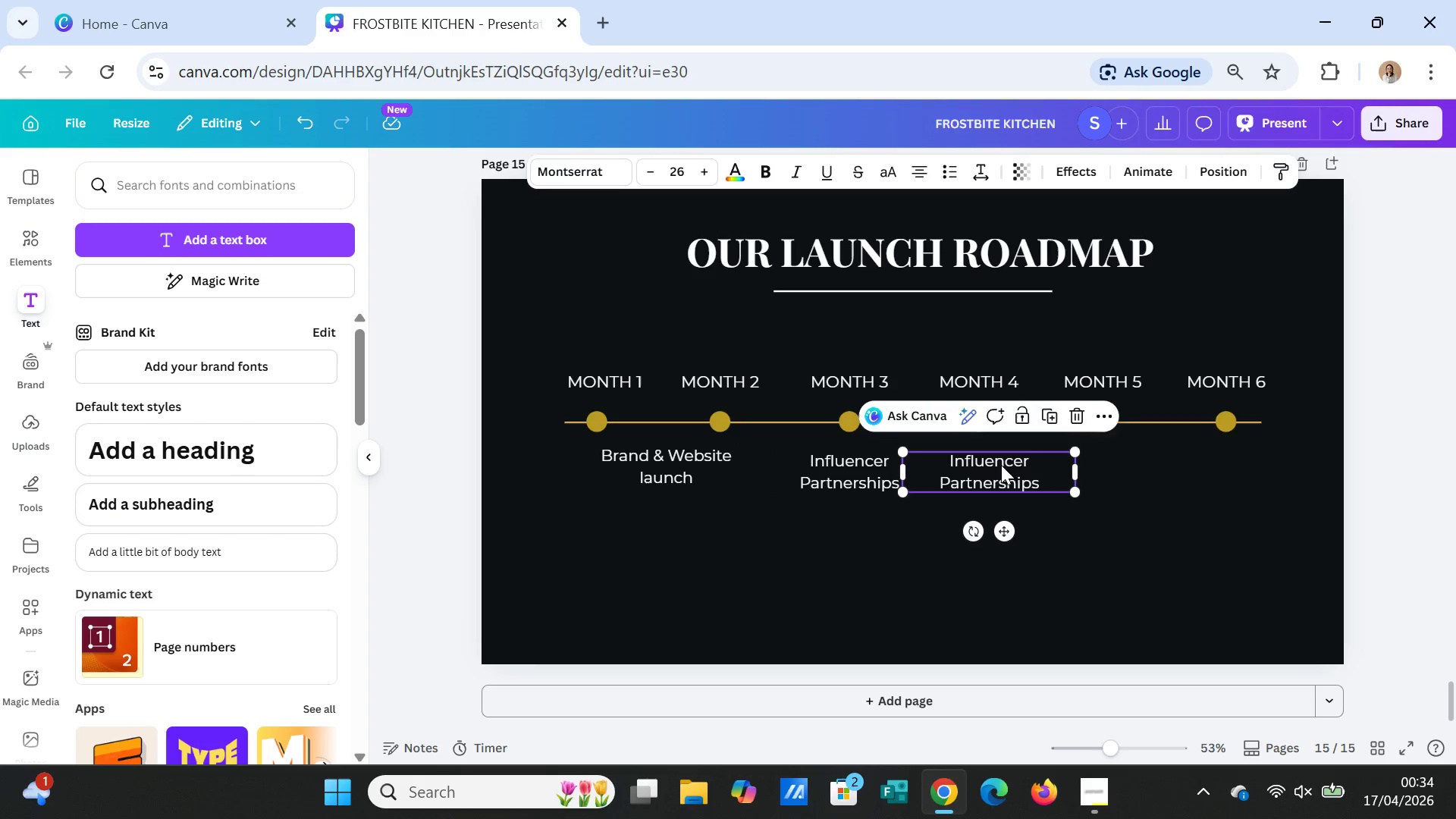 
double_click([1001, 465])
 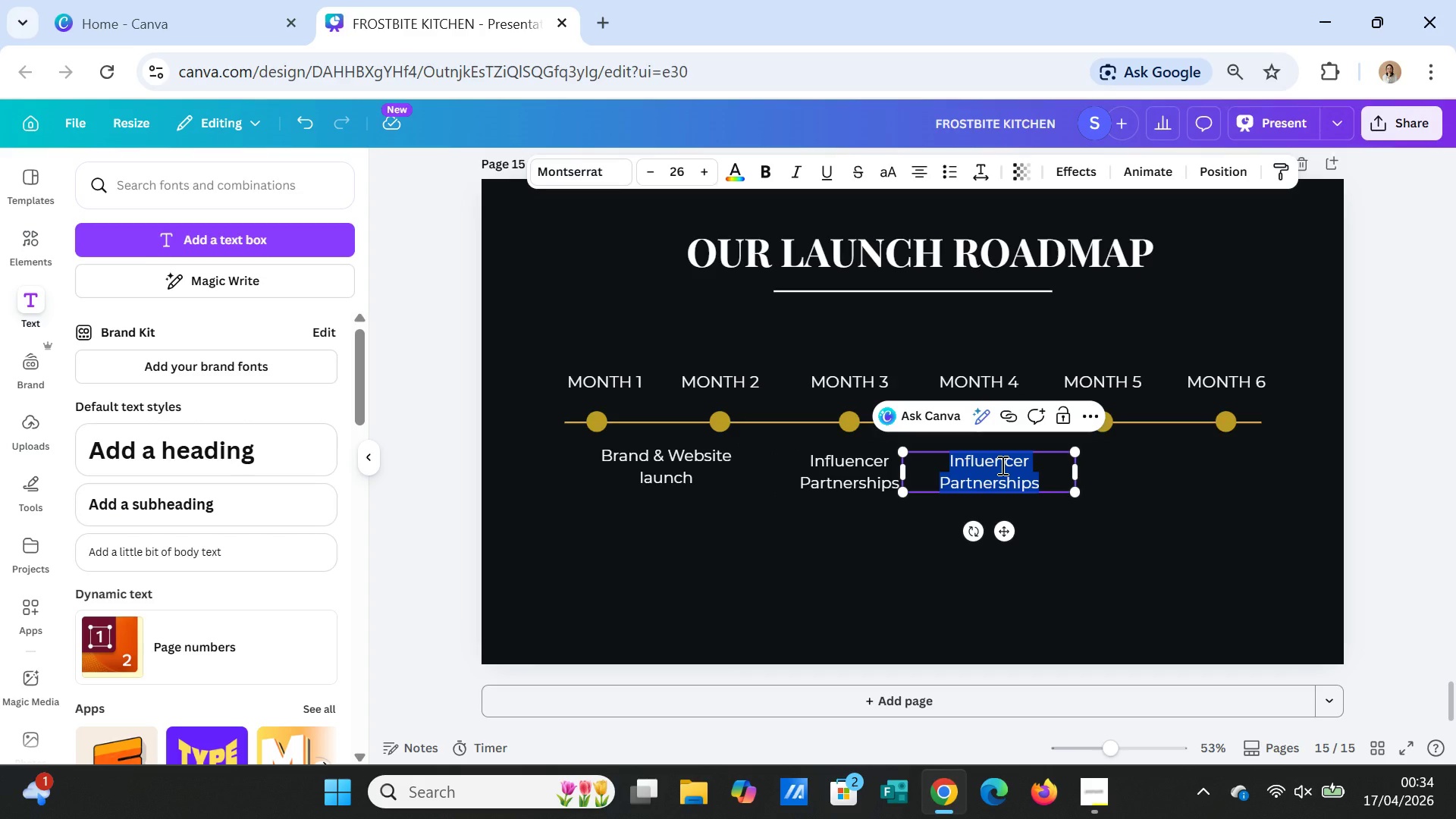 
type(Paid media )
 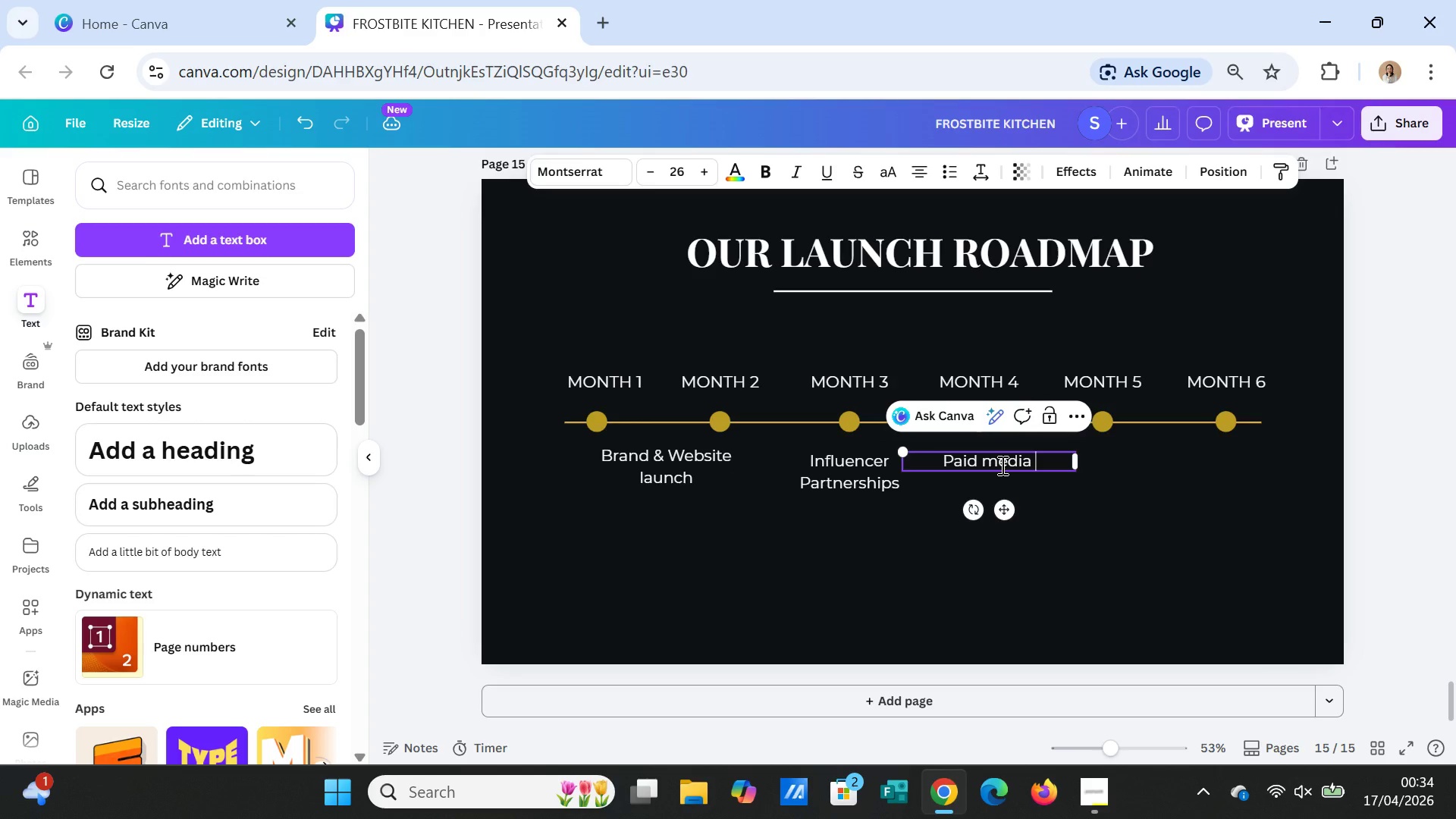 
type(+PR)
 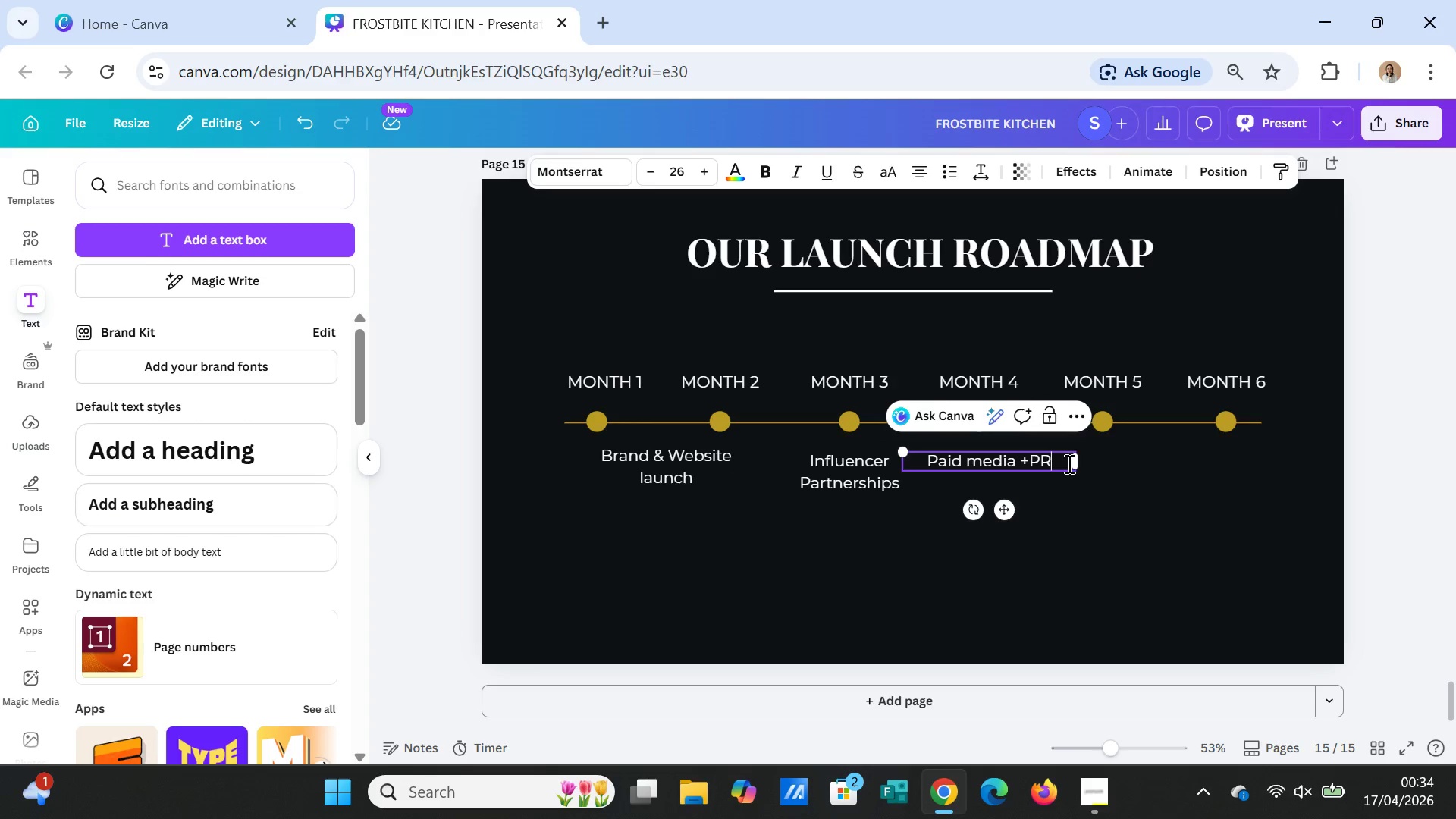 
left_click_drag(start_coordinate=[1076, 466], to_coordinate=[1018, 468])
 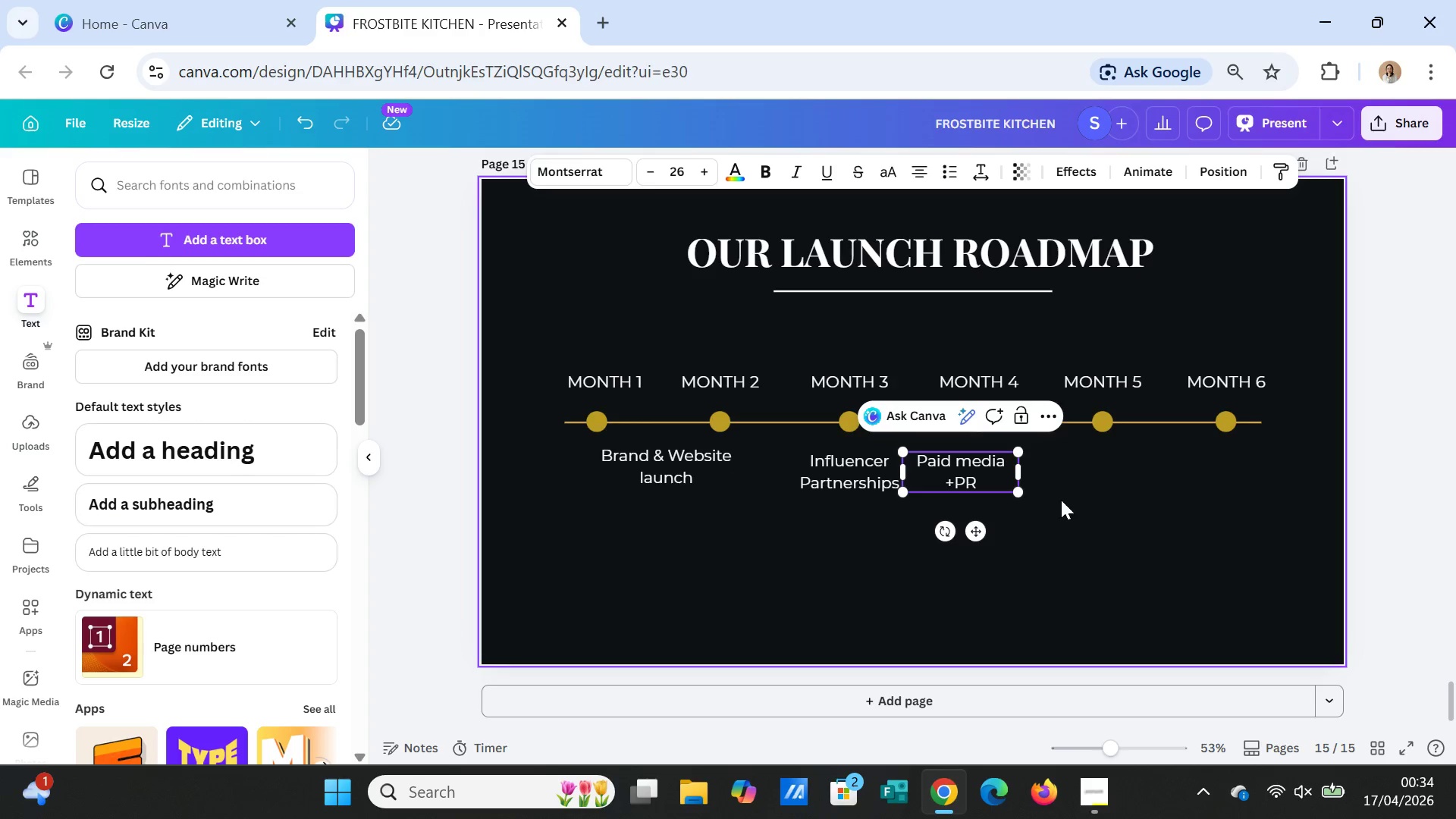 
left_click([1061, 500])
 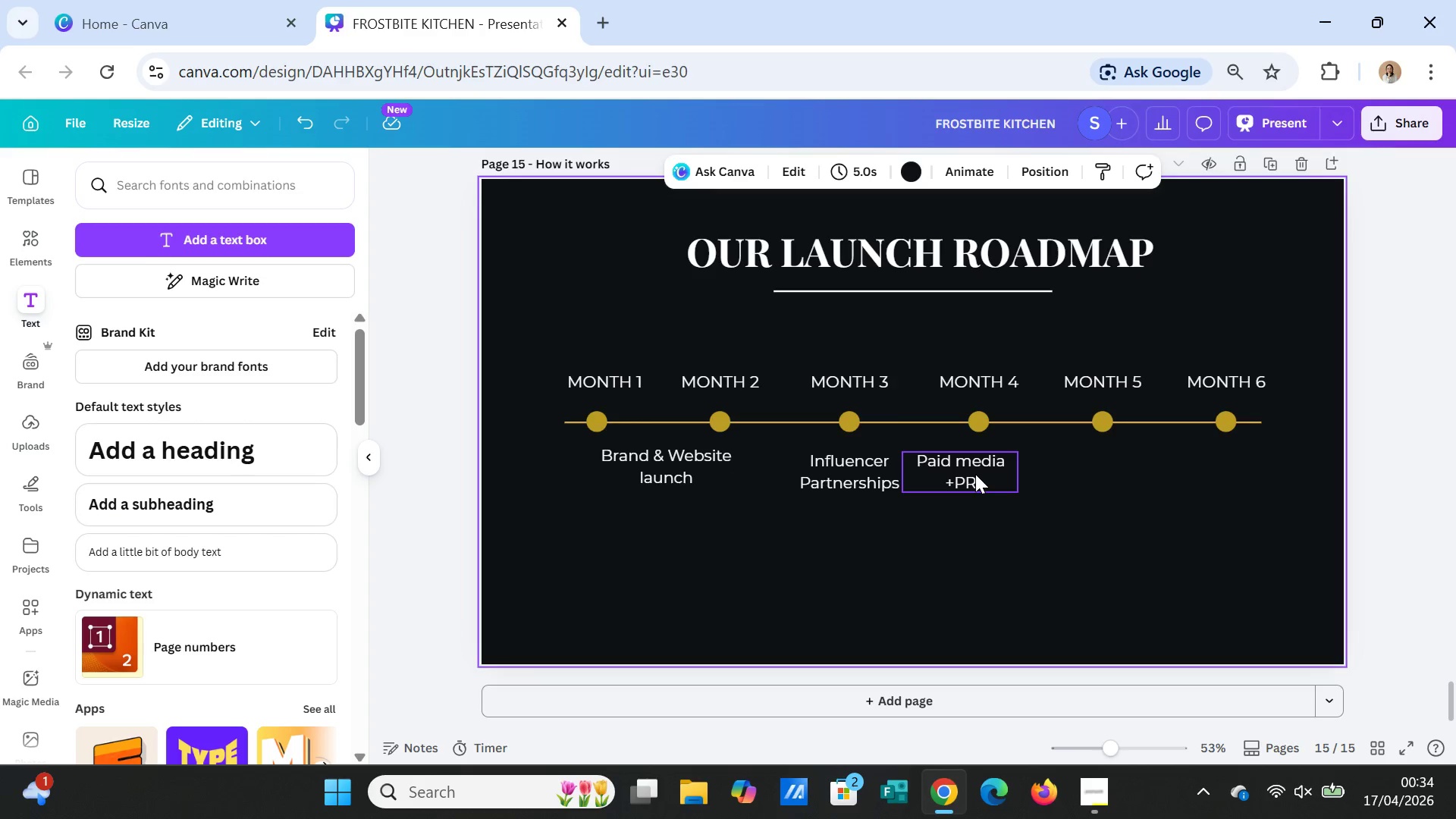 
left_click_drag(start_coordinate=[975, 474], to_coordinate=[1002, 479])
 